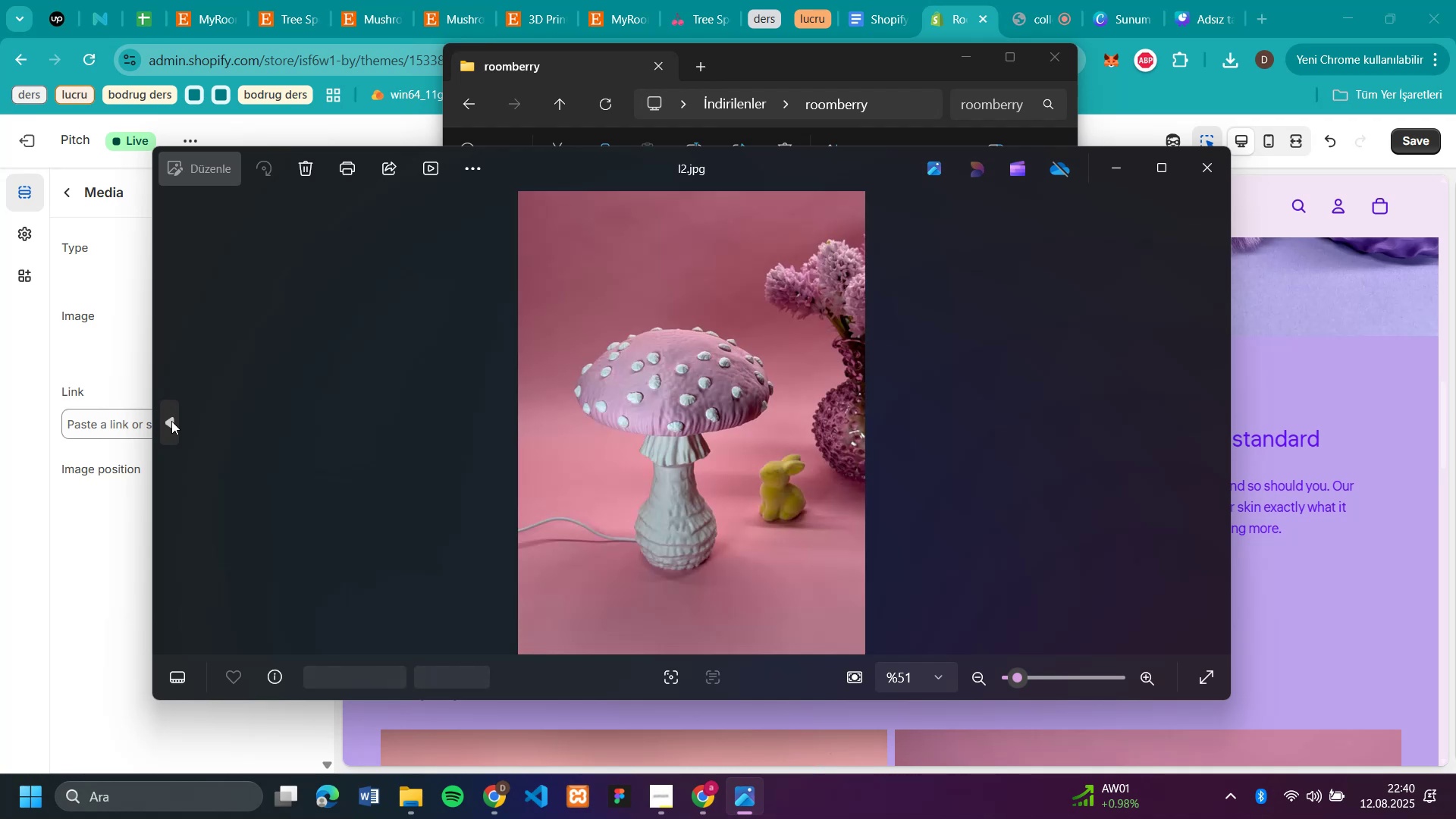 
triple_click([171, 421])
 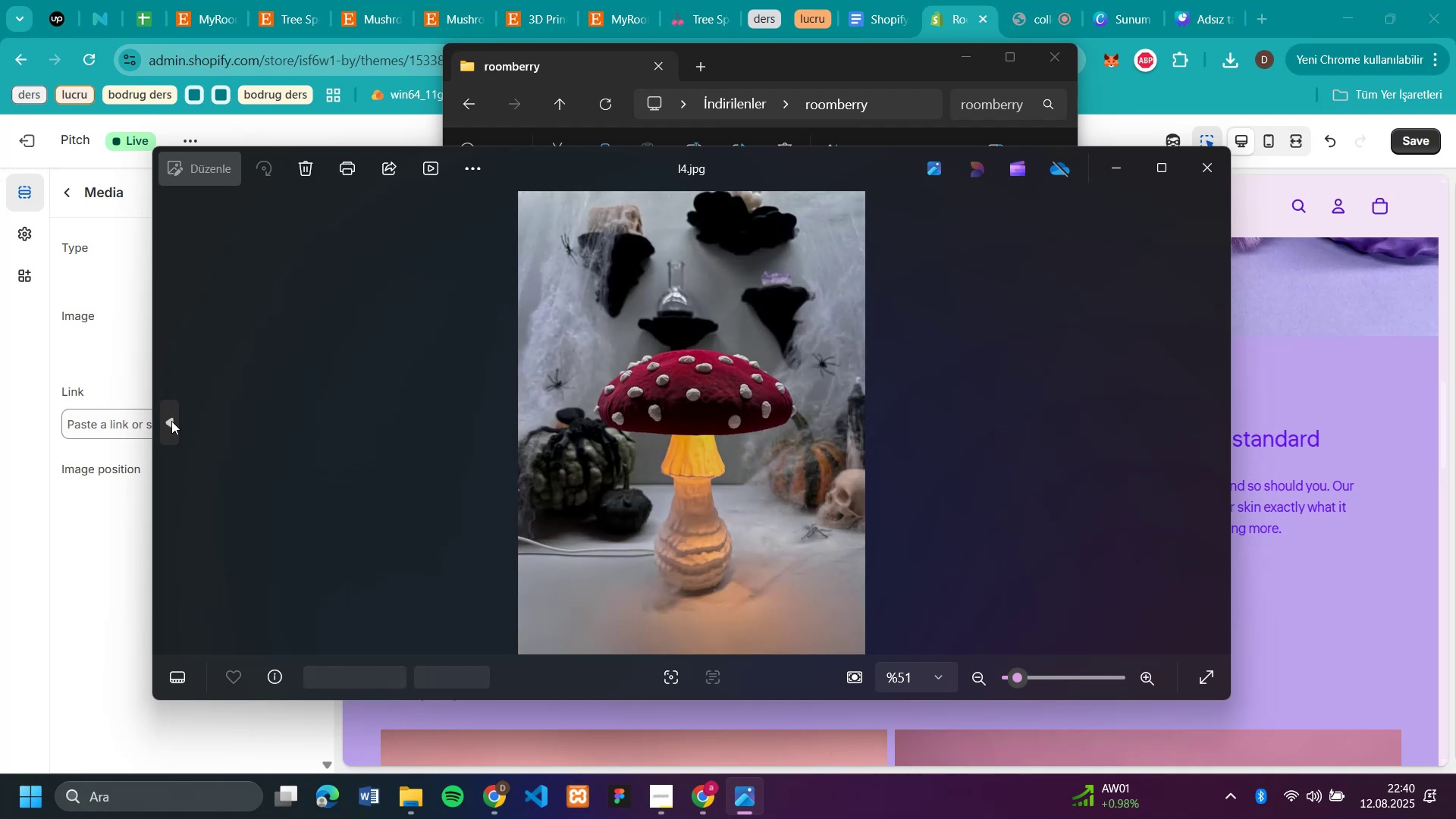 
triple_click([171, 421])
 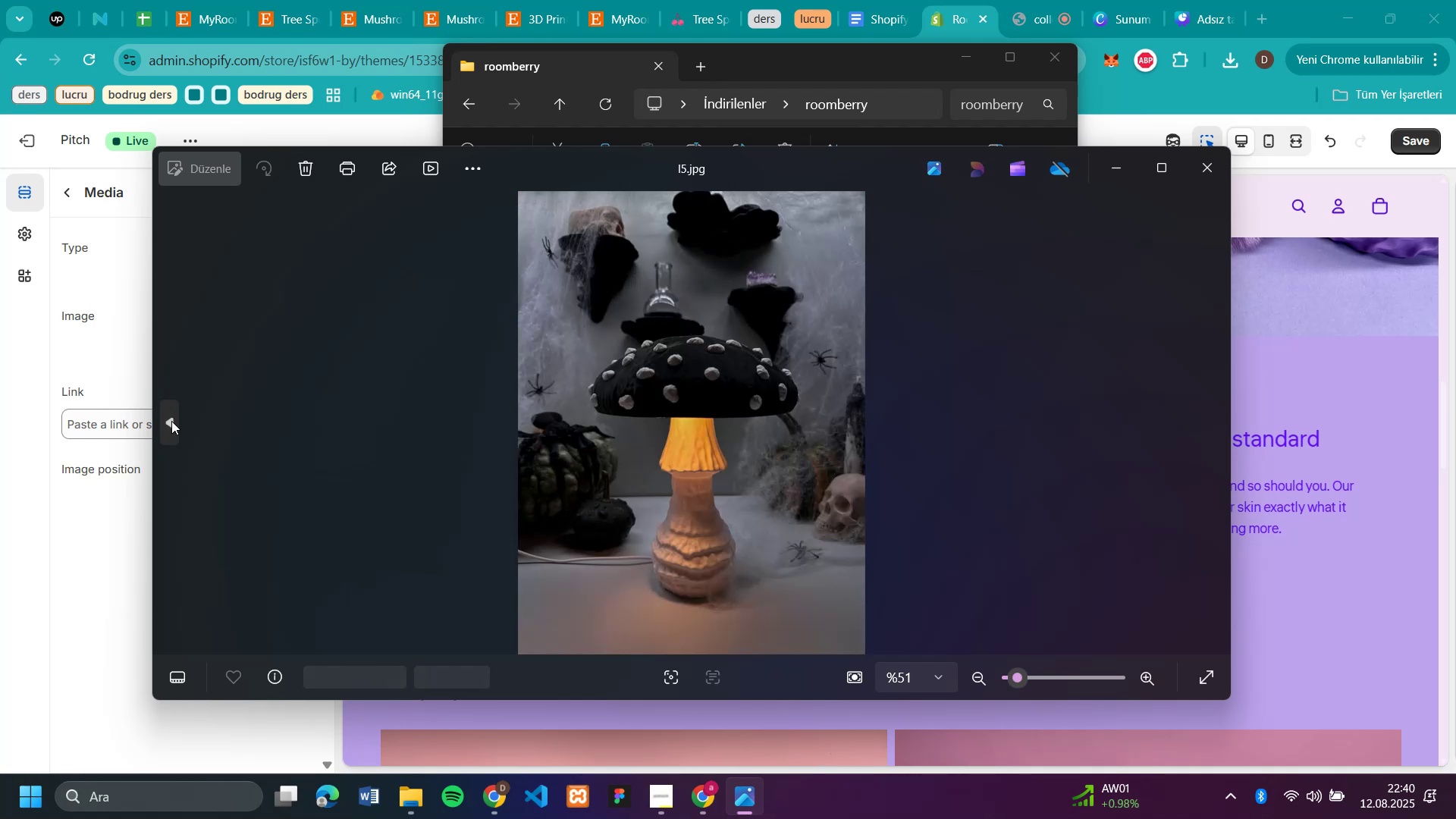 
triple_click([171, 421])
 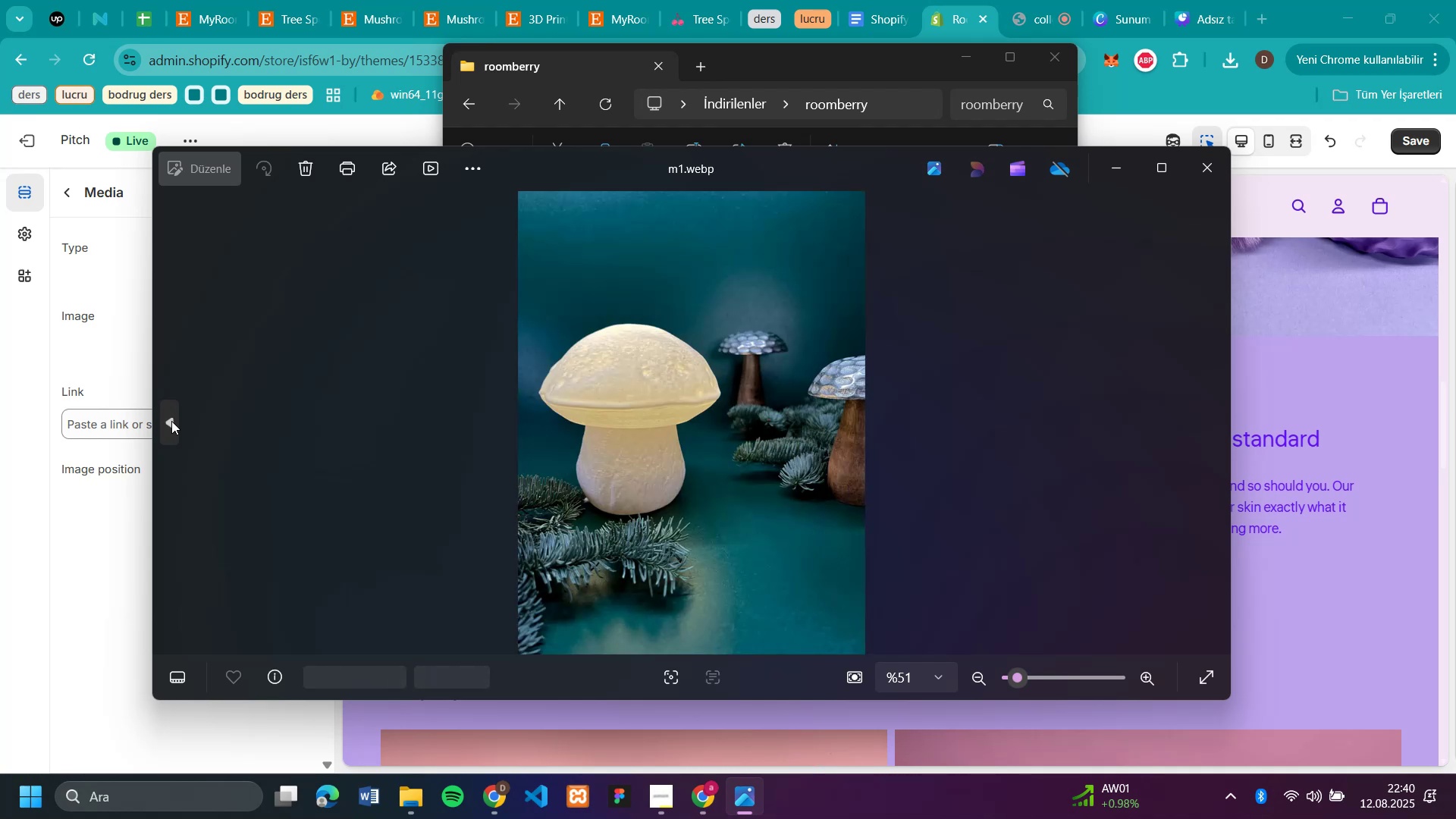 
triple_click([171, 421])
 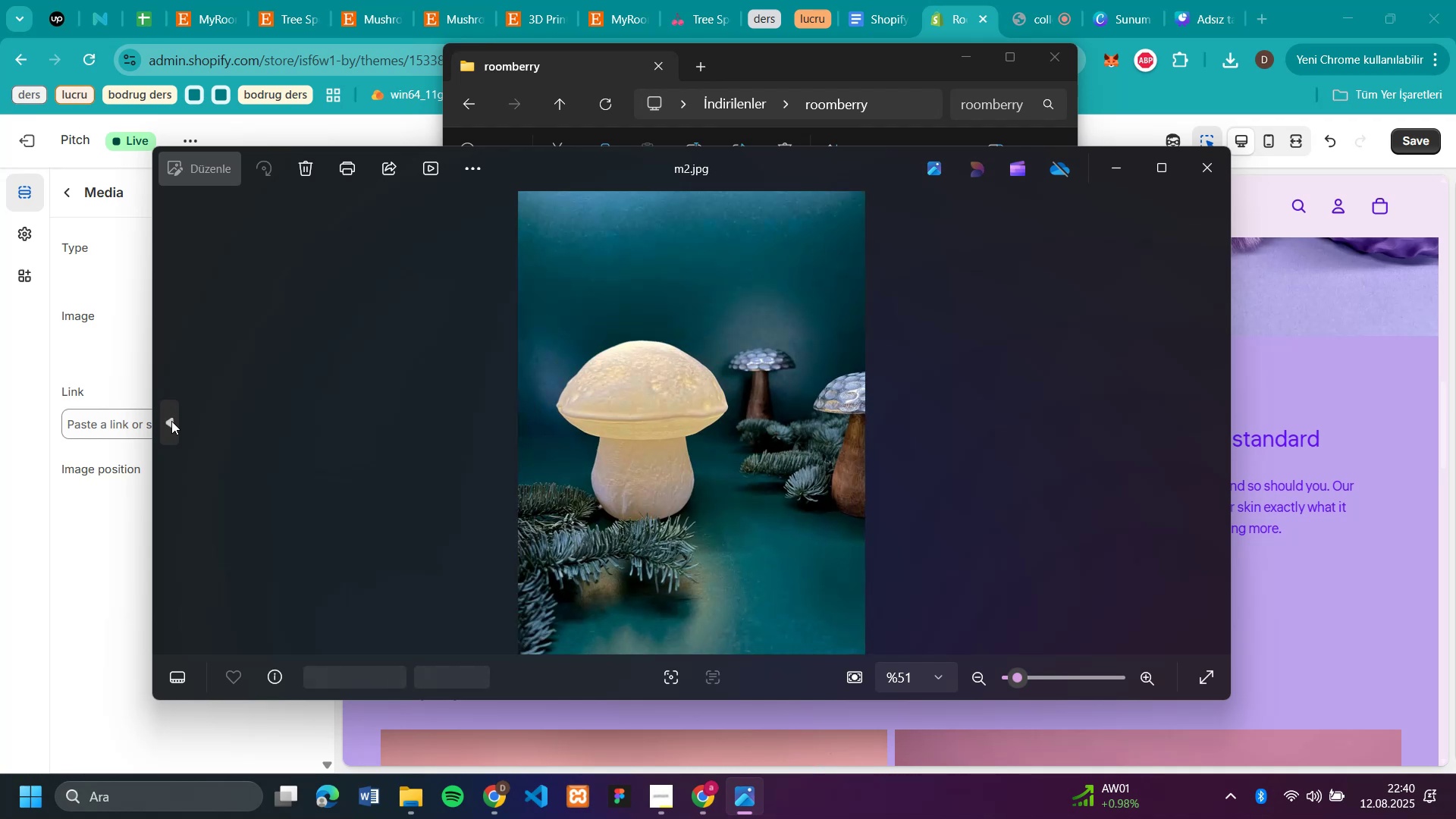 
triple_click([171, 421])
 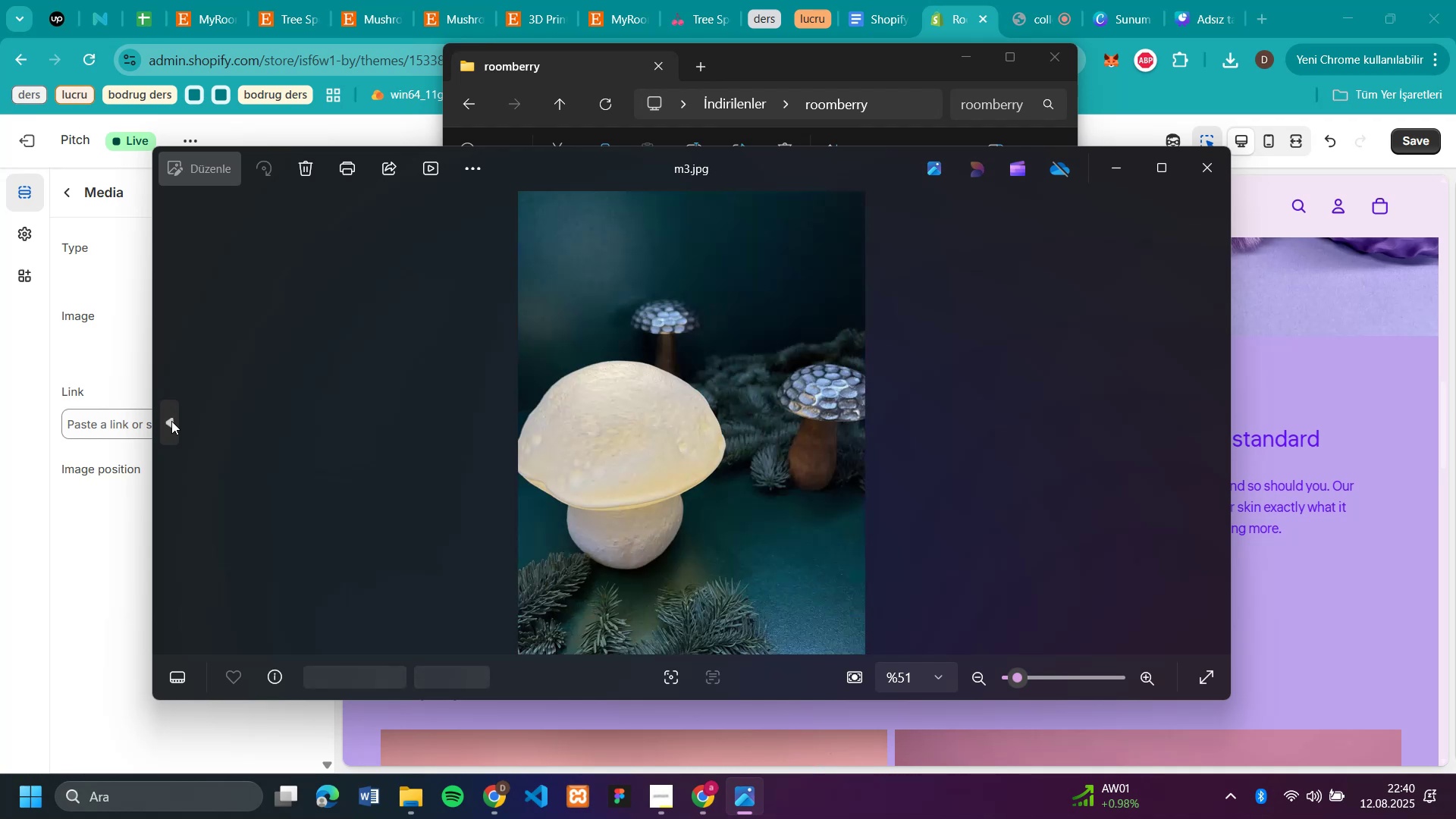 
triple_click([171, 421])
 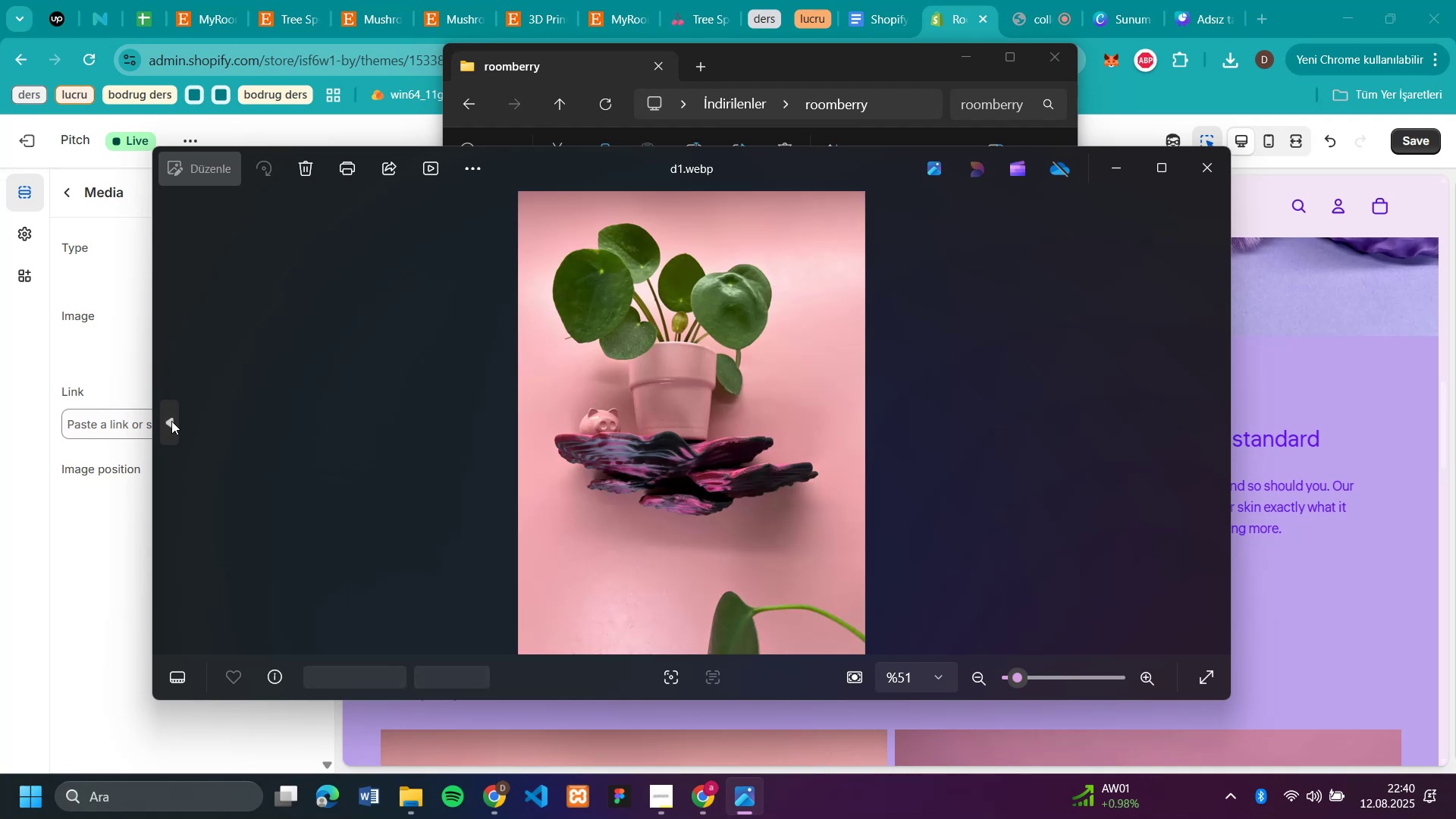 
triple_click([171, 421])
 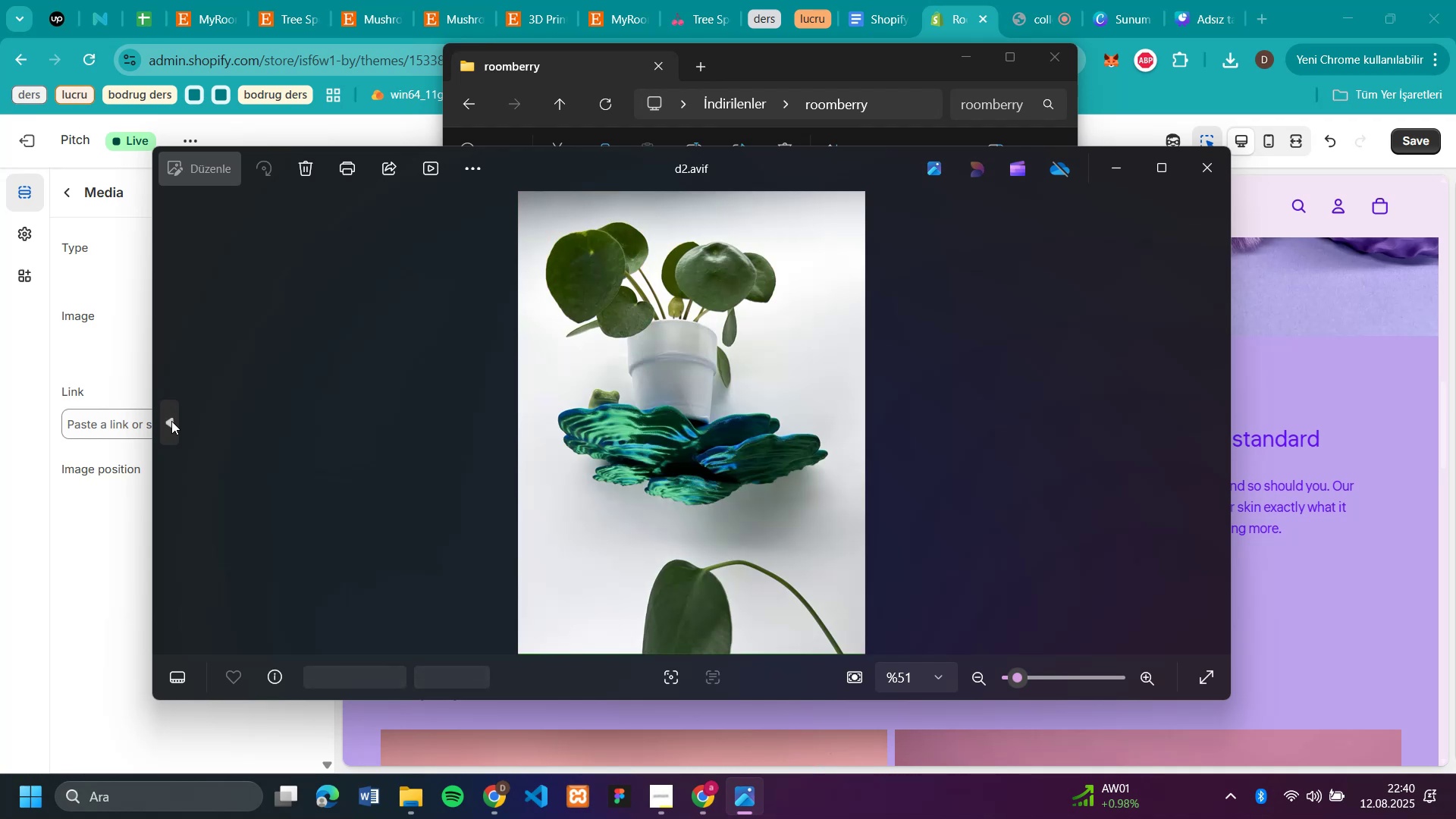 
triple_click([171, 421])
 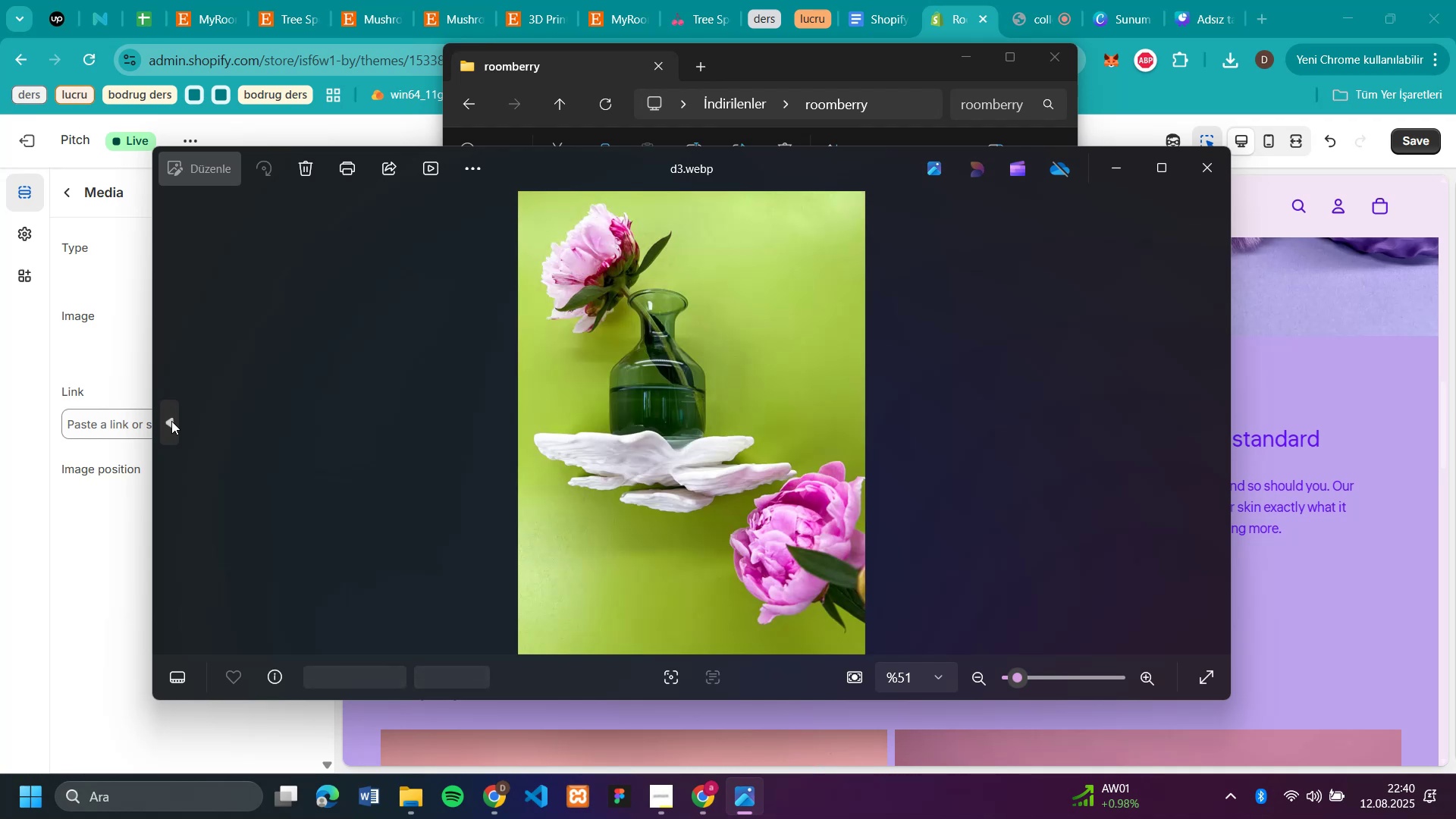 
triple_click([171, 421])
 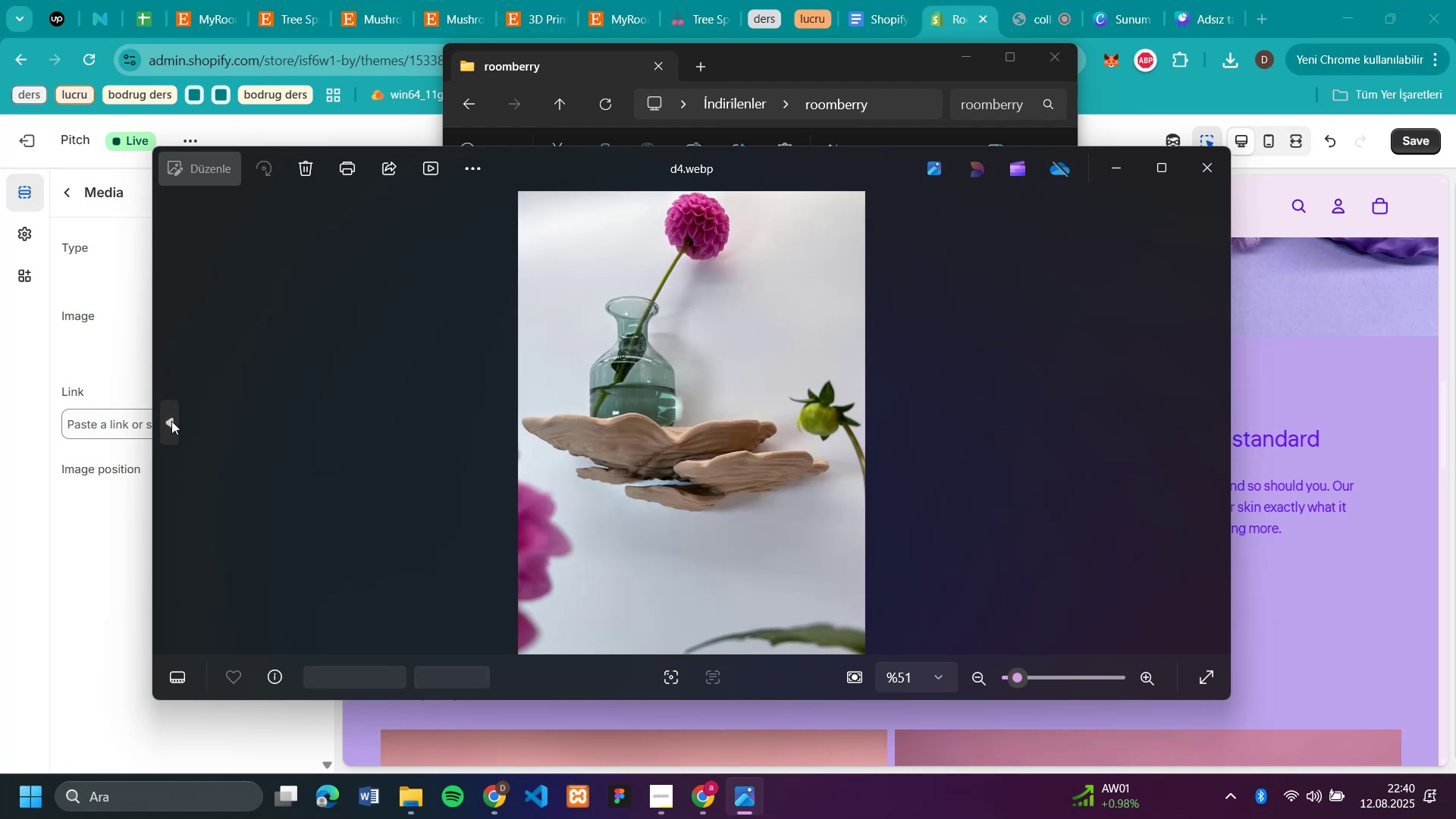 
triple_click([171, 421])
 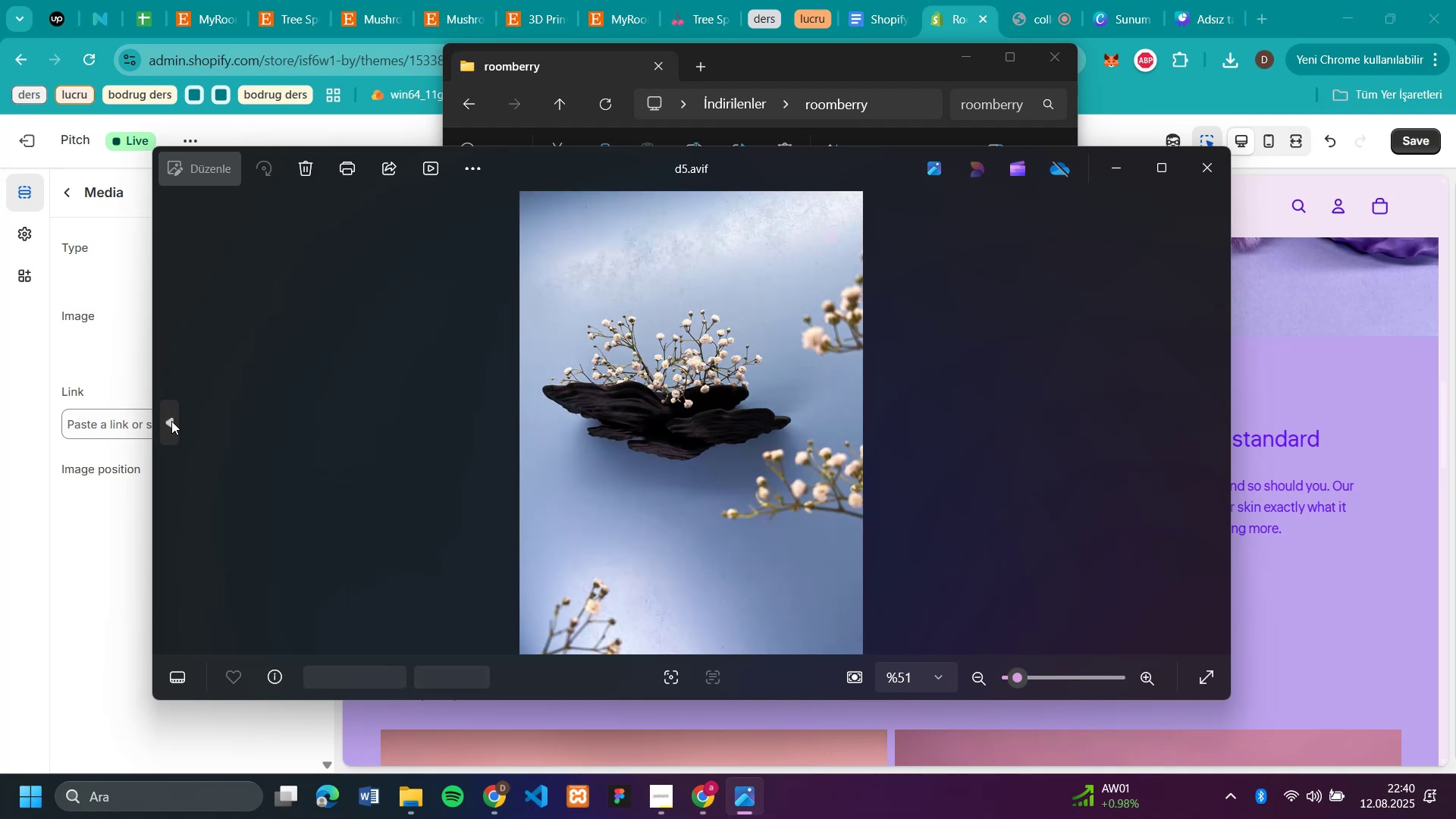 
triple_click([171, 421])
 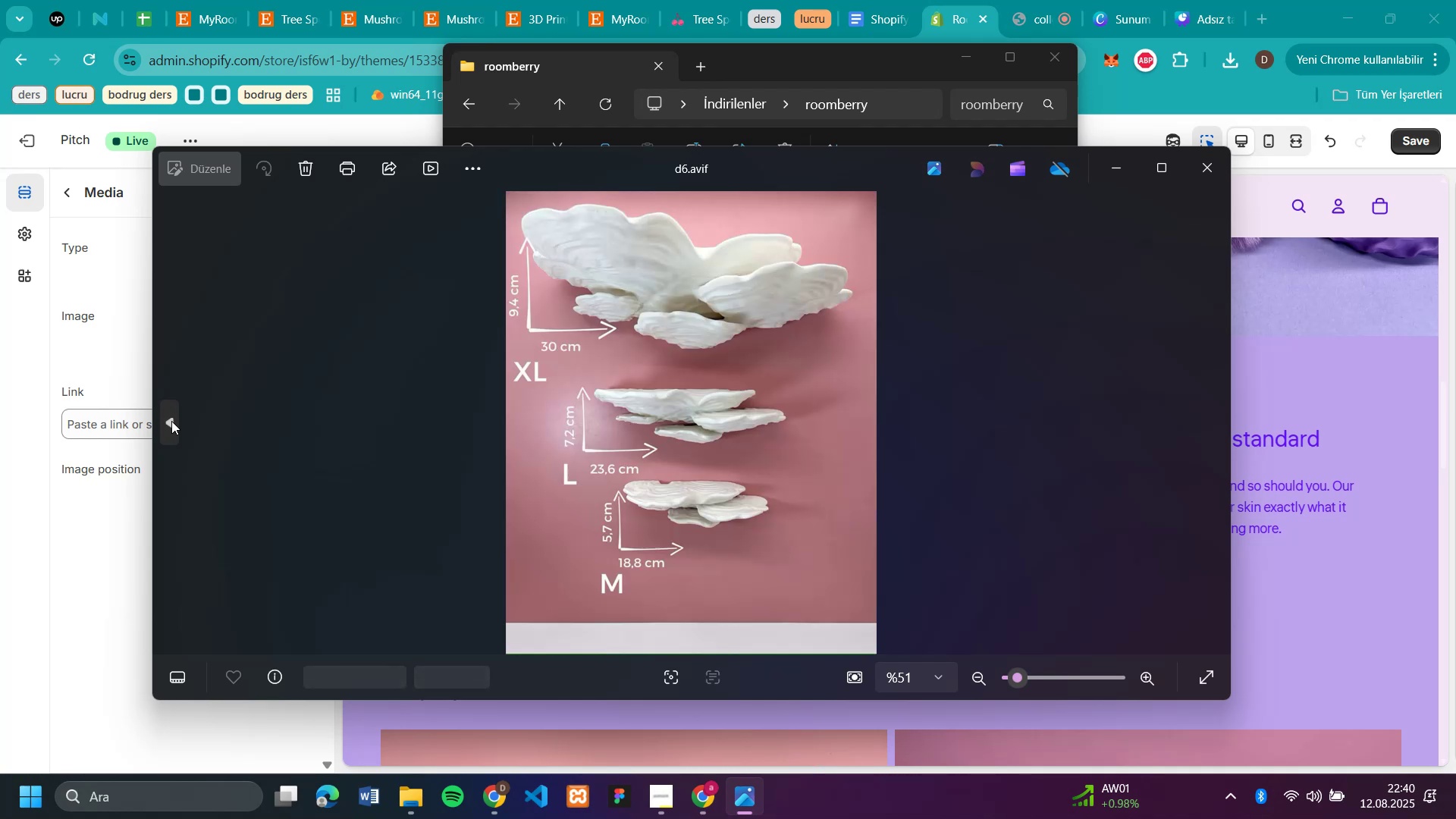 
triple_click([171, 421])
 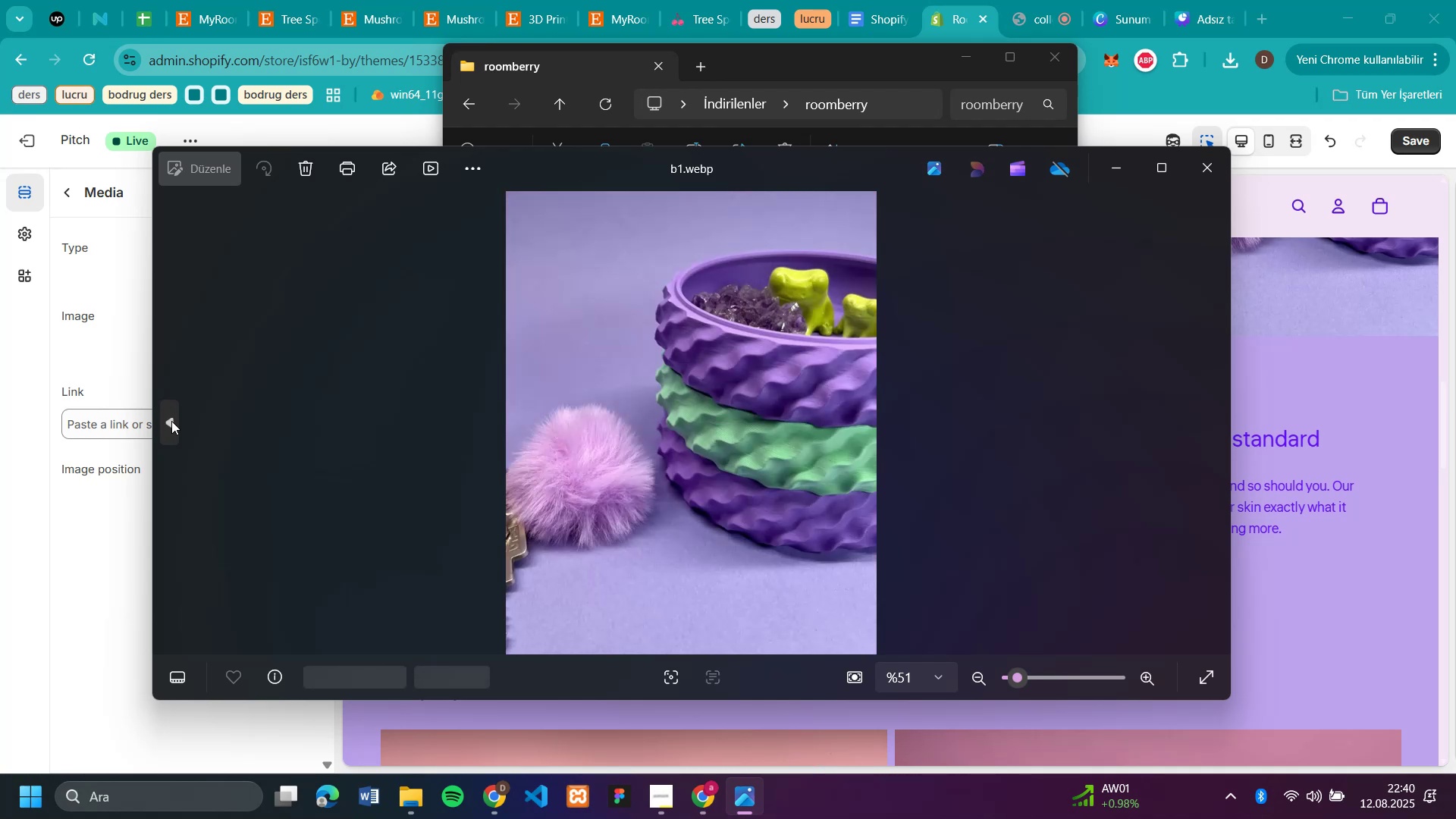 
triple_click([171, 421])
 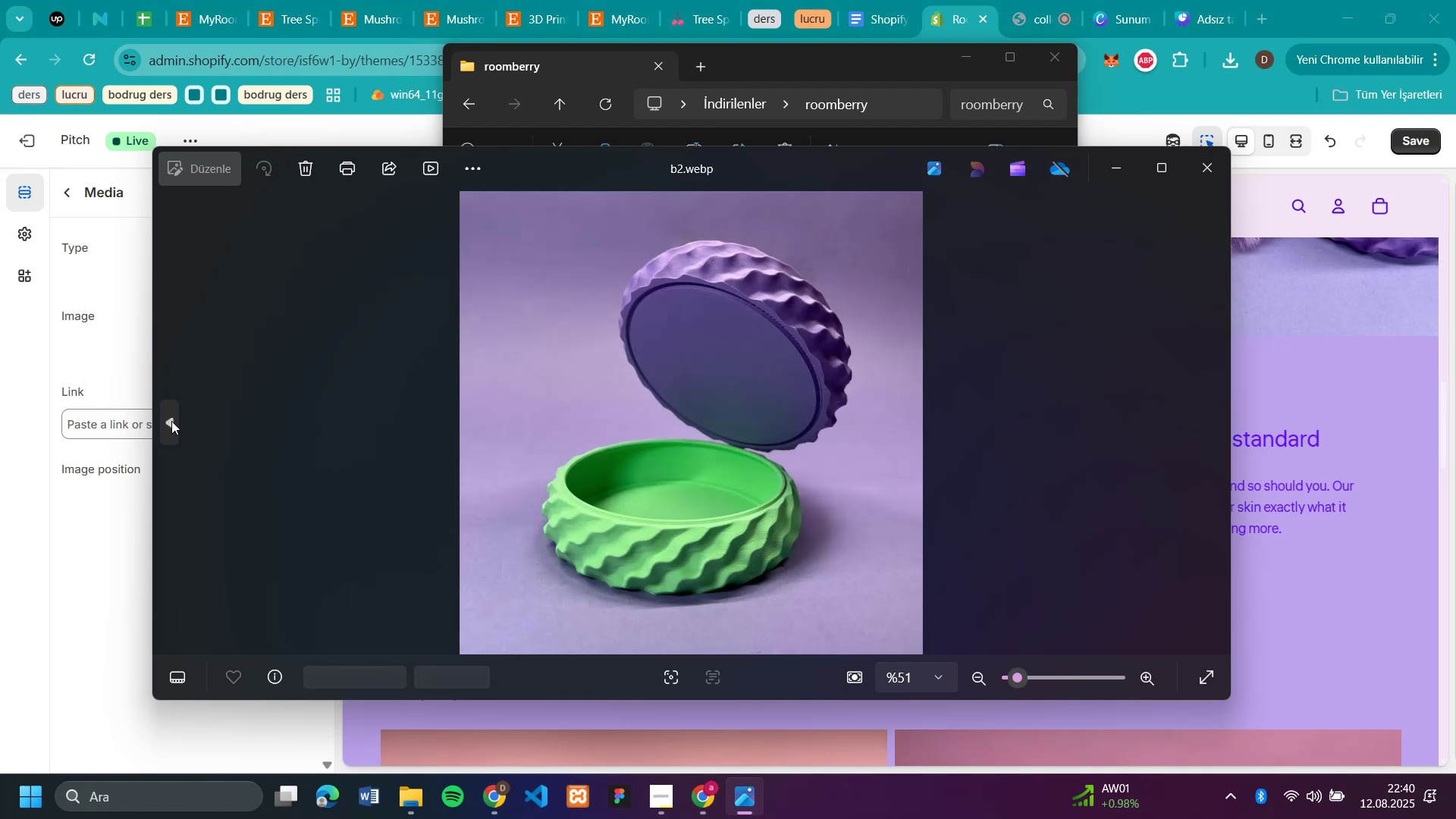 
triple_click([171, 421])
 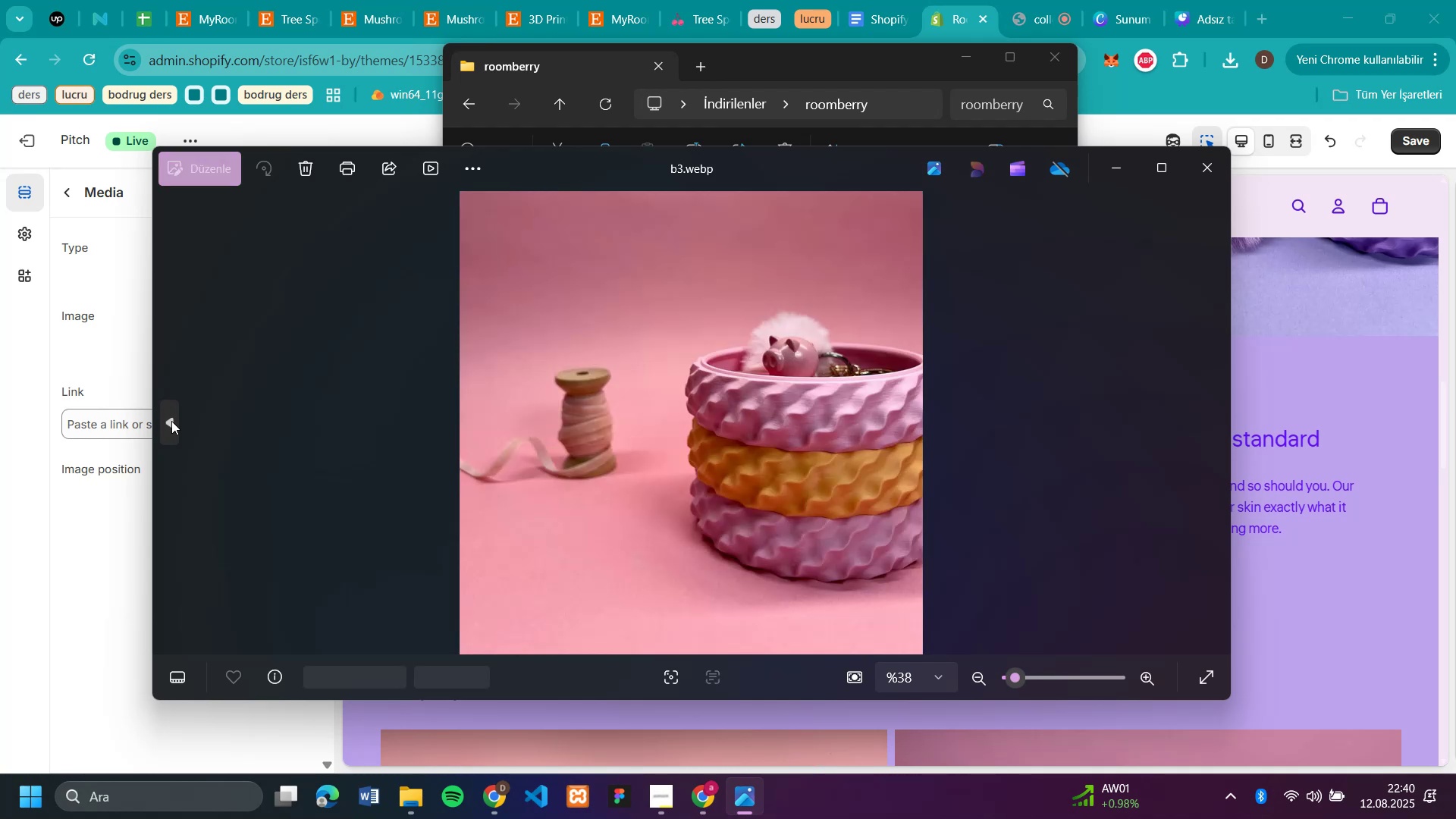 
triple_click([171, 421])
 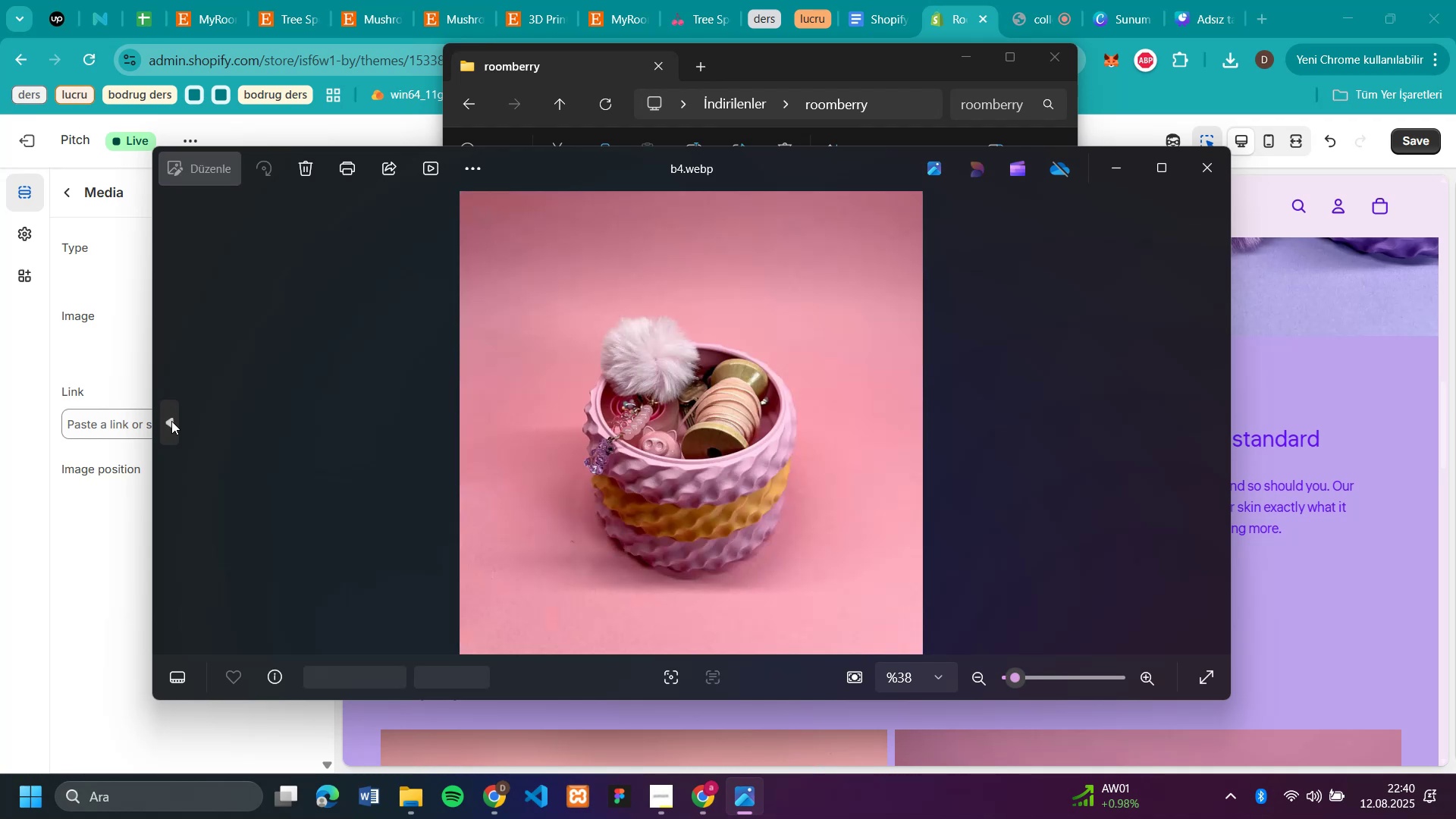 
triple_click([171, 421])
 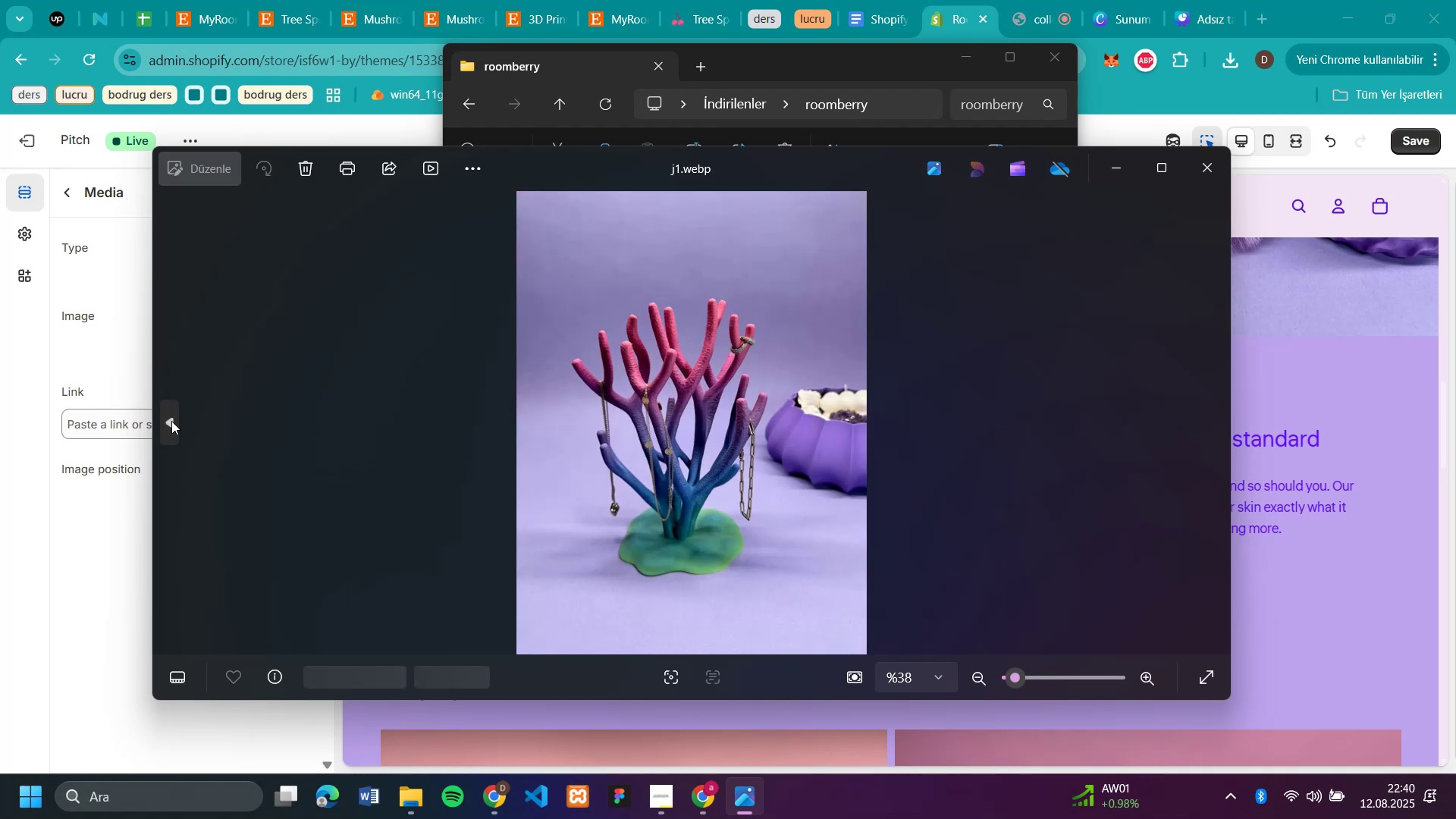 
triple_click([171, 421])
 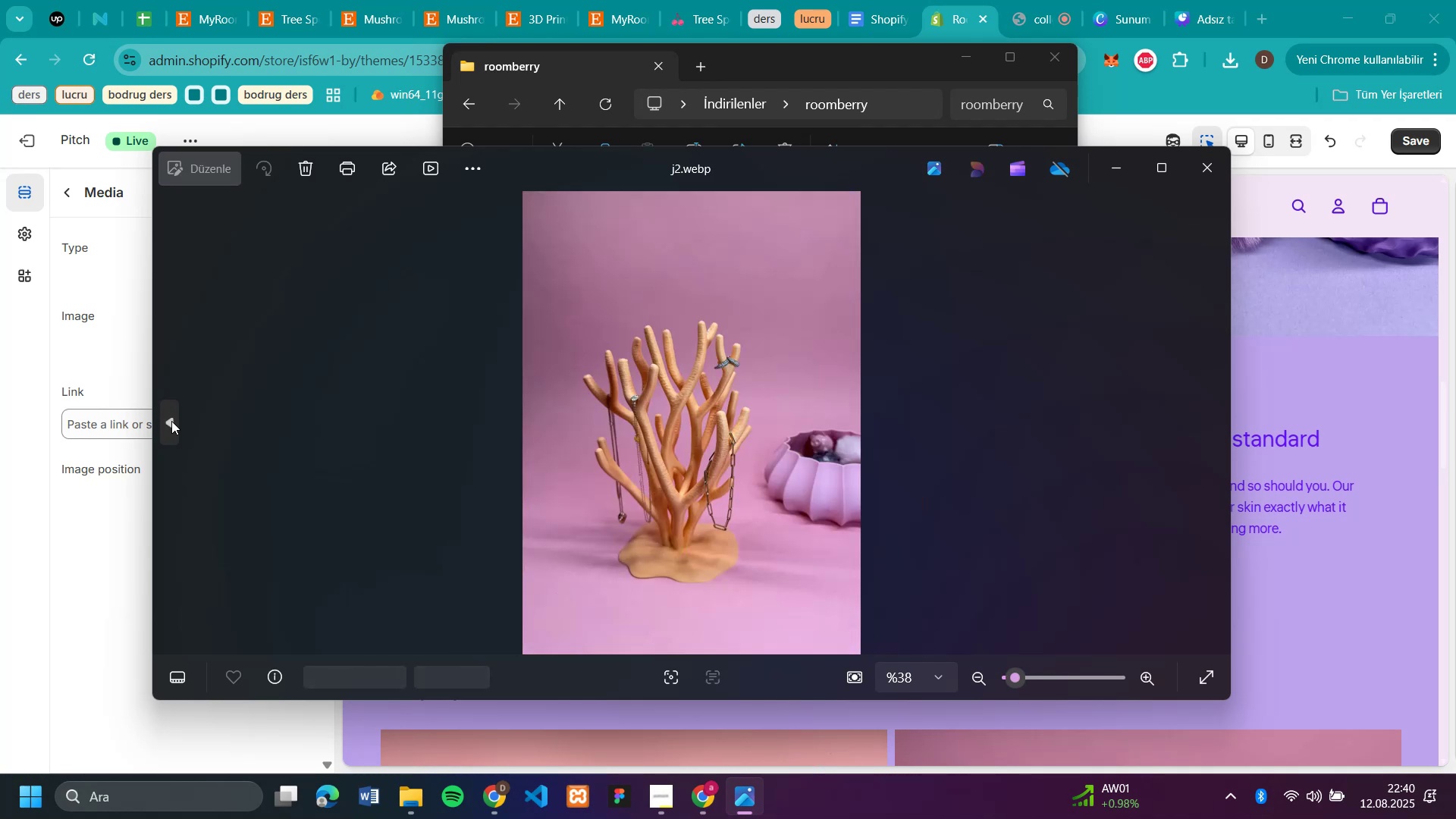 
triple_click([171, 421])
 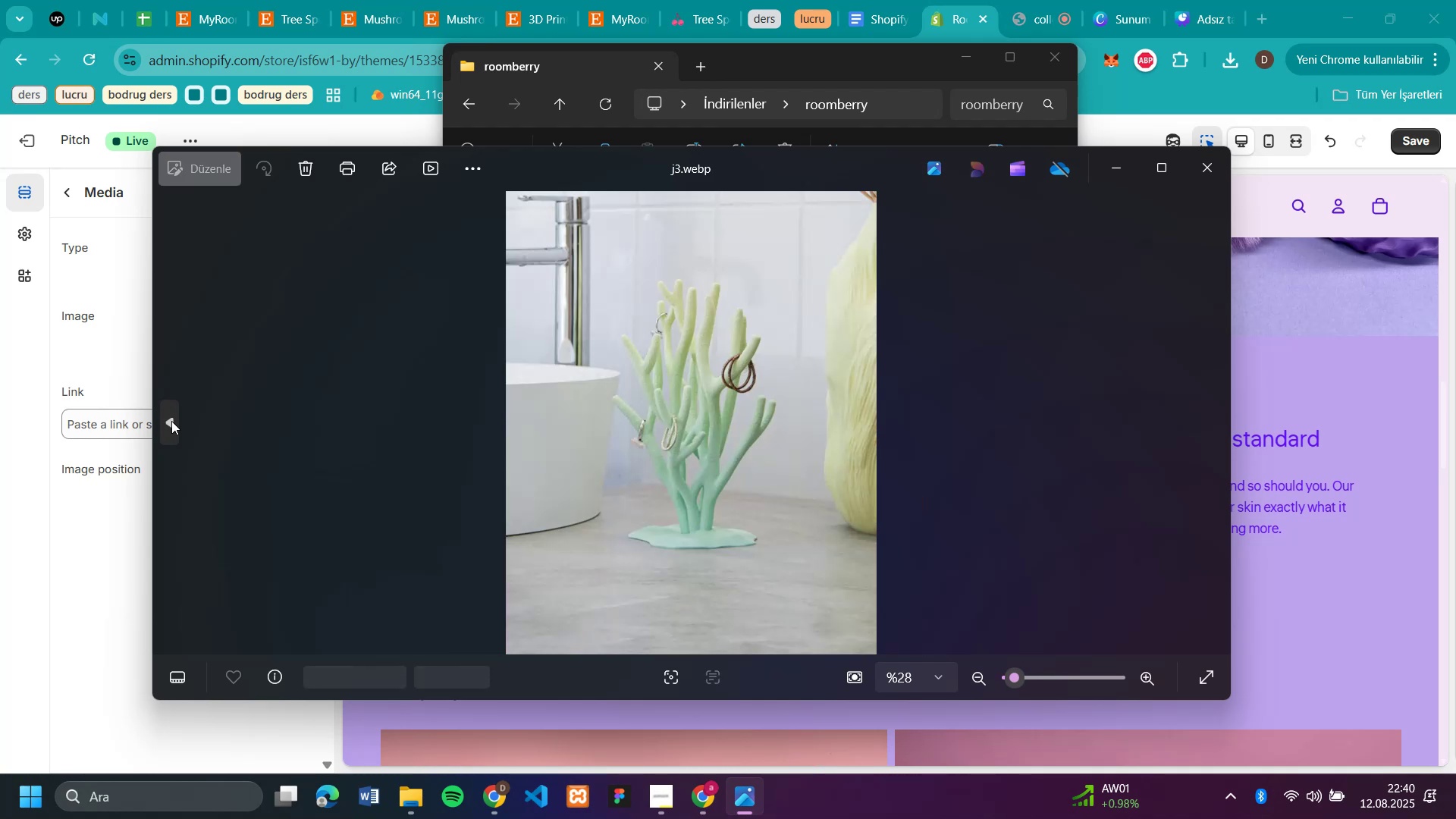 
triple_click([171, 421])
 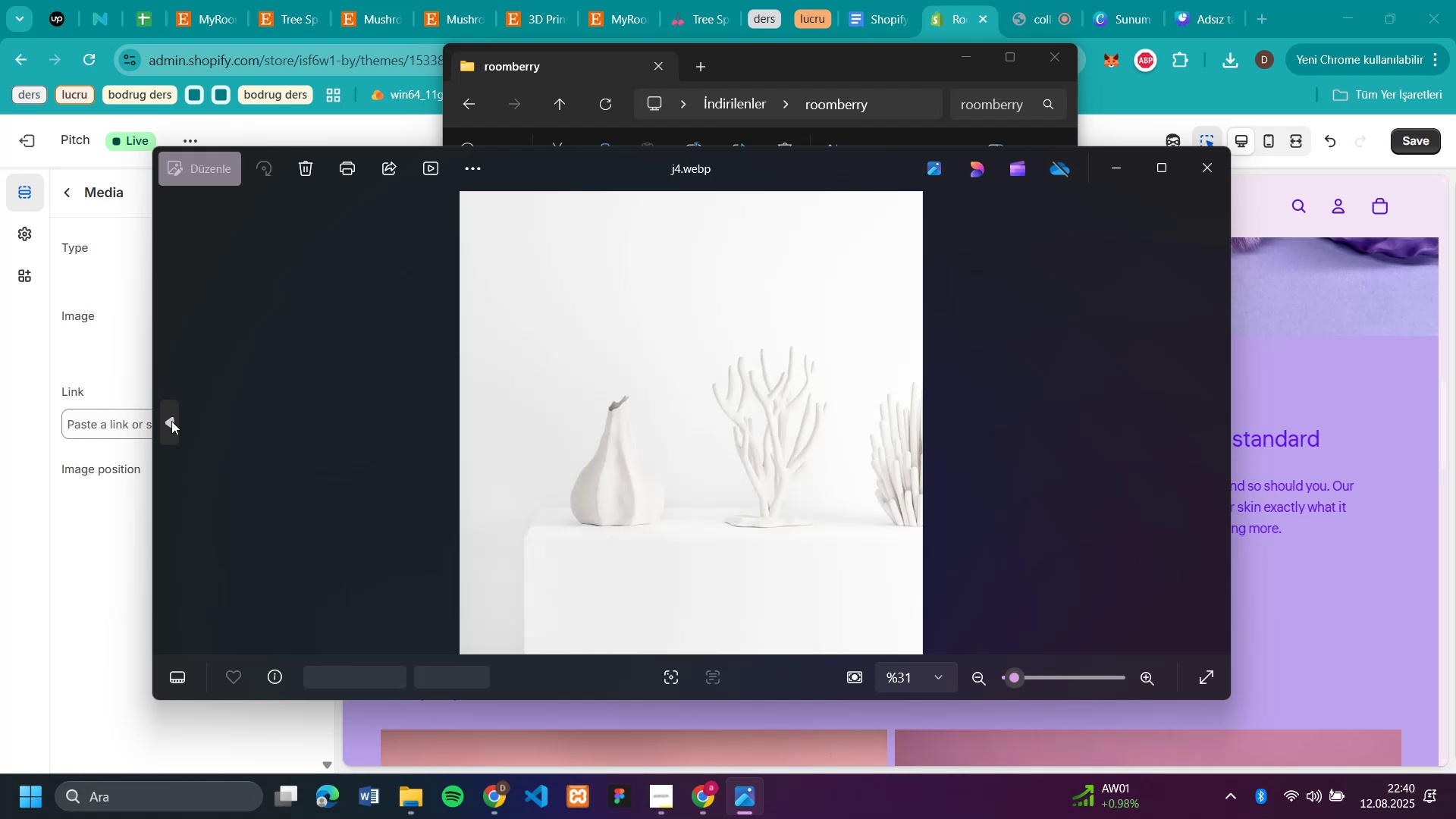 
triple_click([171, 421])
 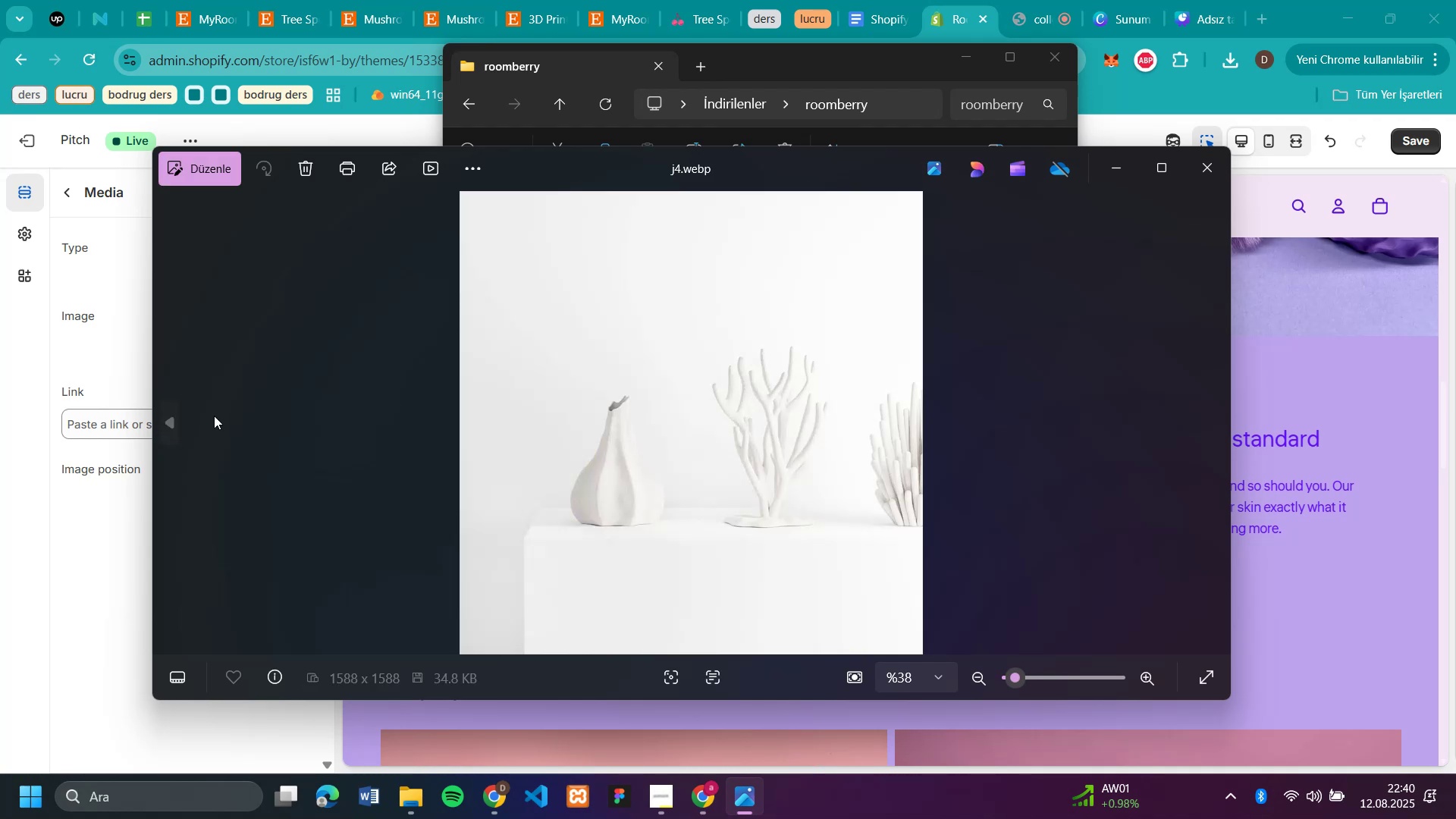 
left_click([162, 426])
 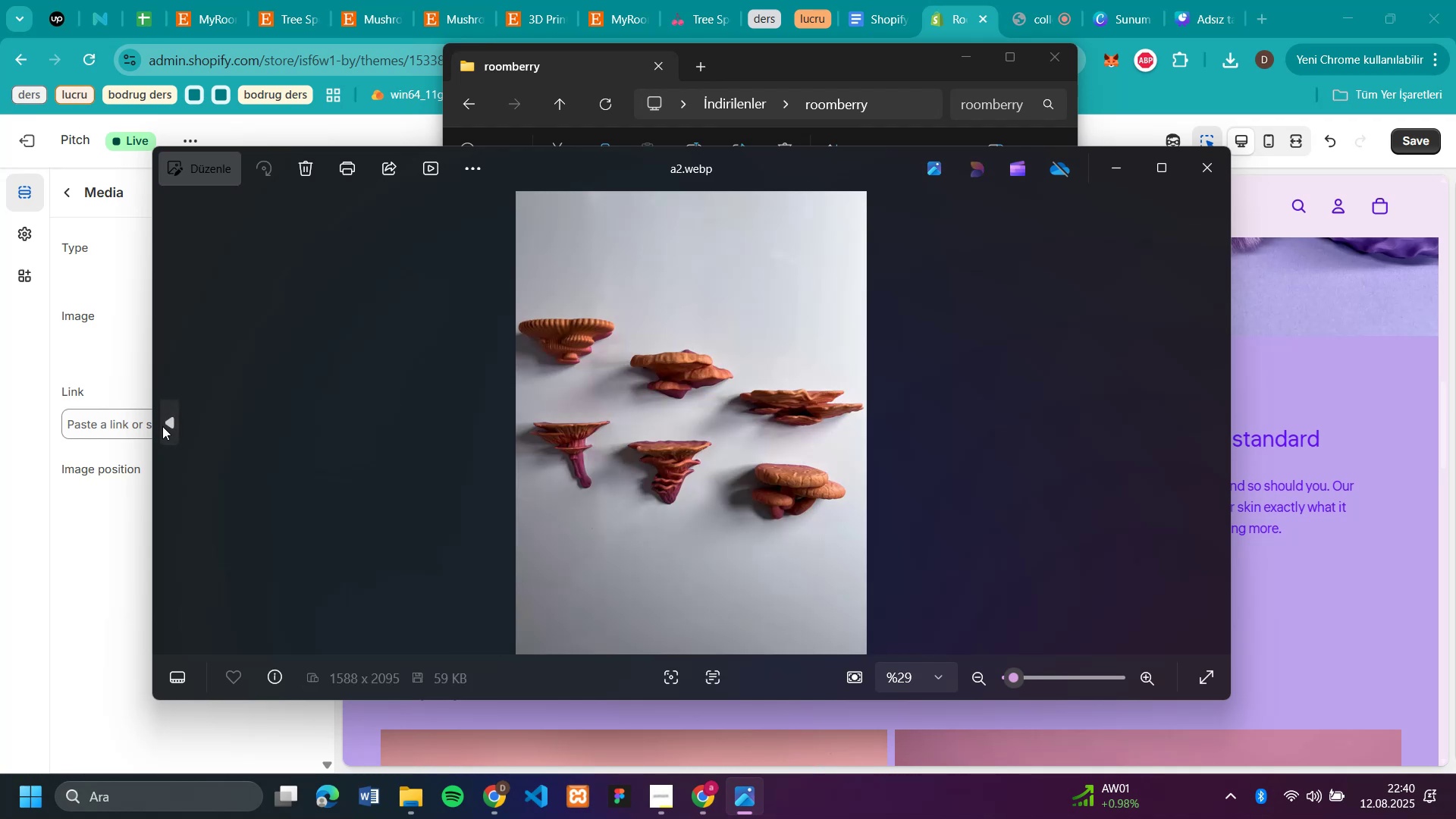 
double_click([162, 426])
 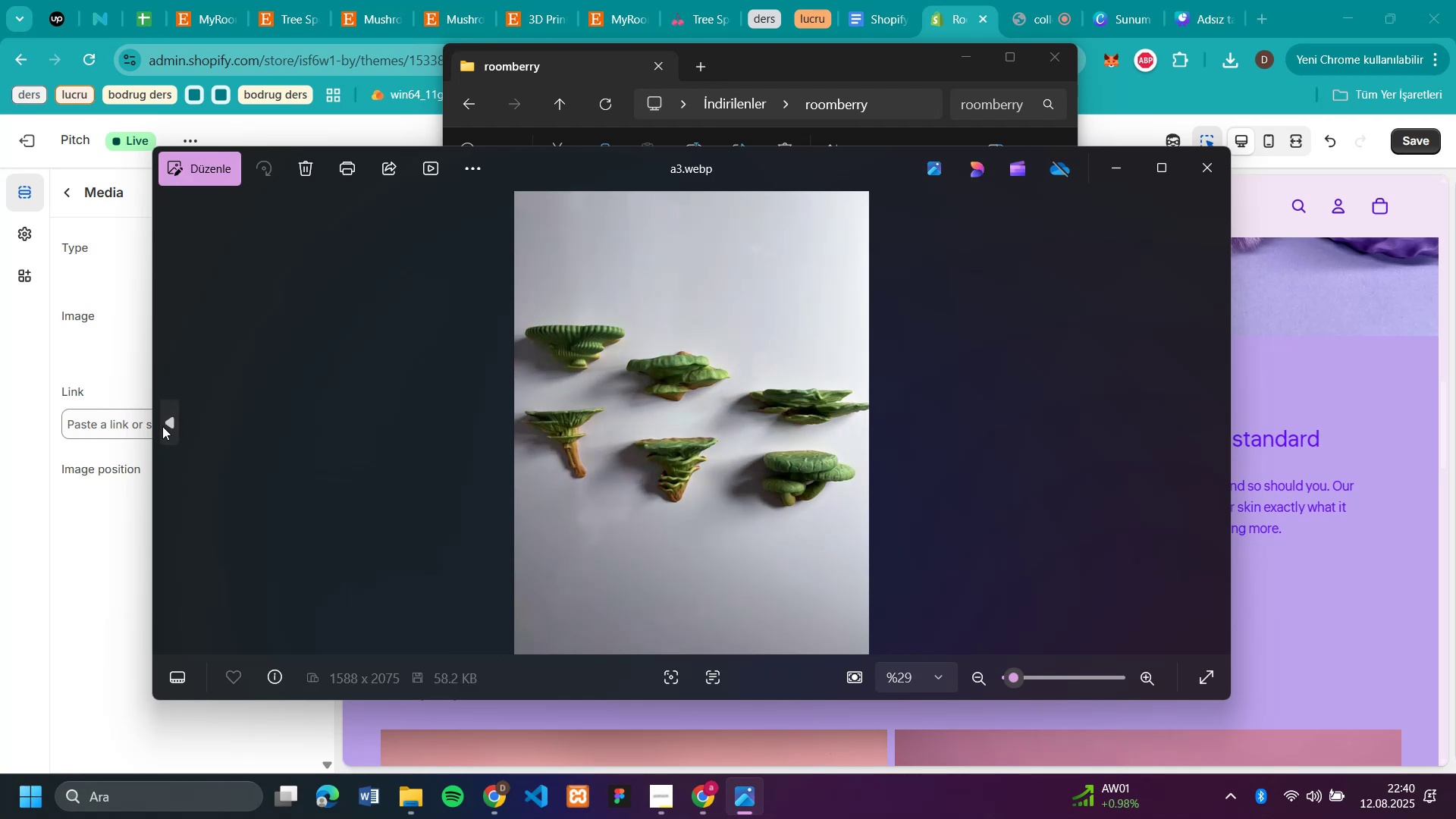 
triple_click([162, 426])
 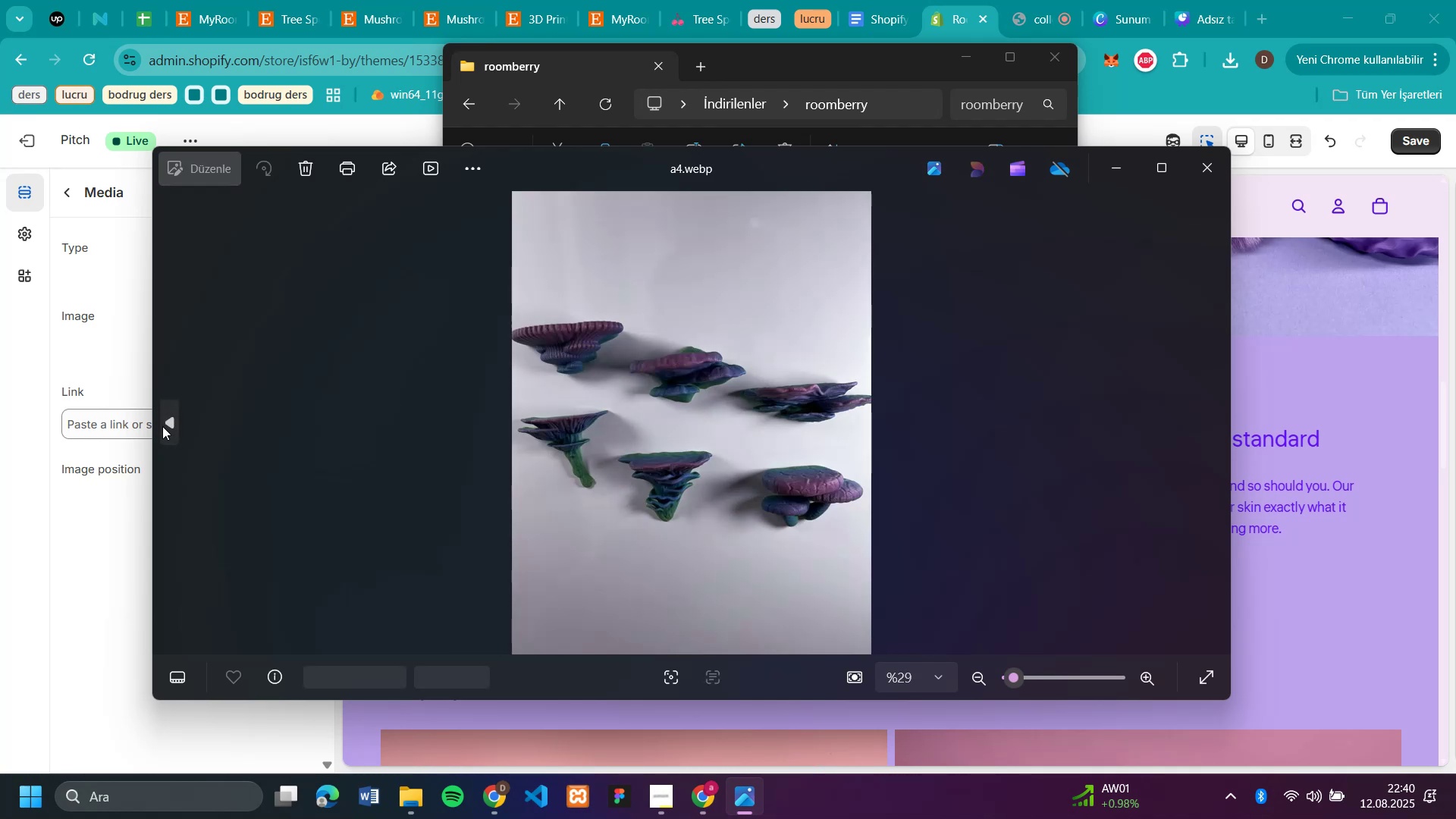 
triple_click([162, 426])
 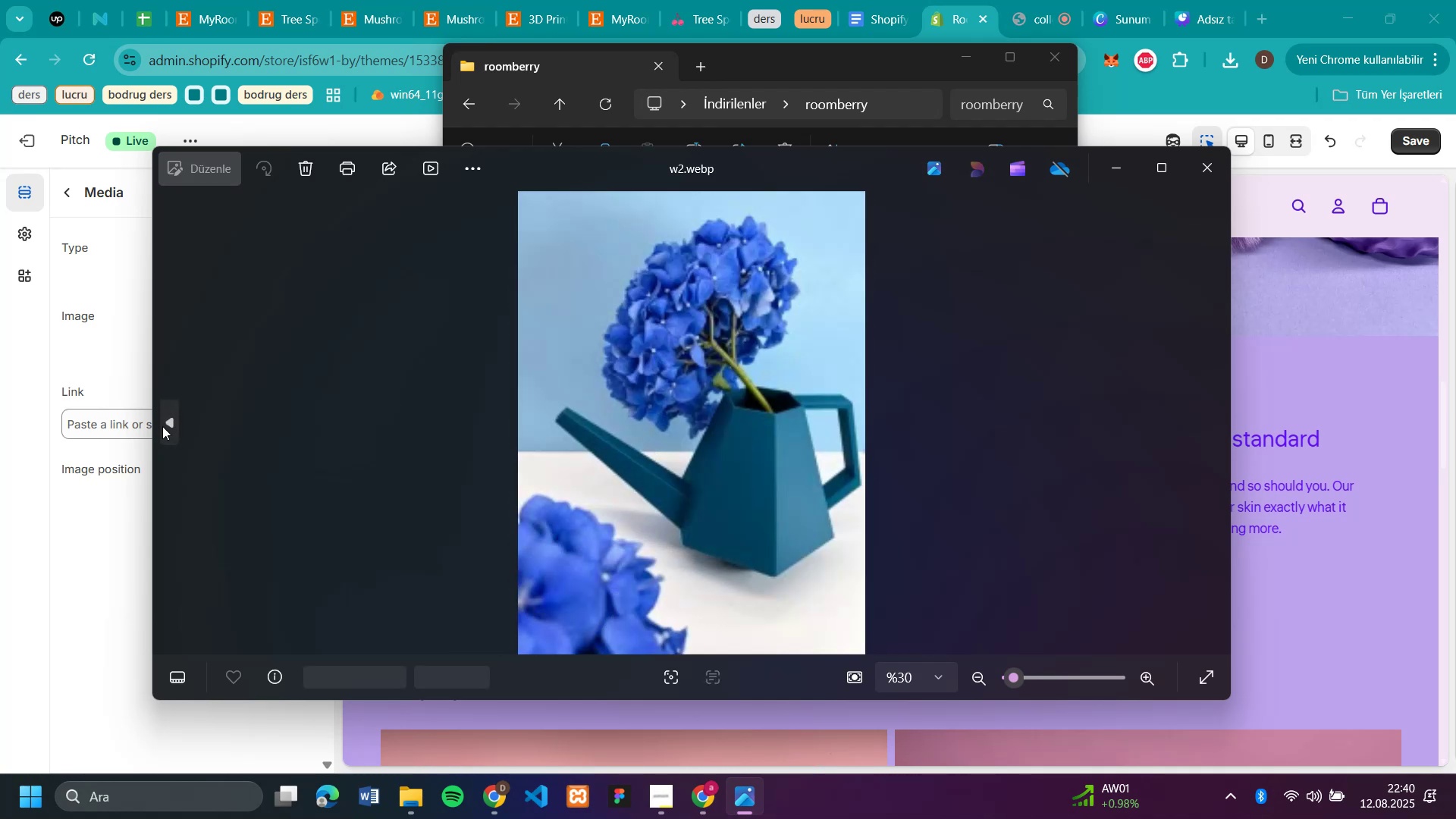 
triple_click([162, 426])
 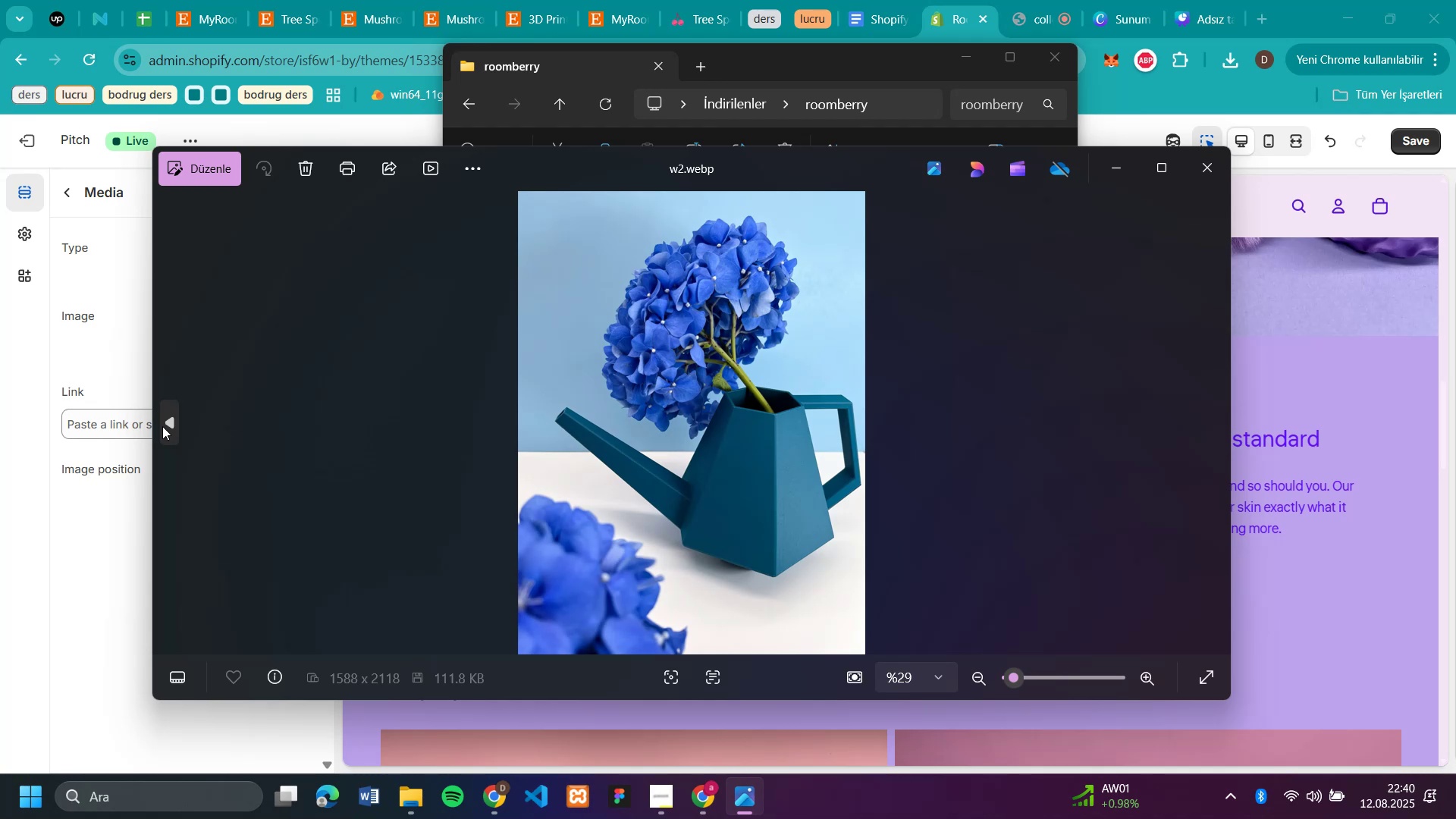 
double_click([162, 426])
 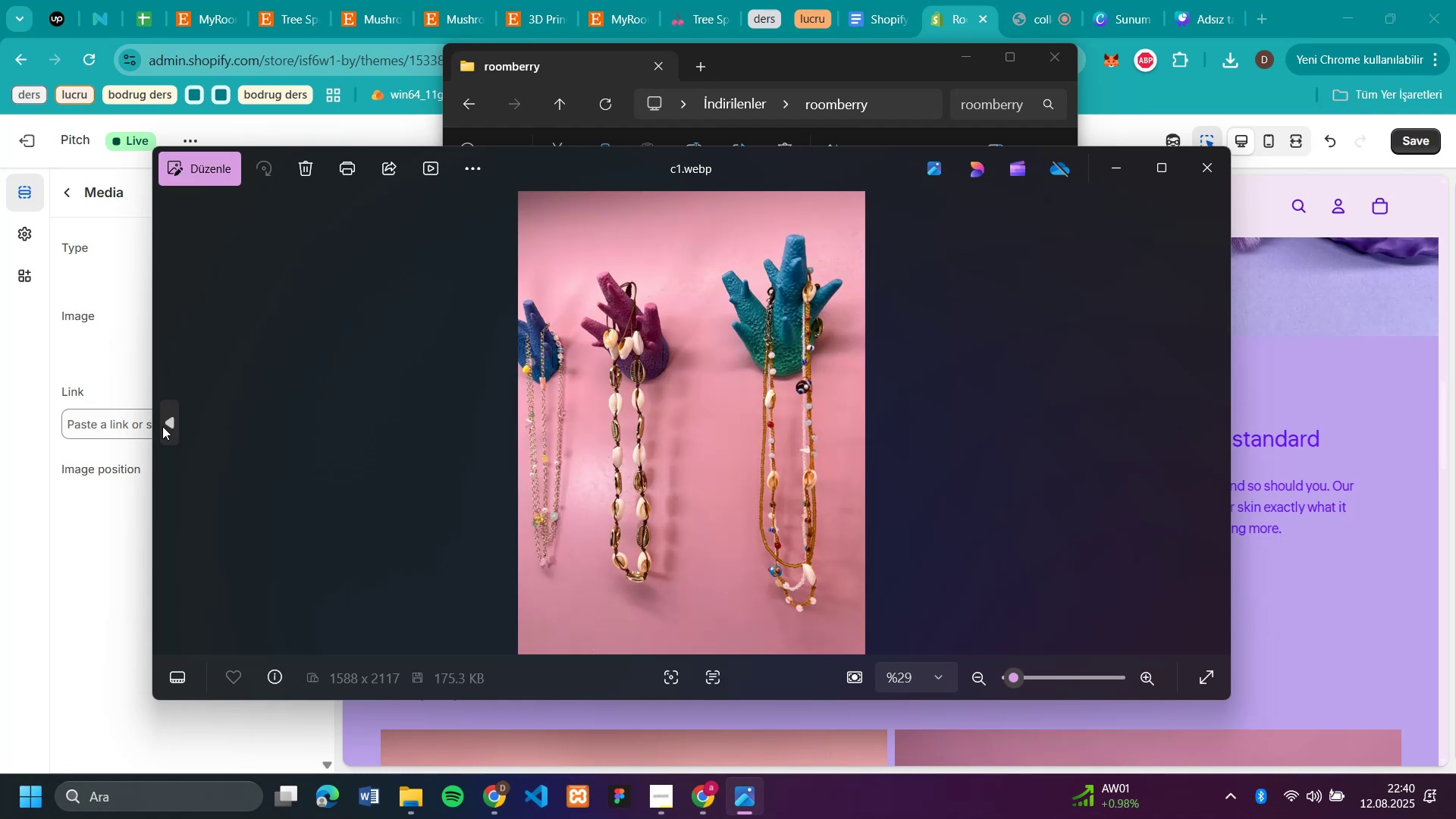 
double_click([162, 426])
 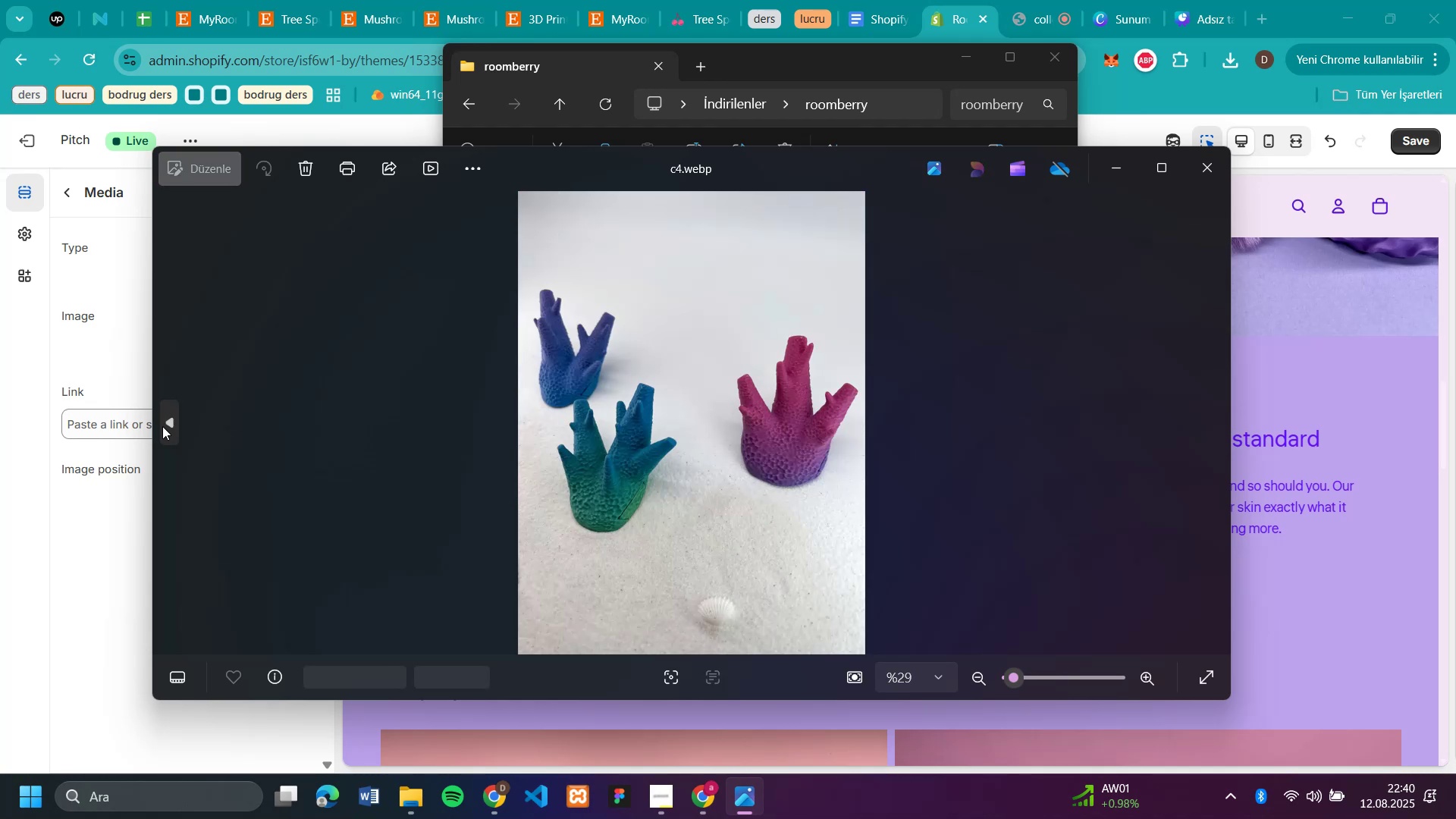 
triple_click([162, 426])
 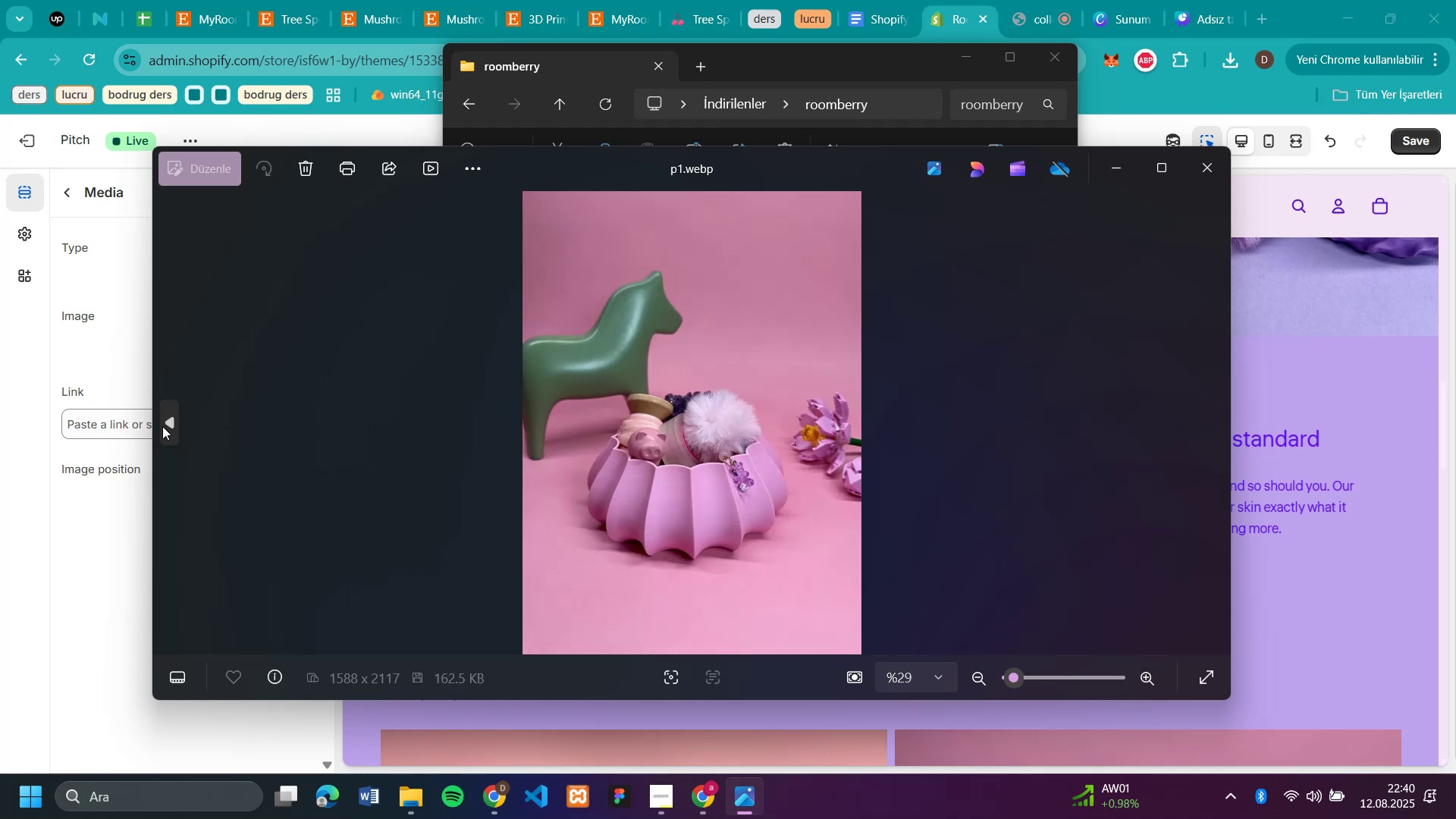 
triple_click([162, 426])
 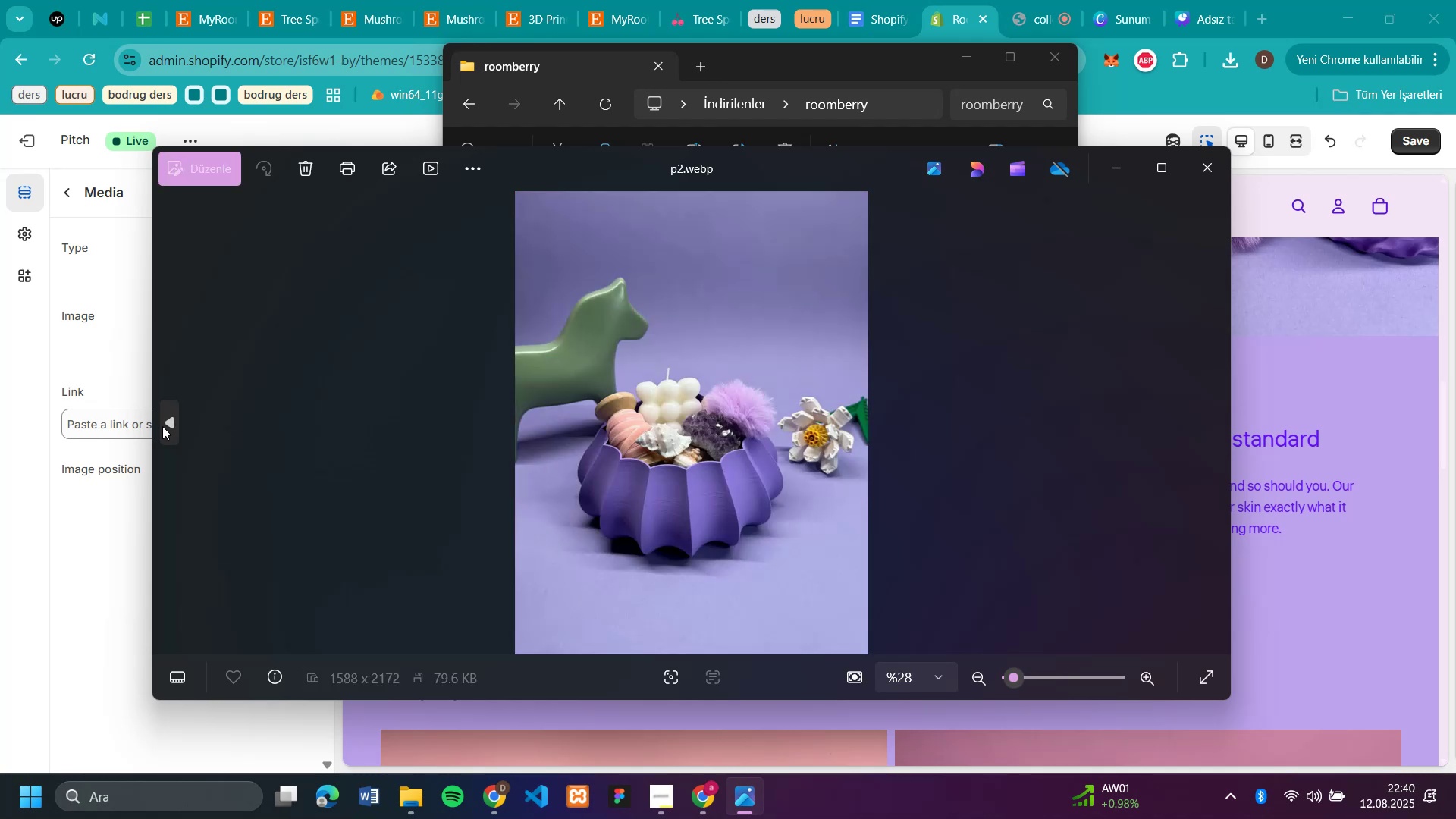 
triple_click([162, 426])
 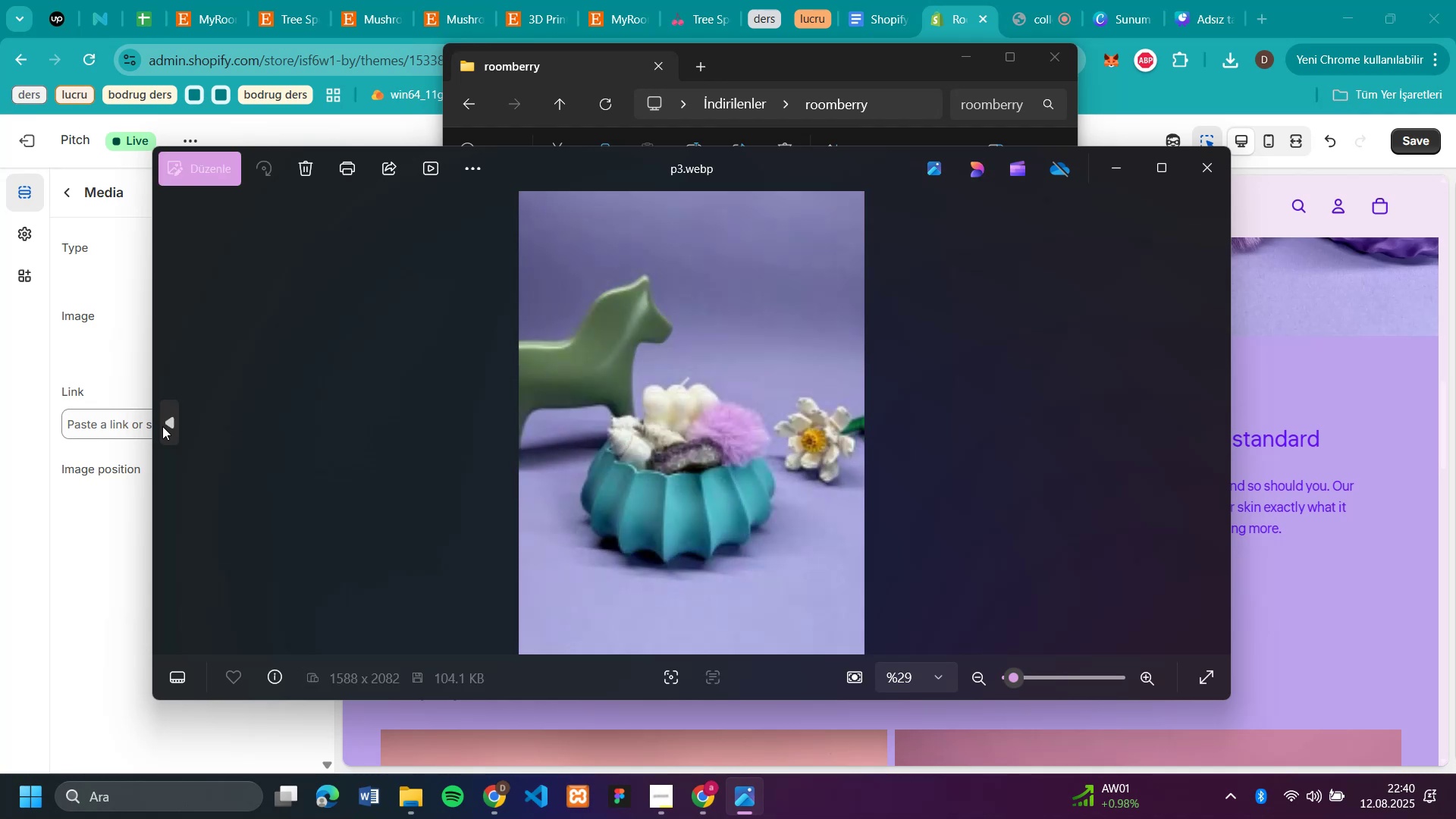 
triple_click([162, 426])
 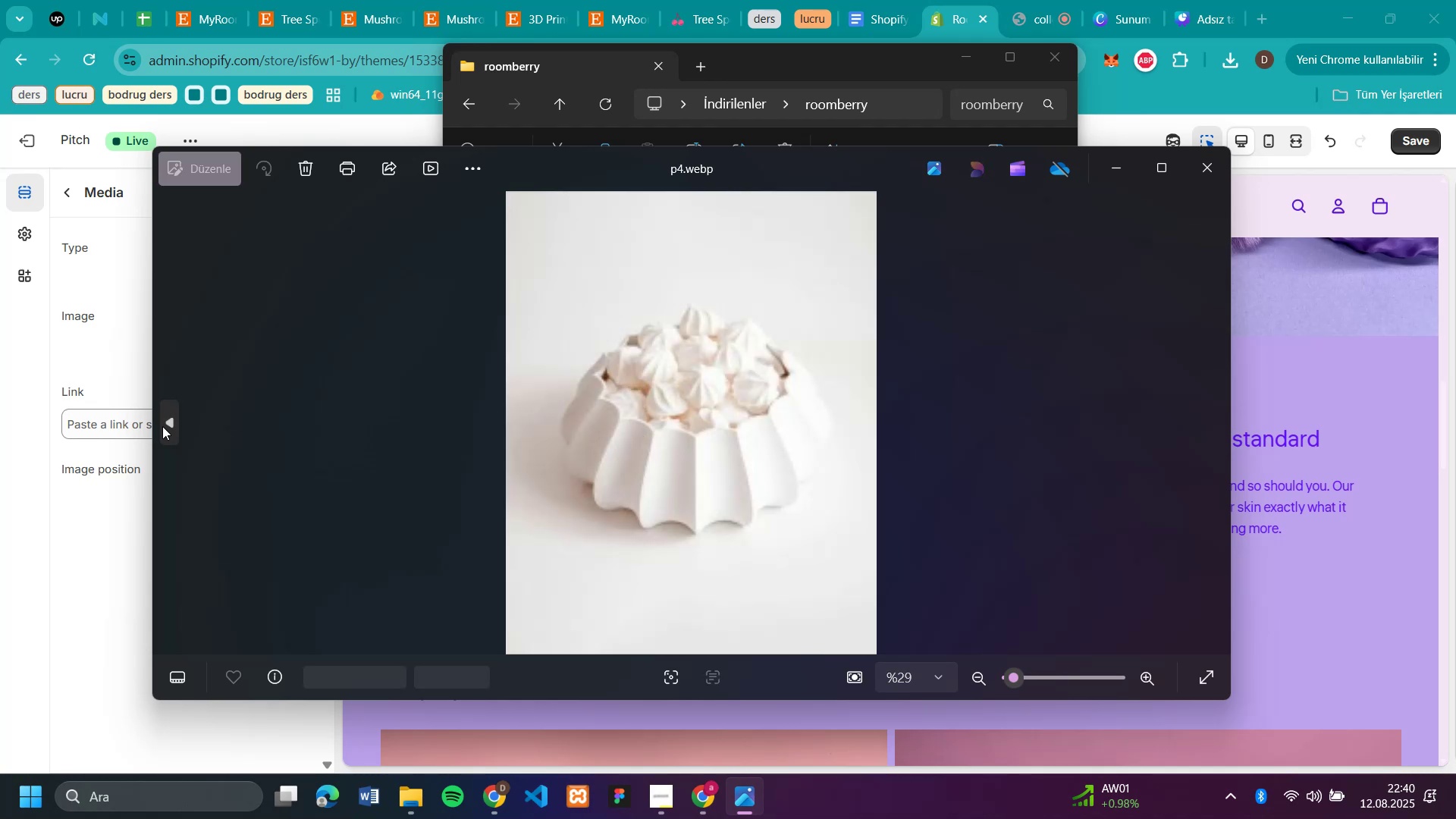 
triple_click([162, 426])
 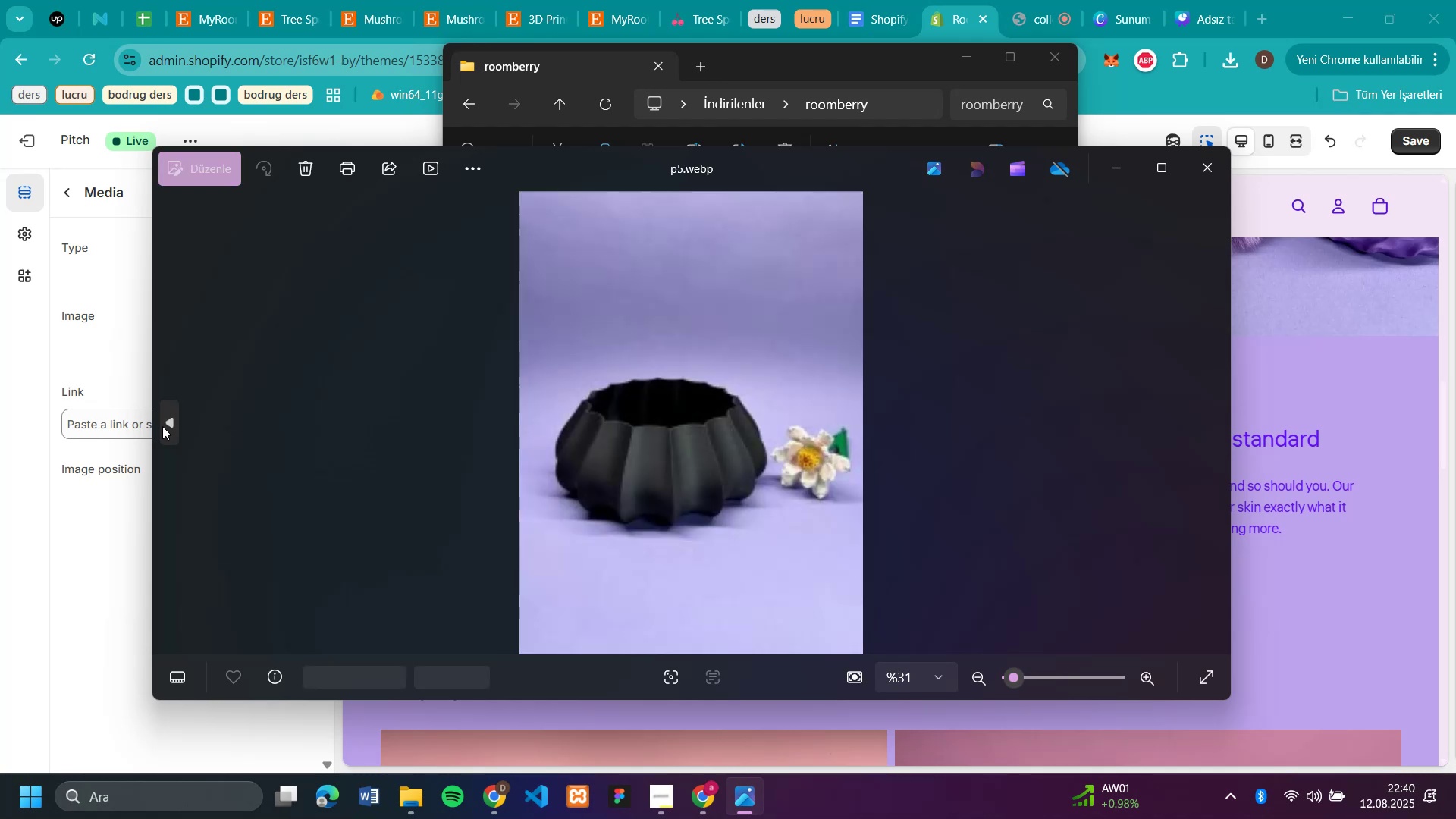 
triple_click([162, 426])
 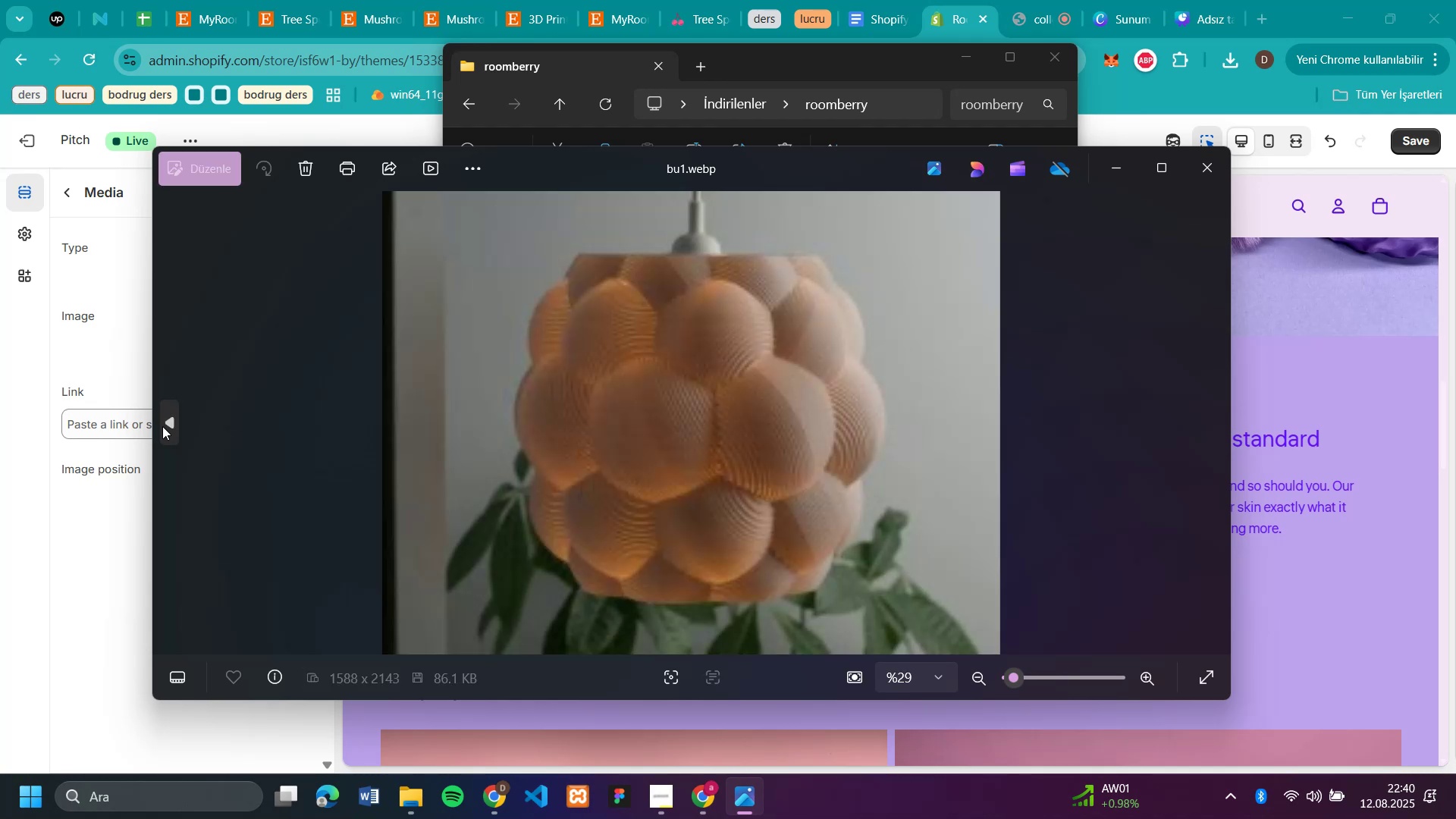 
triple_click([162, 426])
 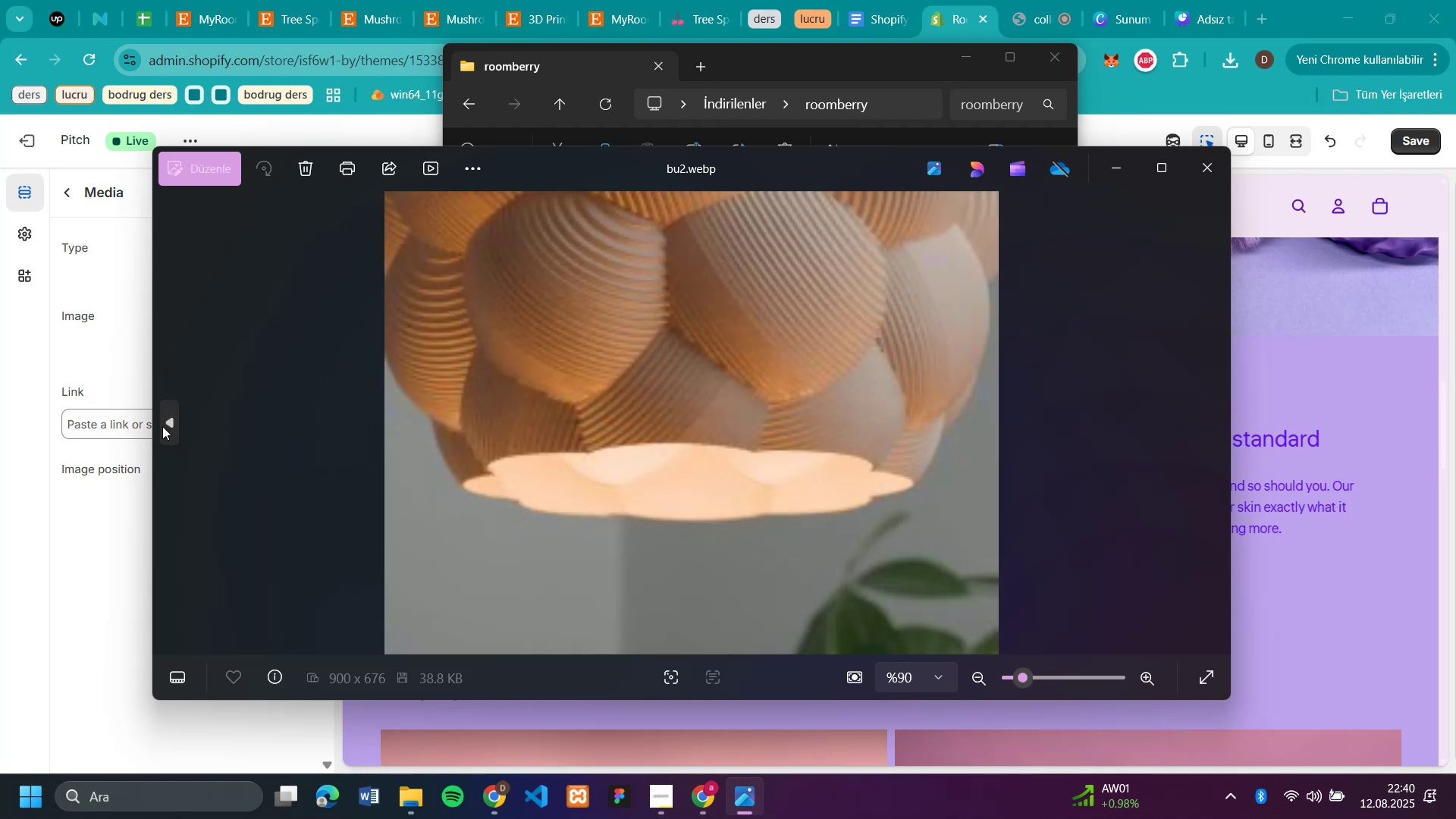 
triple_click([162, 426])
 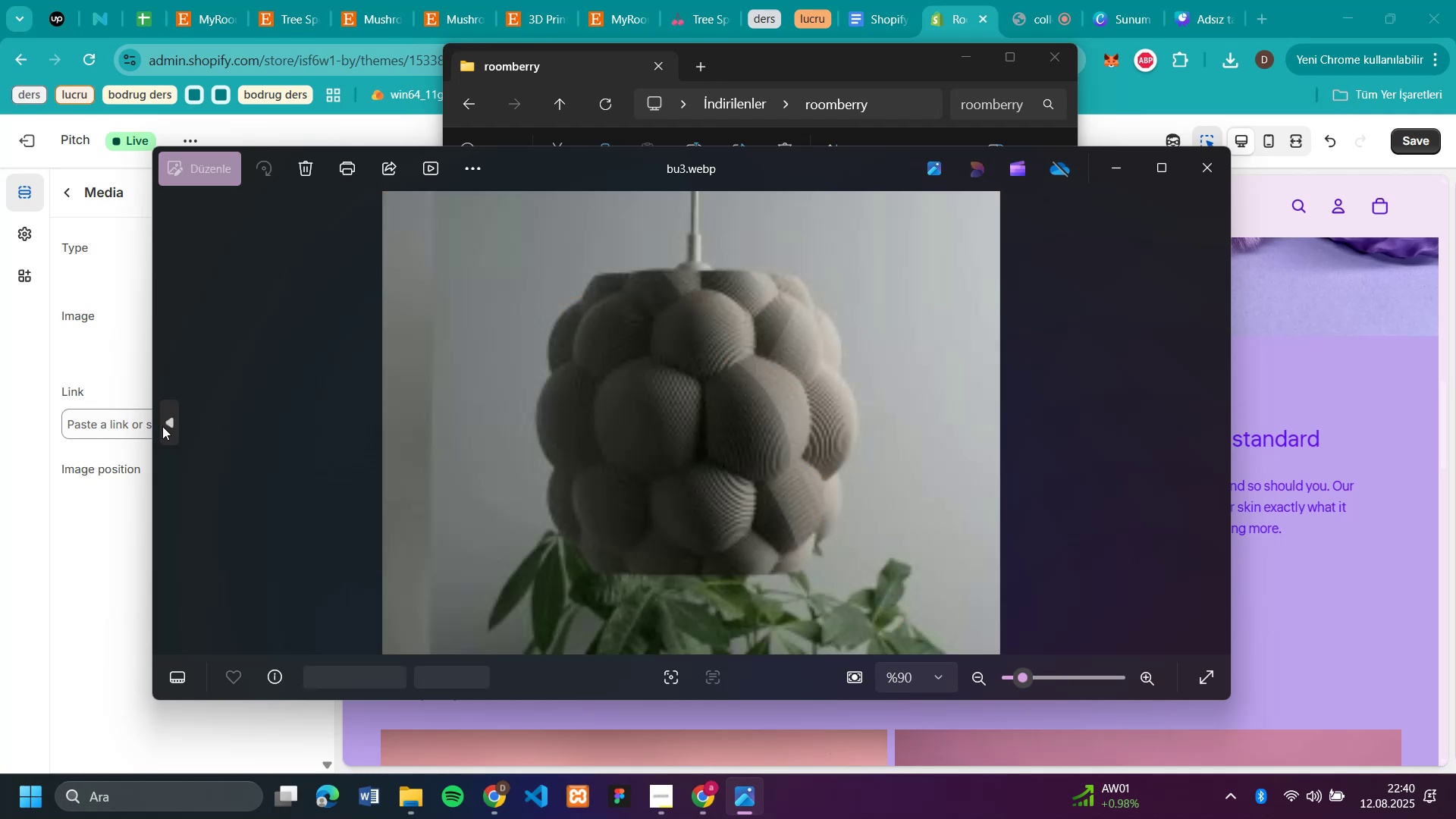 
triple_click([162, 426])
 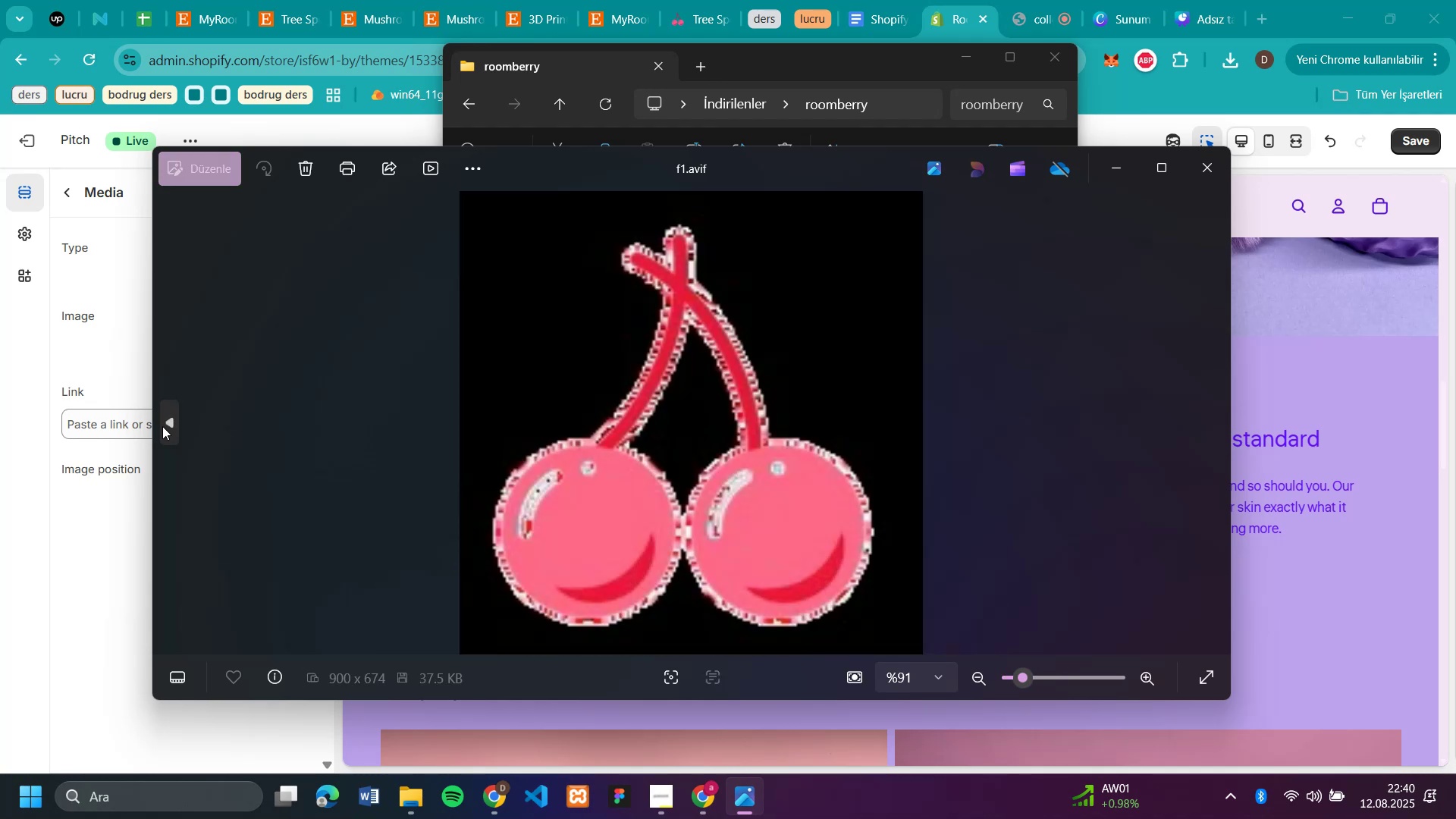 
triple_click([162, 426])
 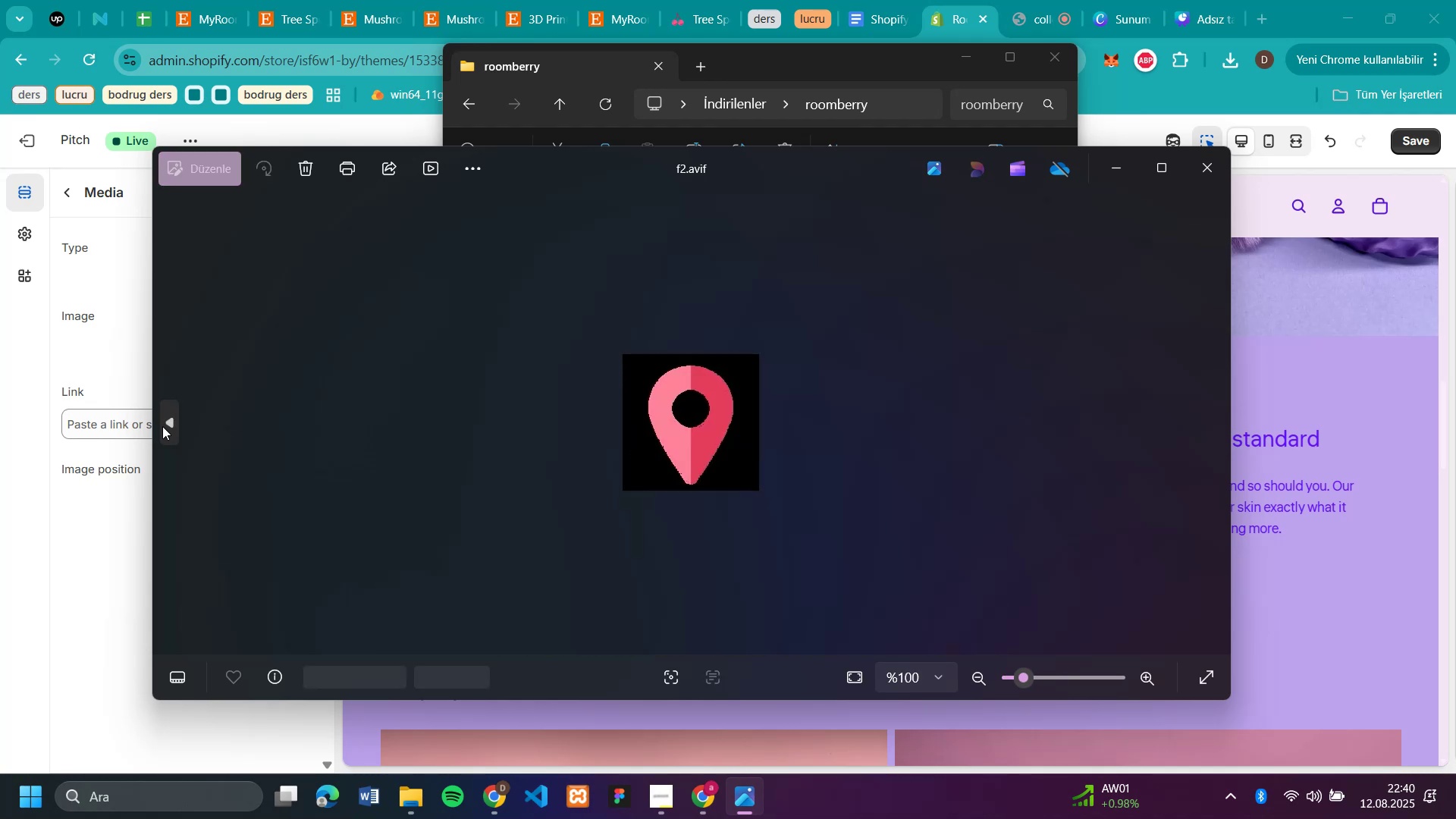 
triple_click([162, 426])
 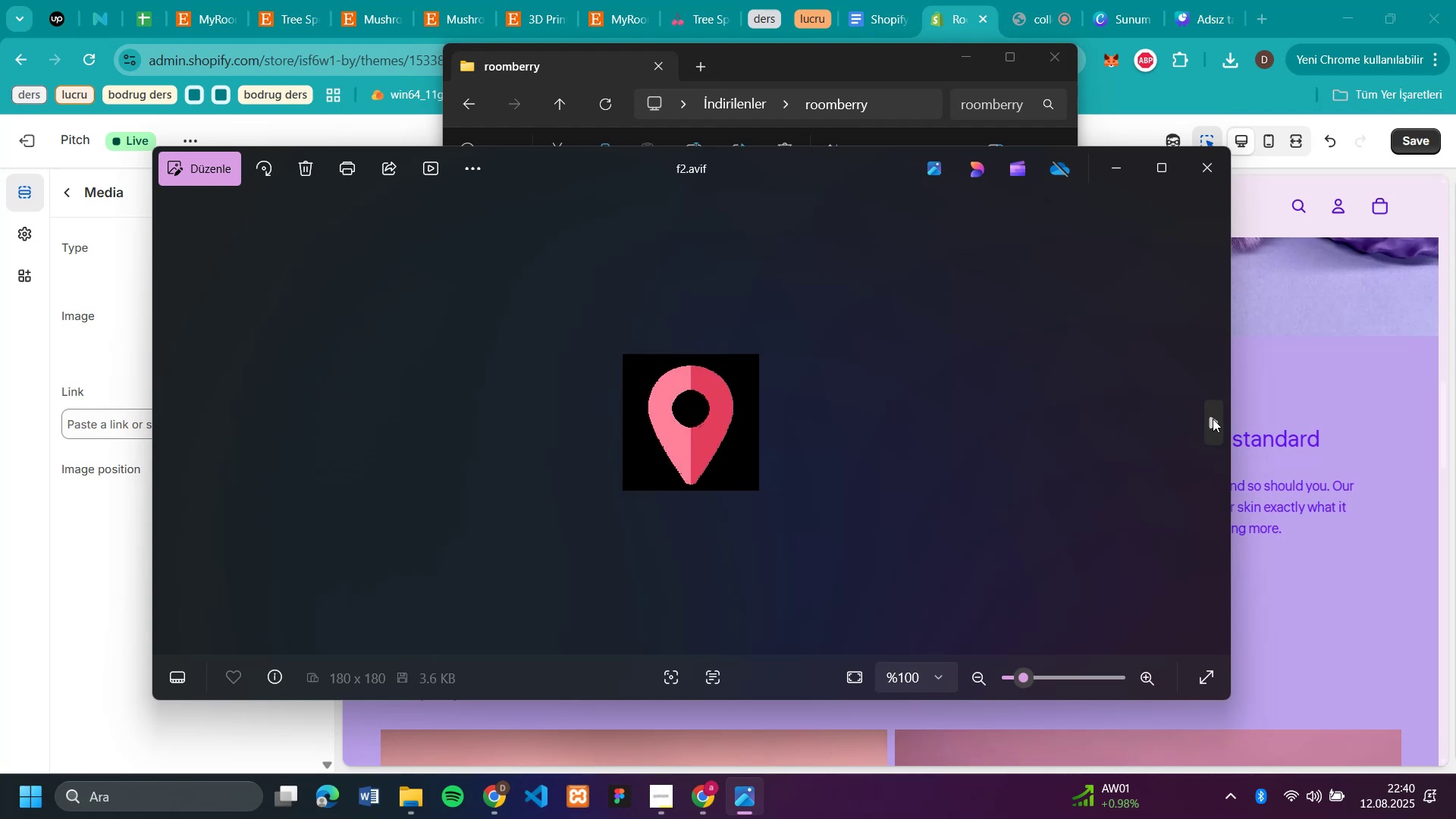 
double_click([1213, 419])
 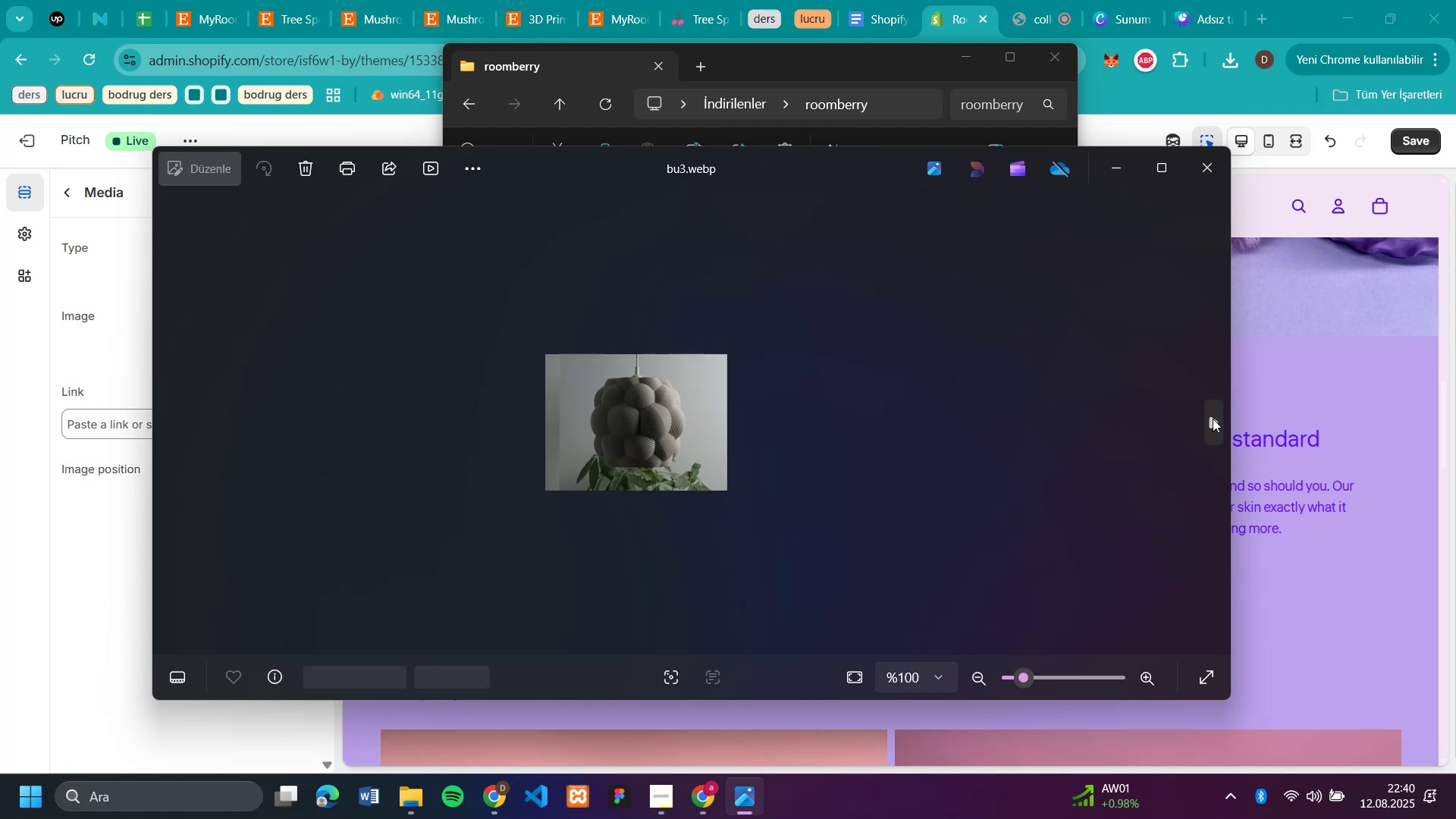 
triple_click([1213, 419])
 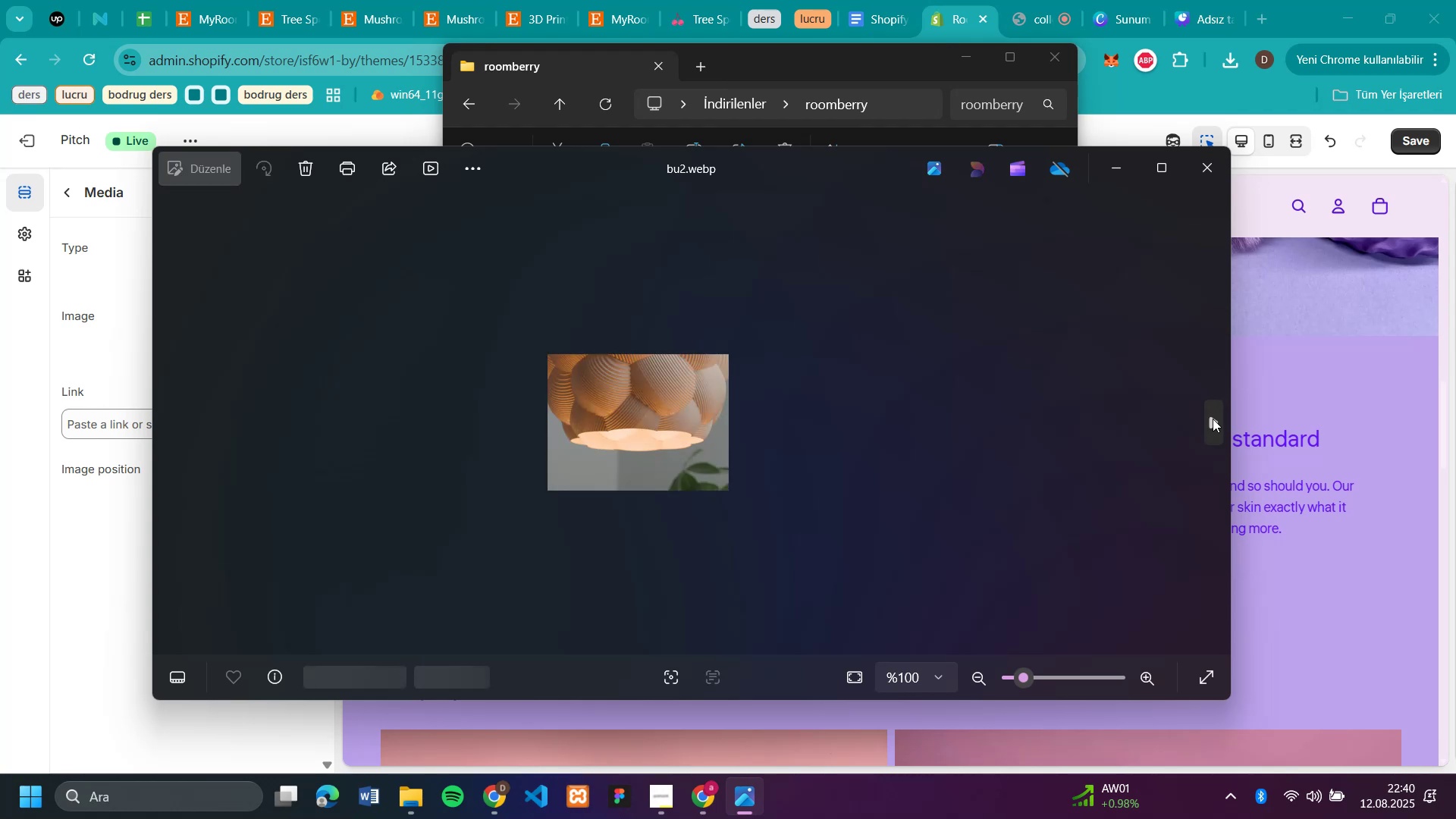 
triple_click([1213, 419])
 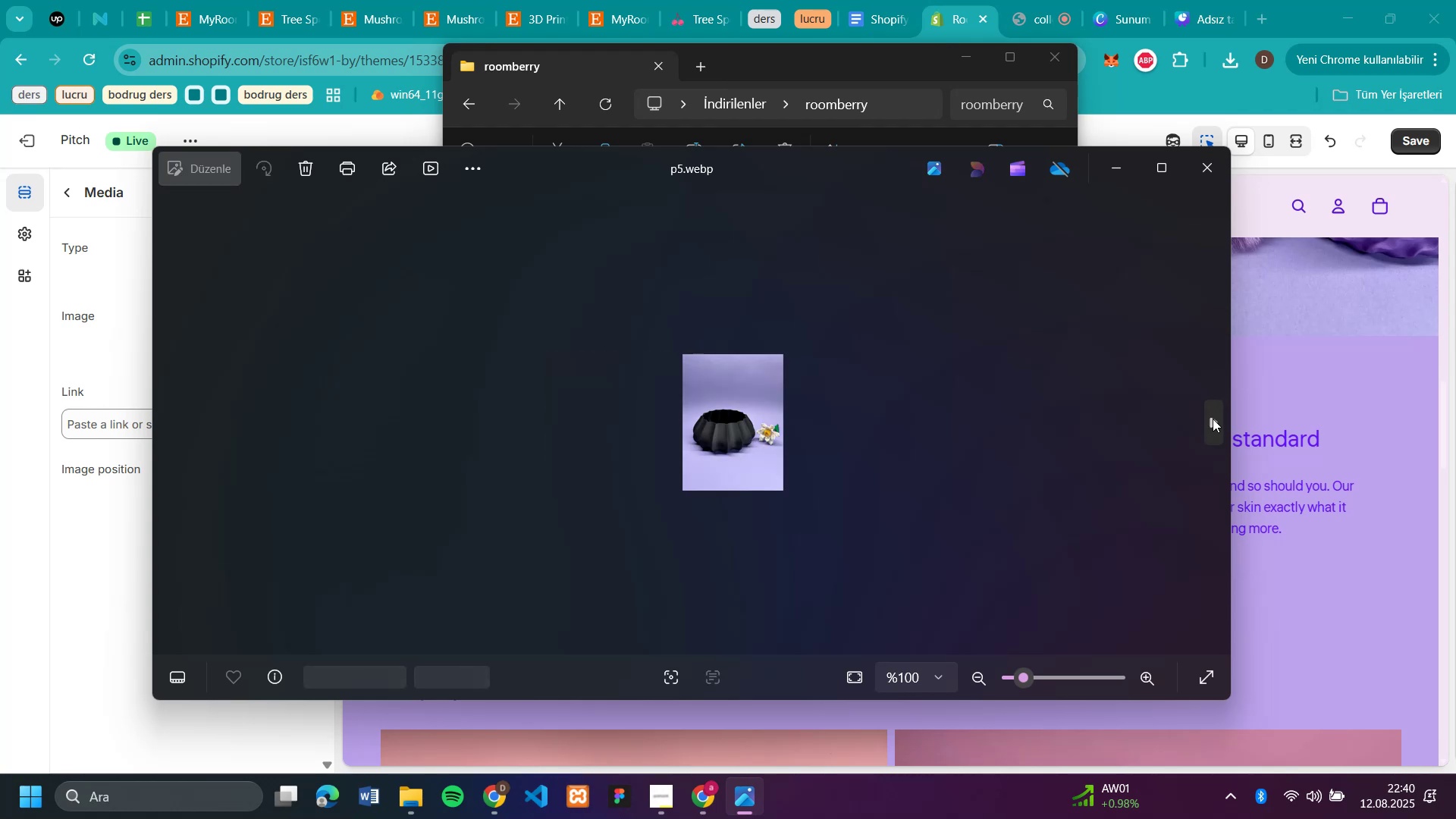 
triple_click([1213, 419])
 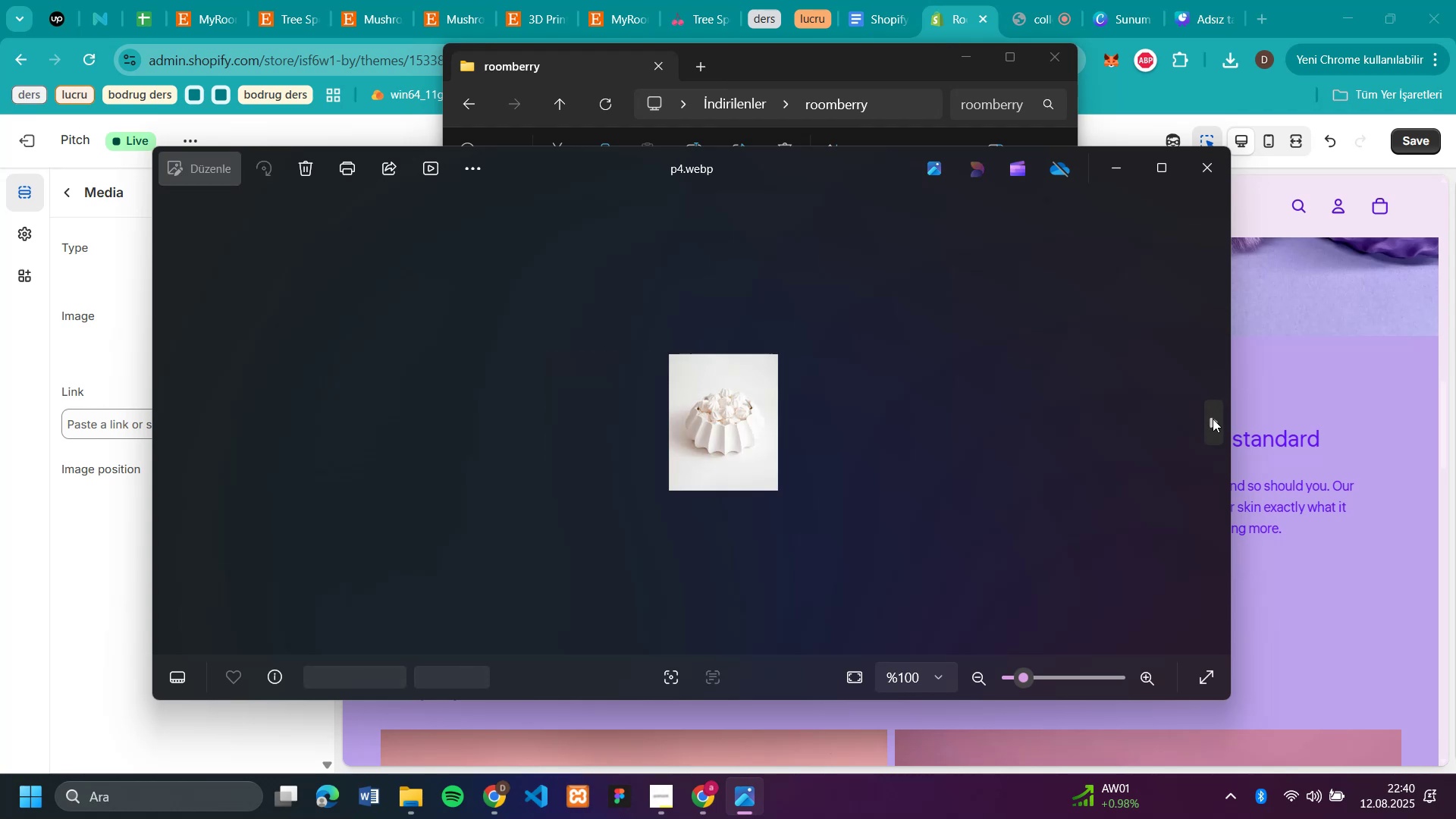 
triple_click([1213, 419])
 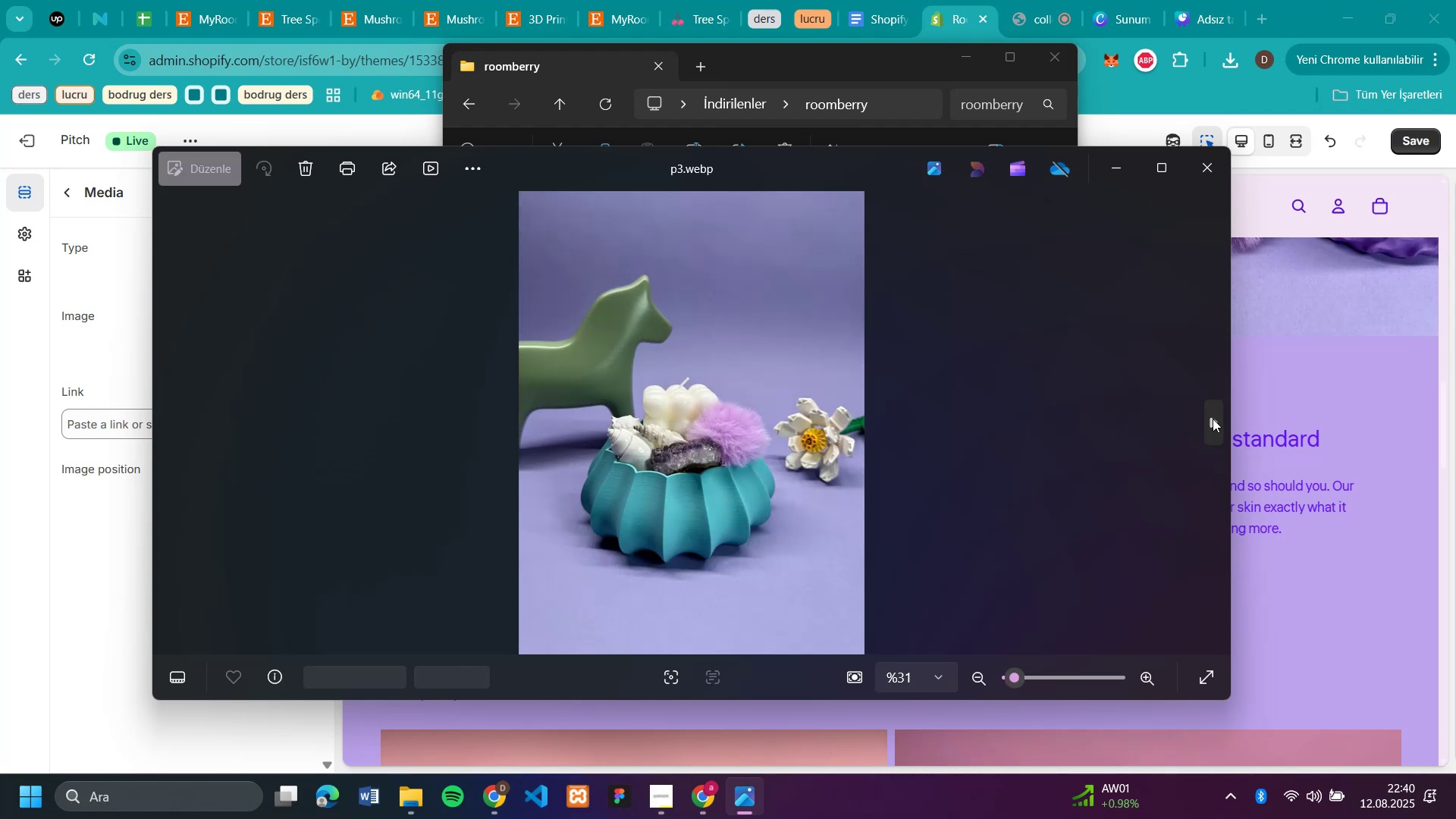 
triple_click([1213, 419])
 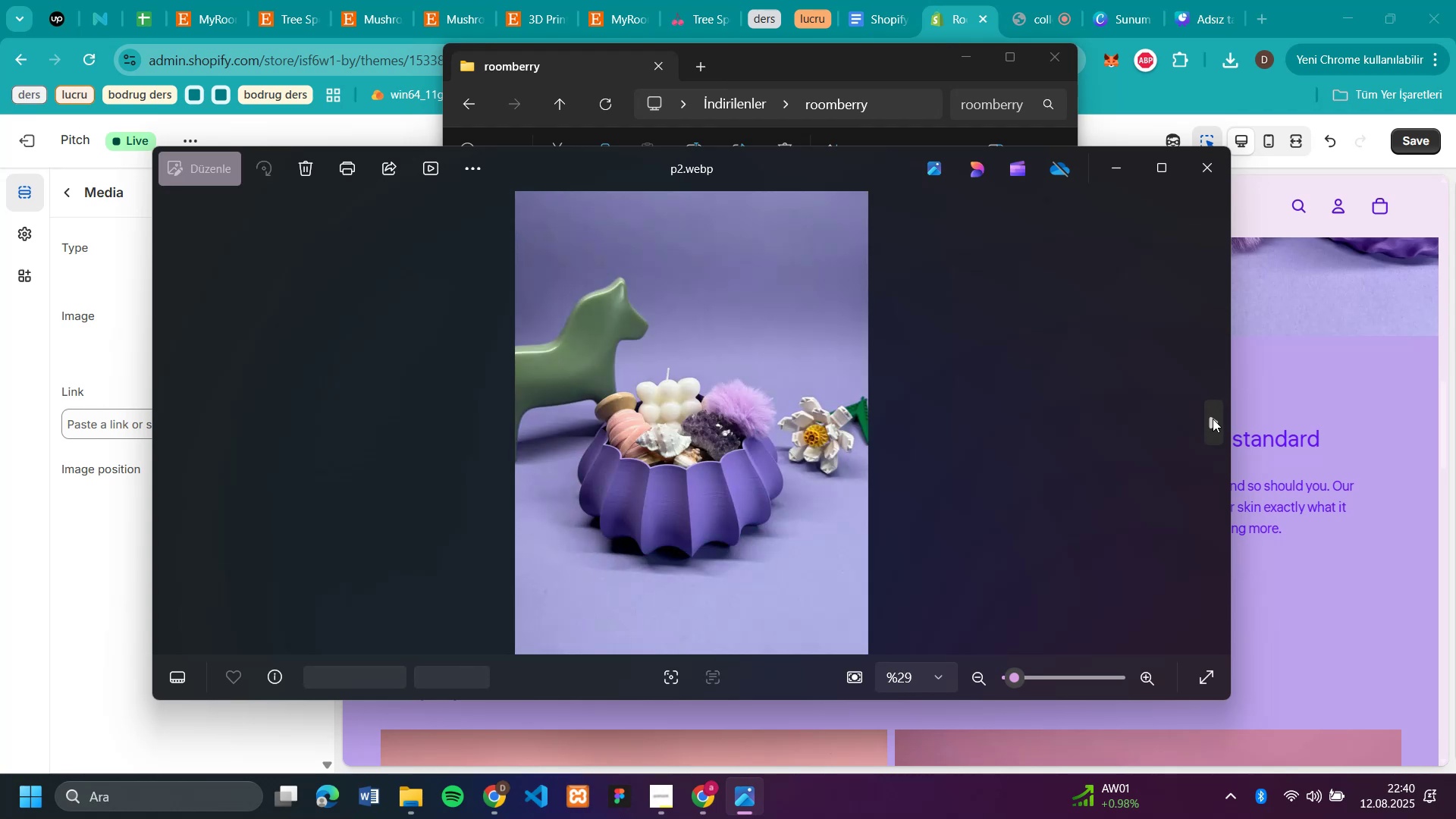 
triple_click([1213, 419])
 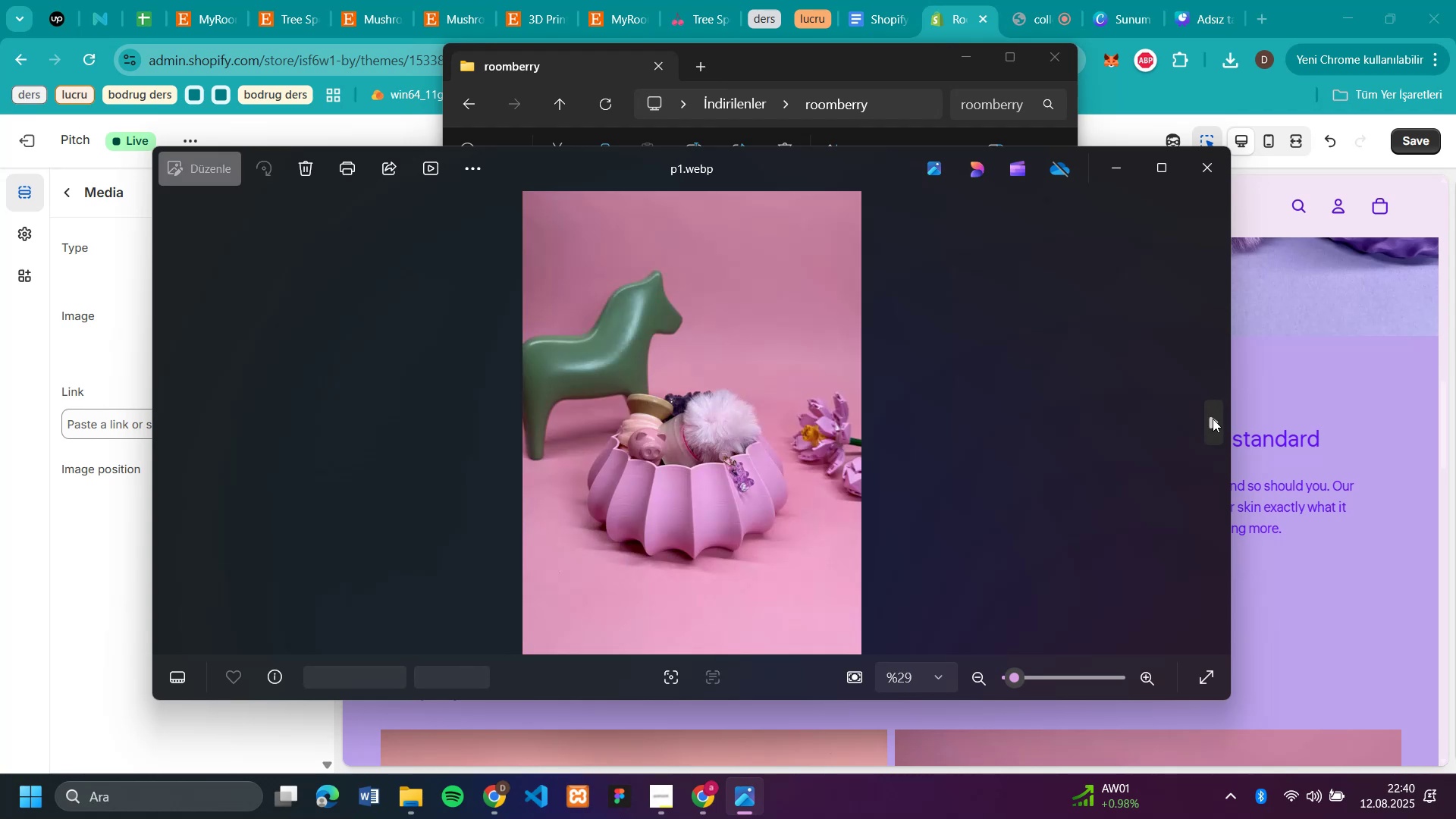 
triple_click([1213, 419])
 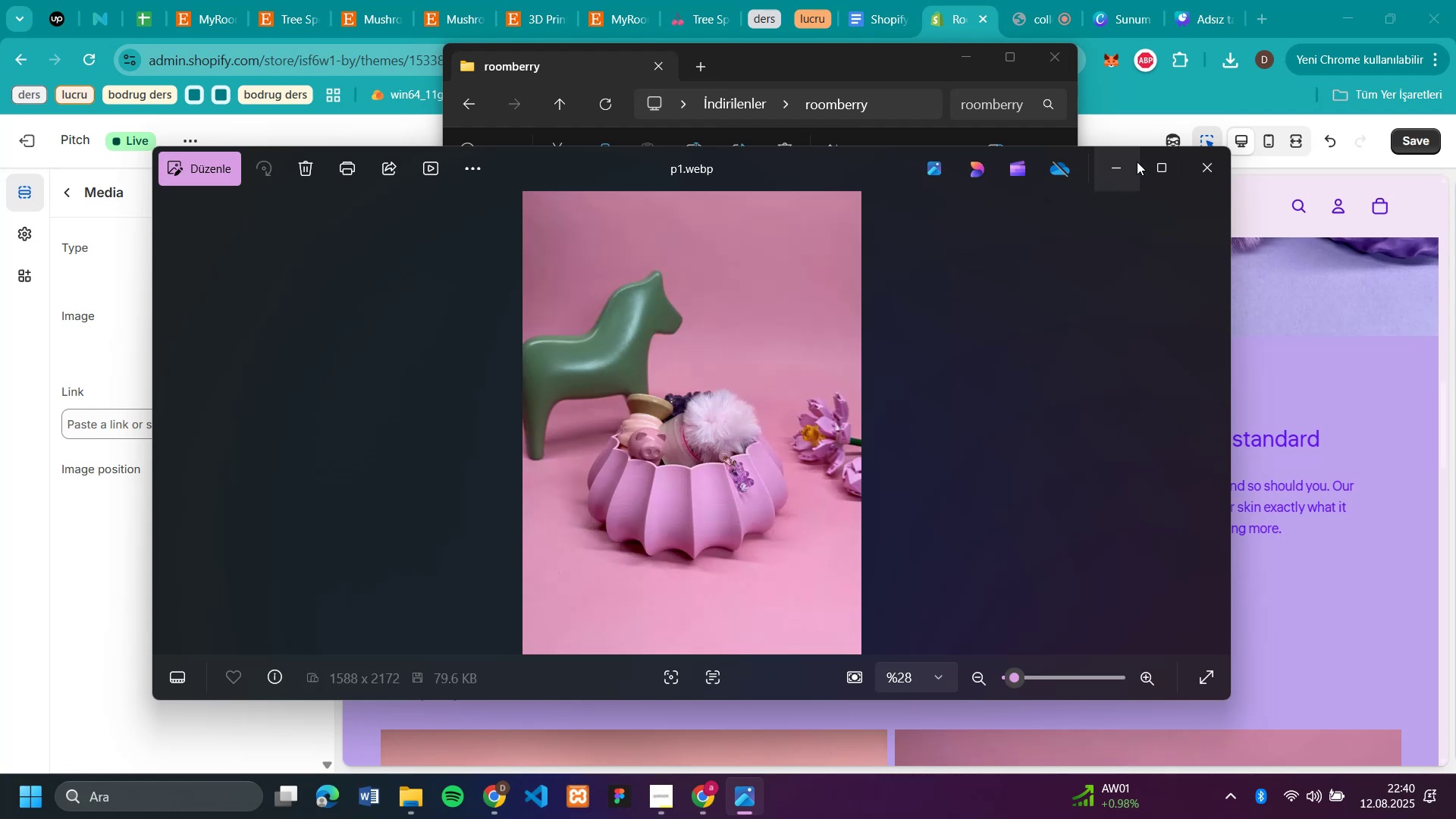 
left_click([1119, 172])
 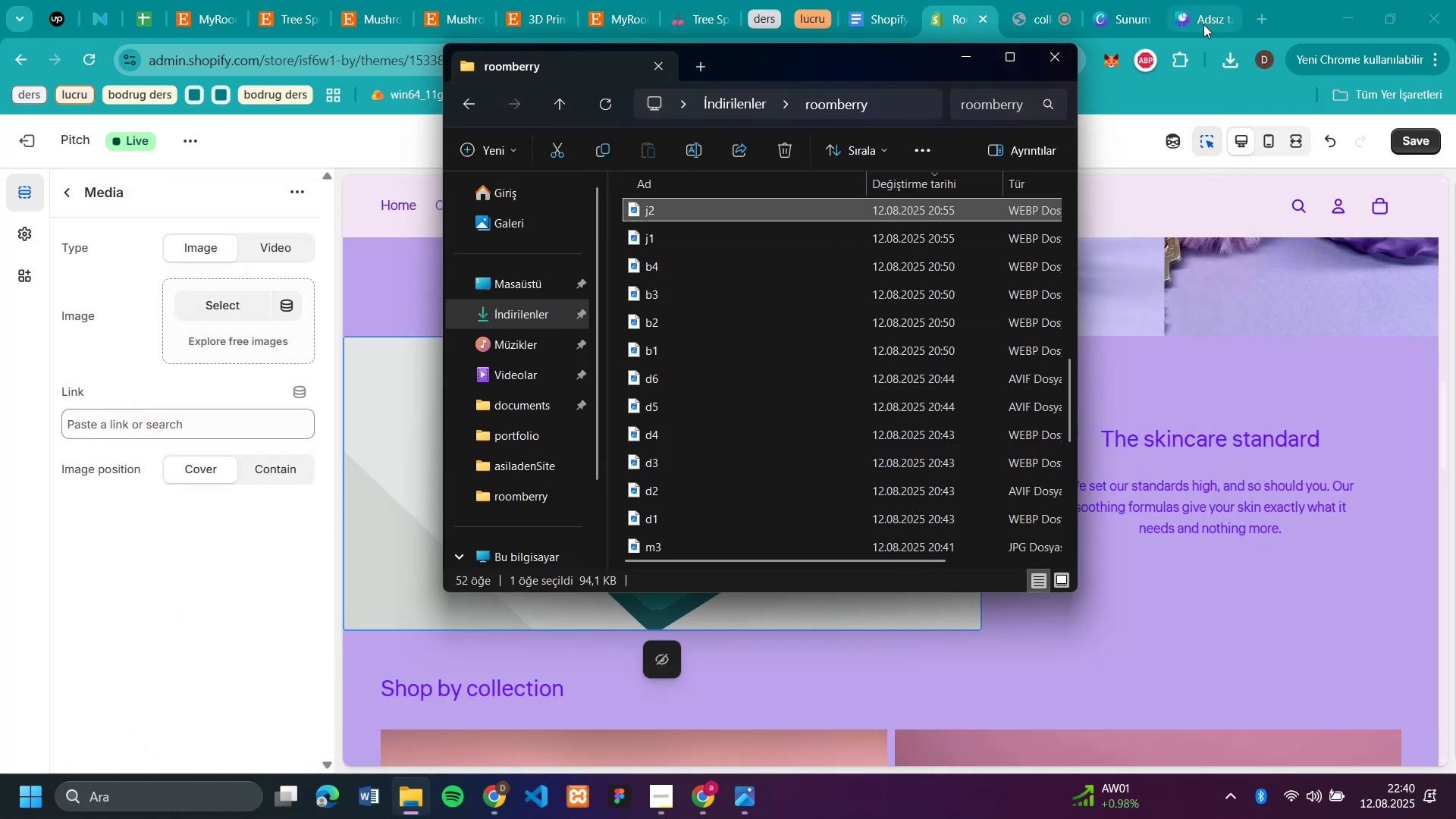 
left_click([1203, 24])
 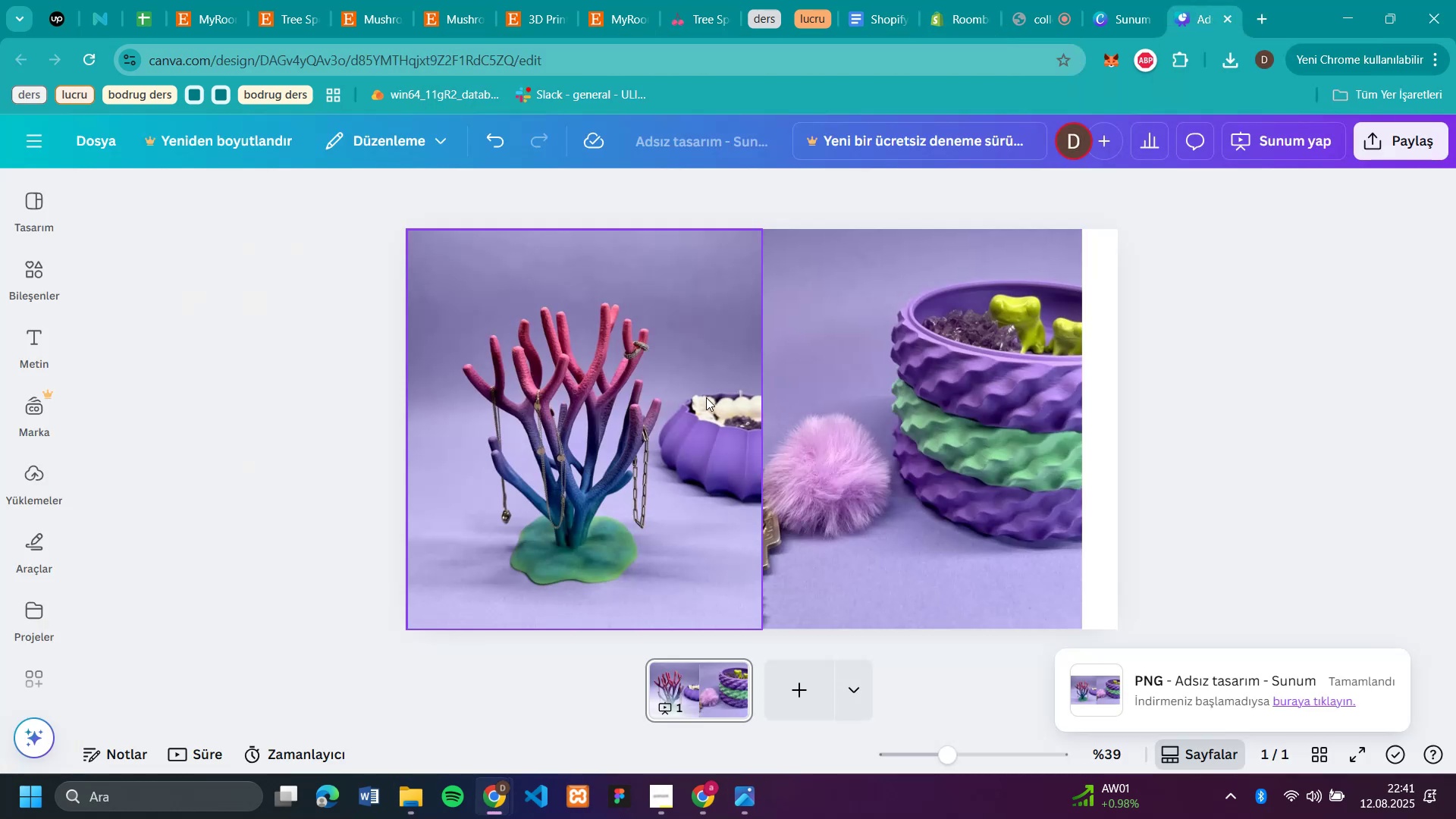 
left_click([706, 397])
 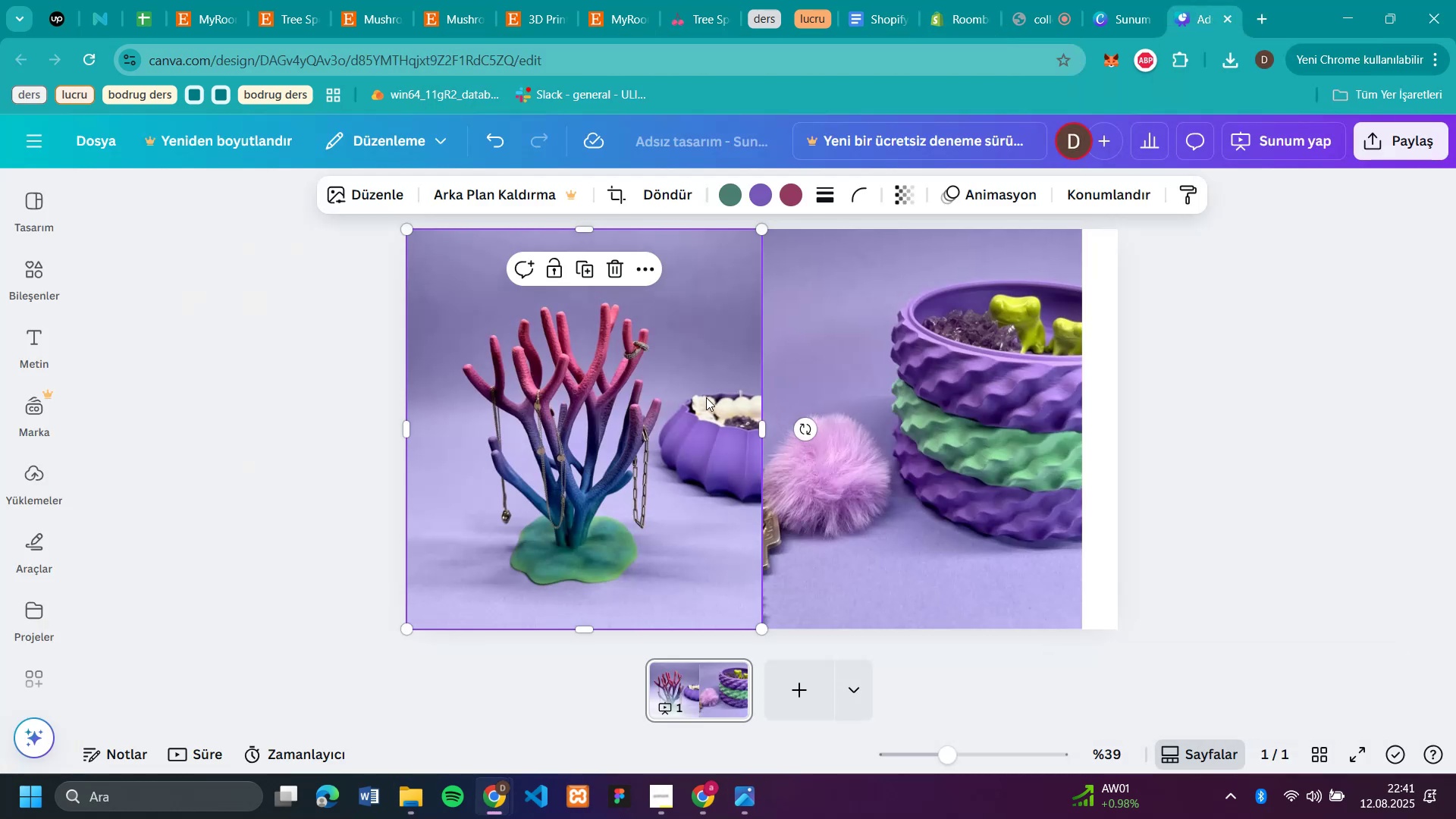 
key(Backspace)
 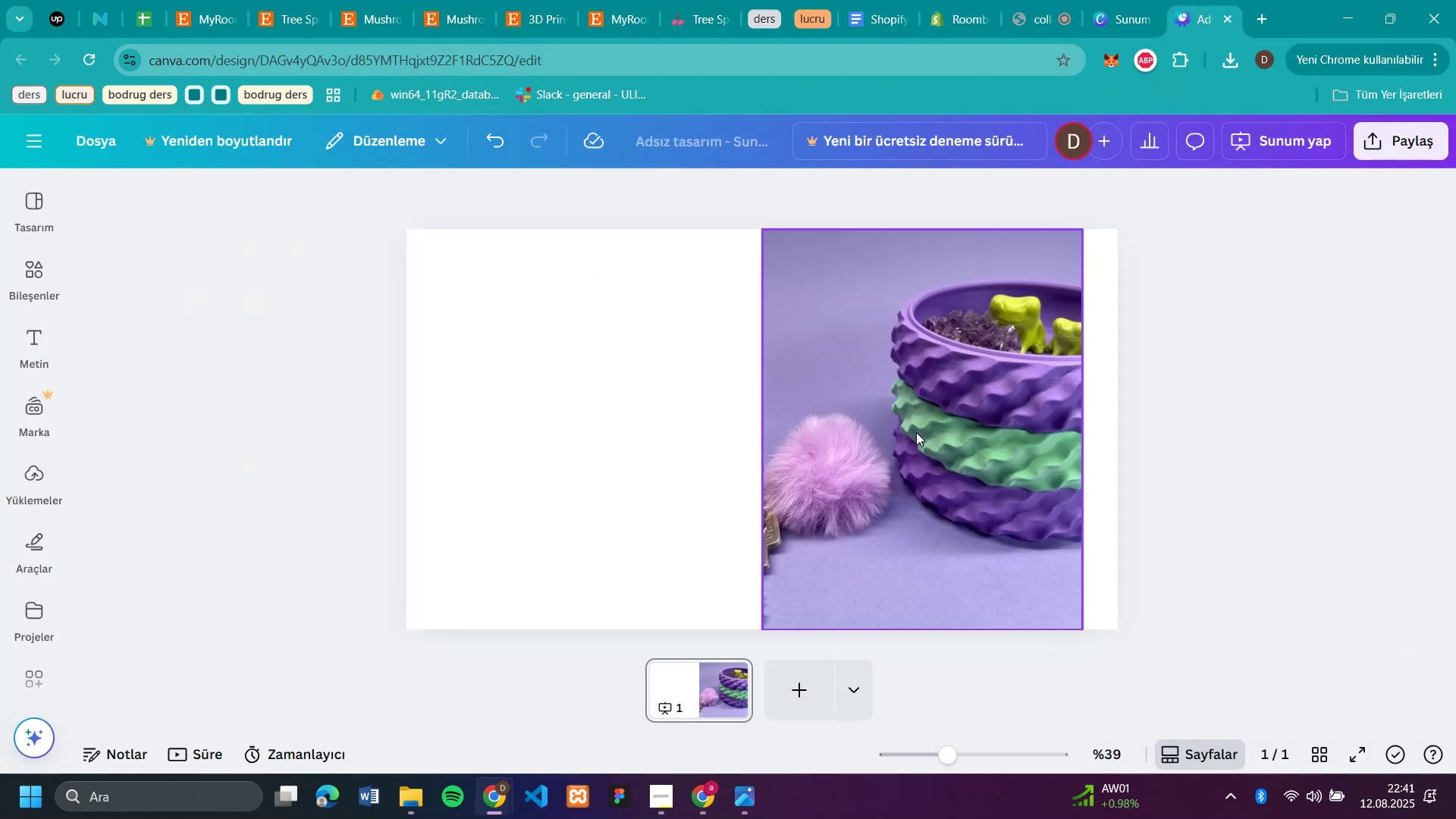 
left_click([916, 432])
 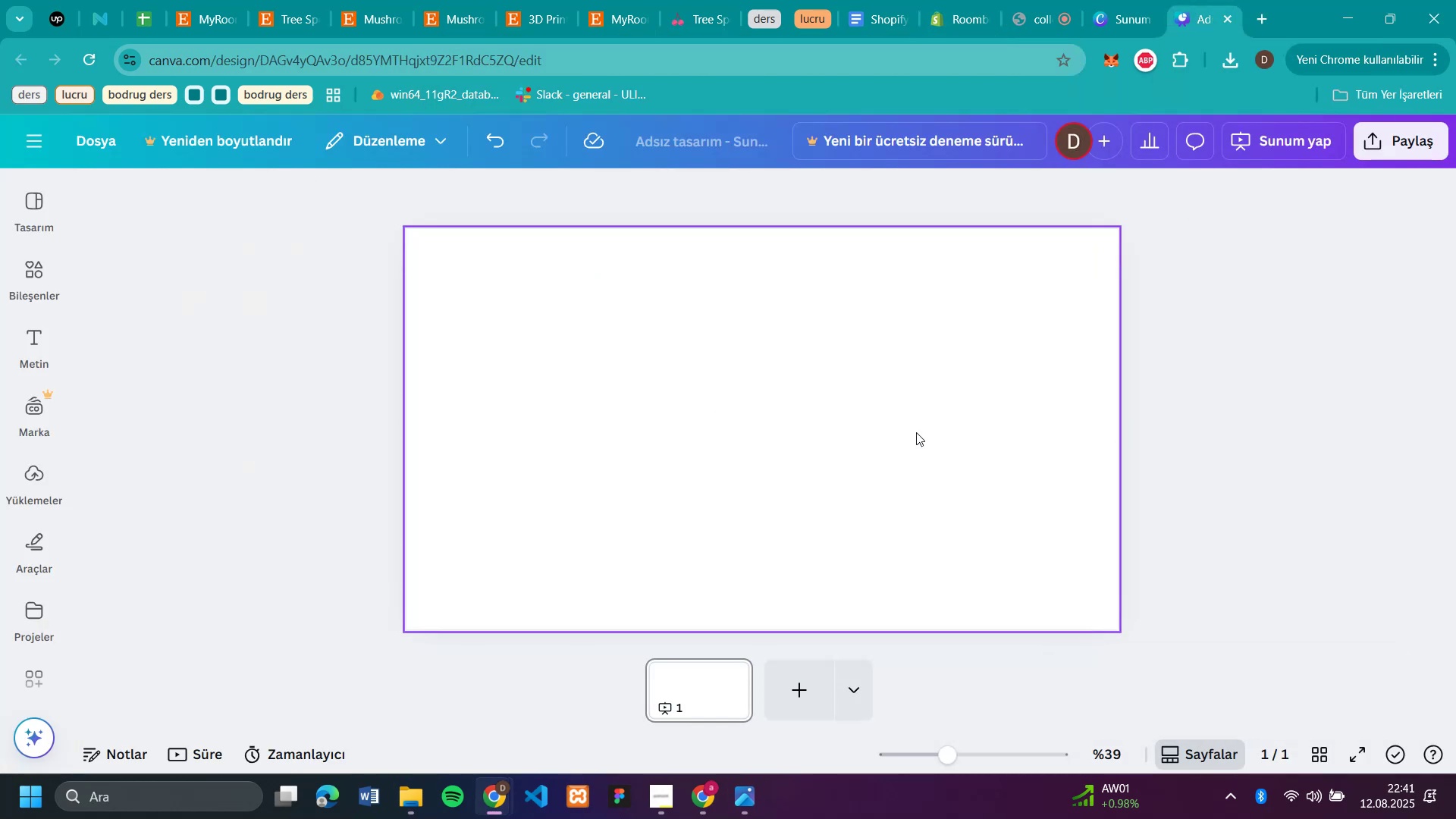 
key(Backspace)
 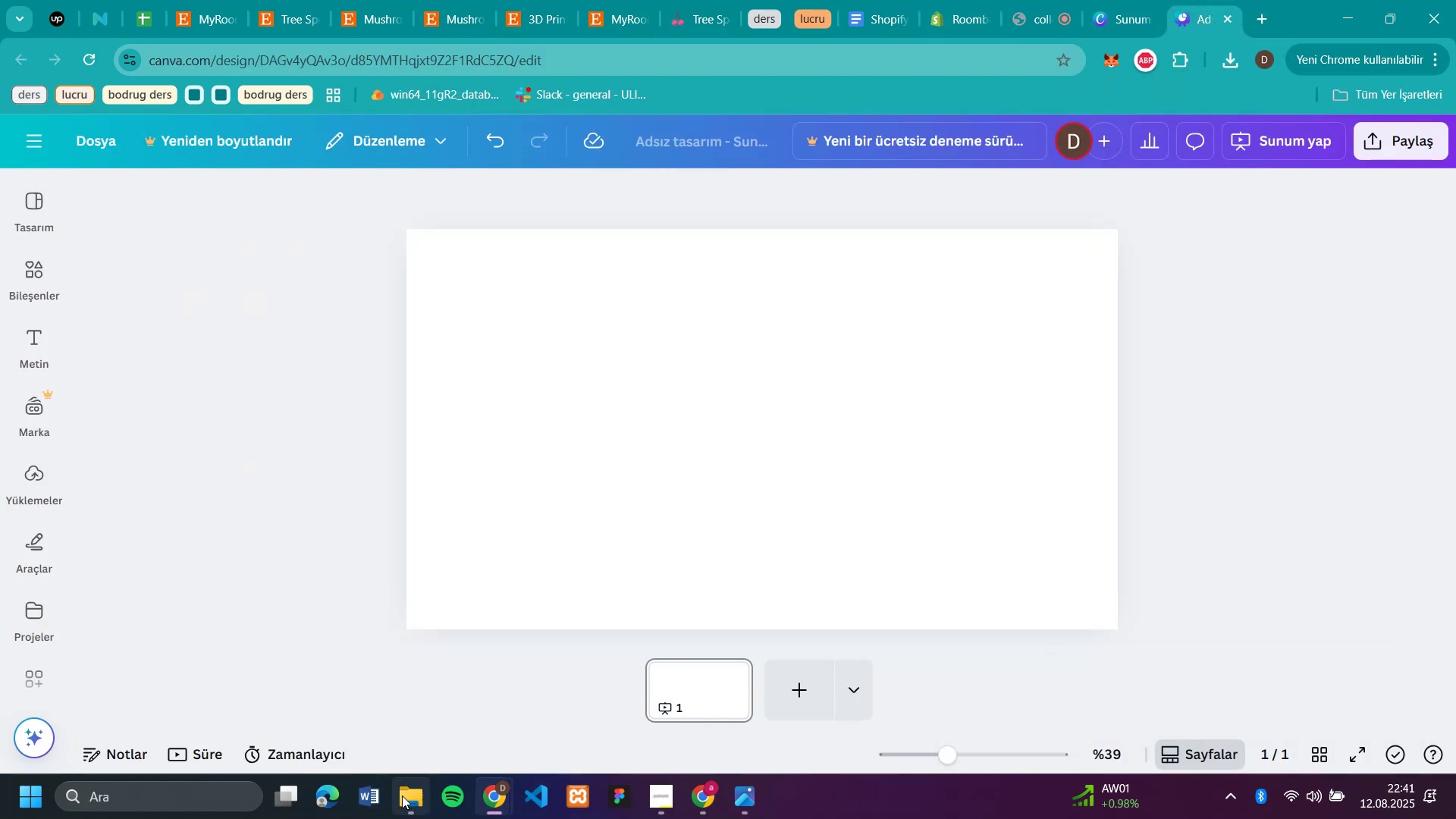 
left_click([402, 795])
 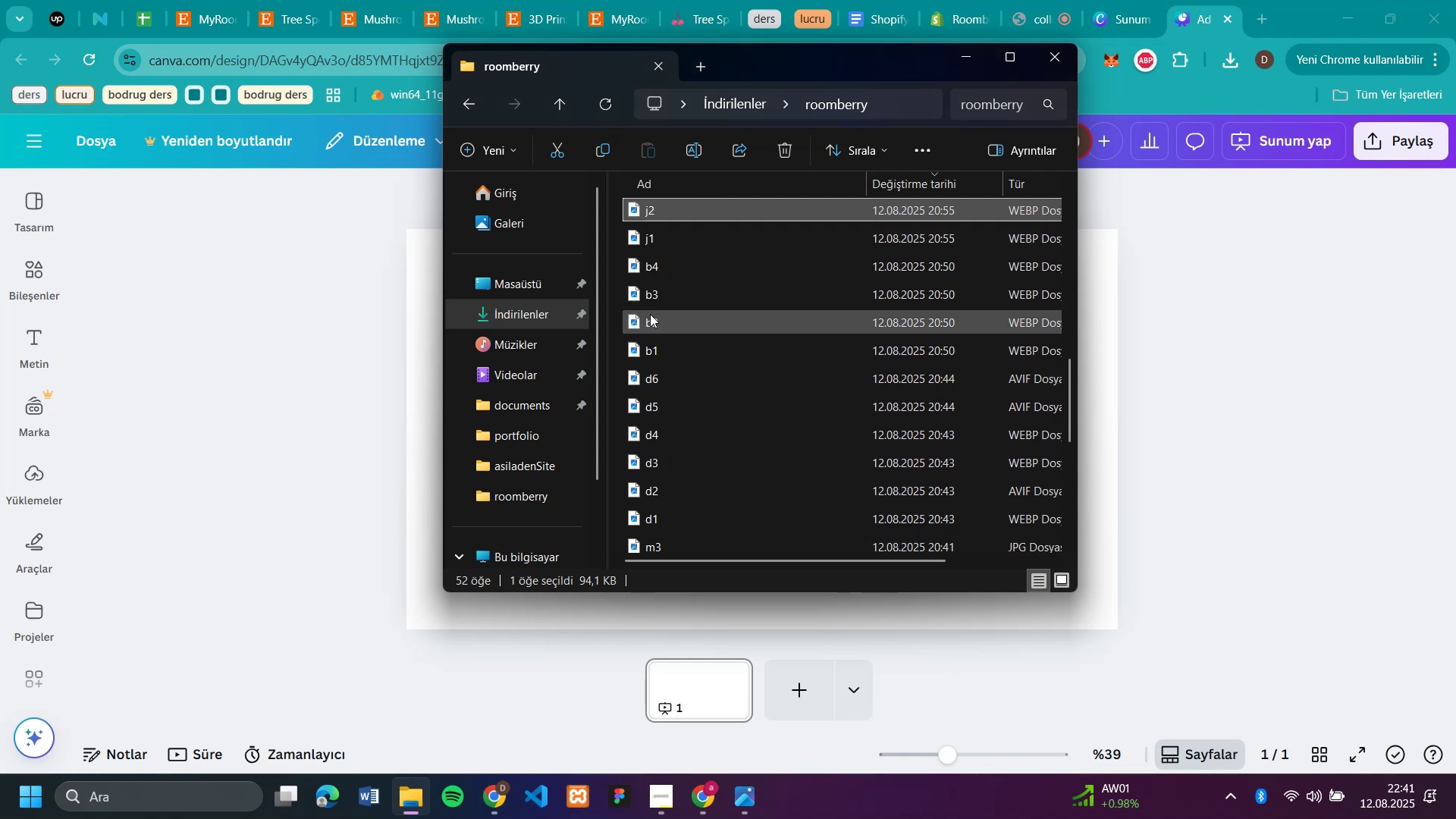 
scroll: coordinate [658, 359], scroll_direction: down, amount: 4.0
 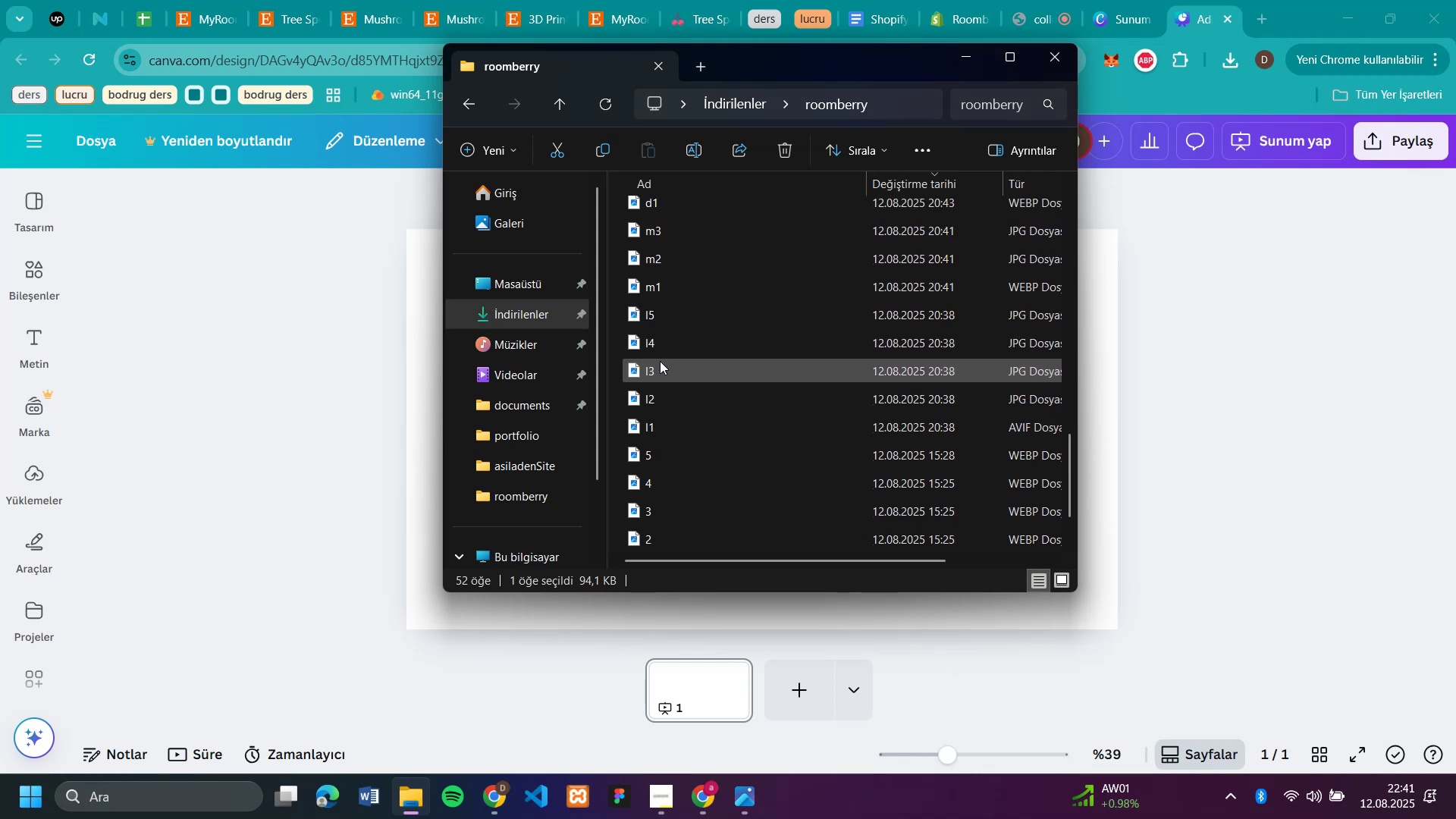 
scroll: coordinate [660, 361], scroll_direction: up, amount: 8.0
 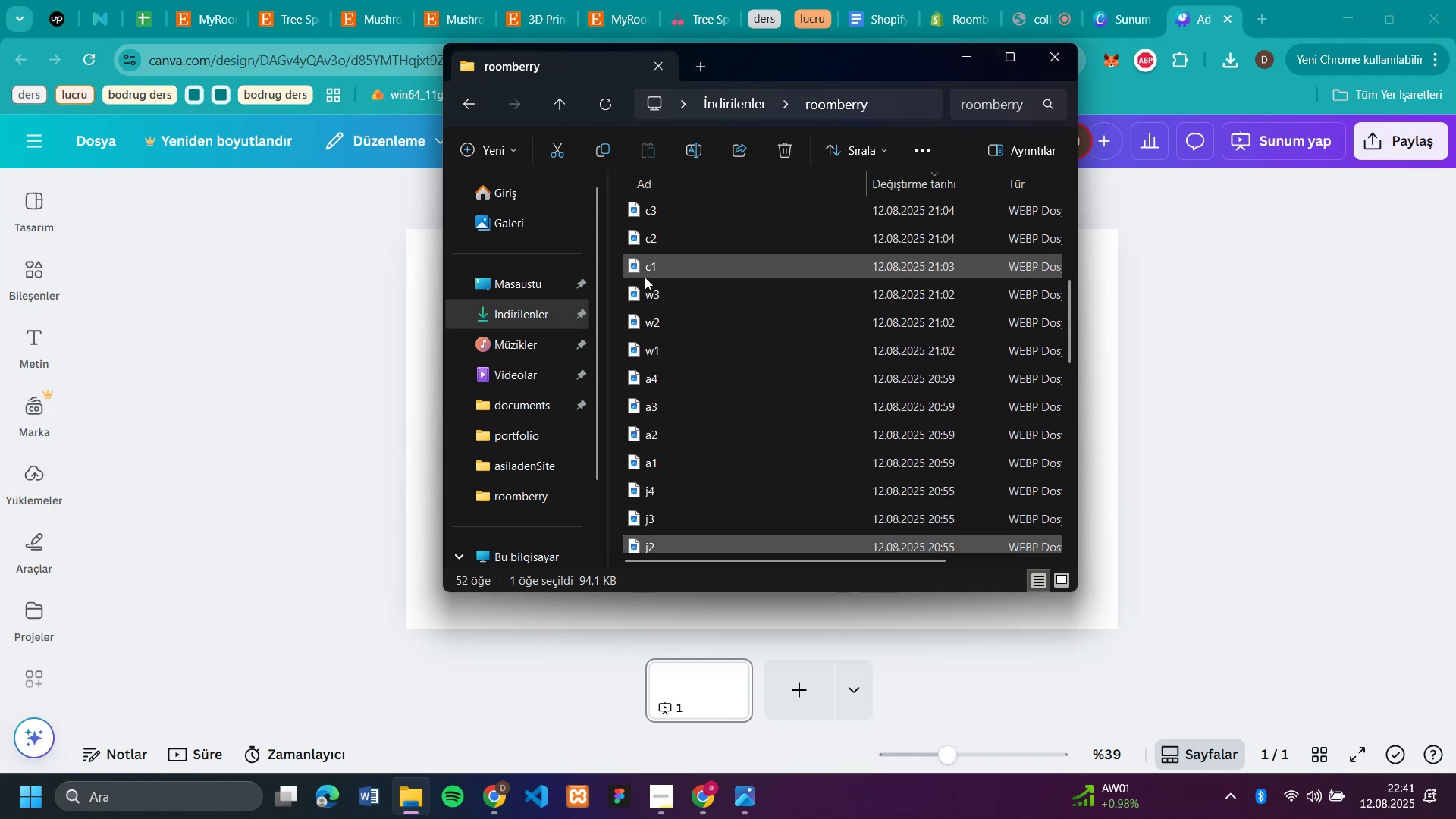 
left_click_drag(start_coordinate=[643, 264], to_coordinate=[421, 416])
 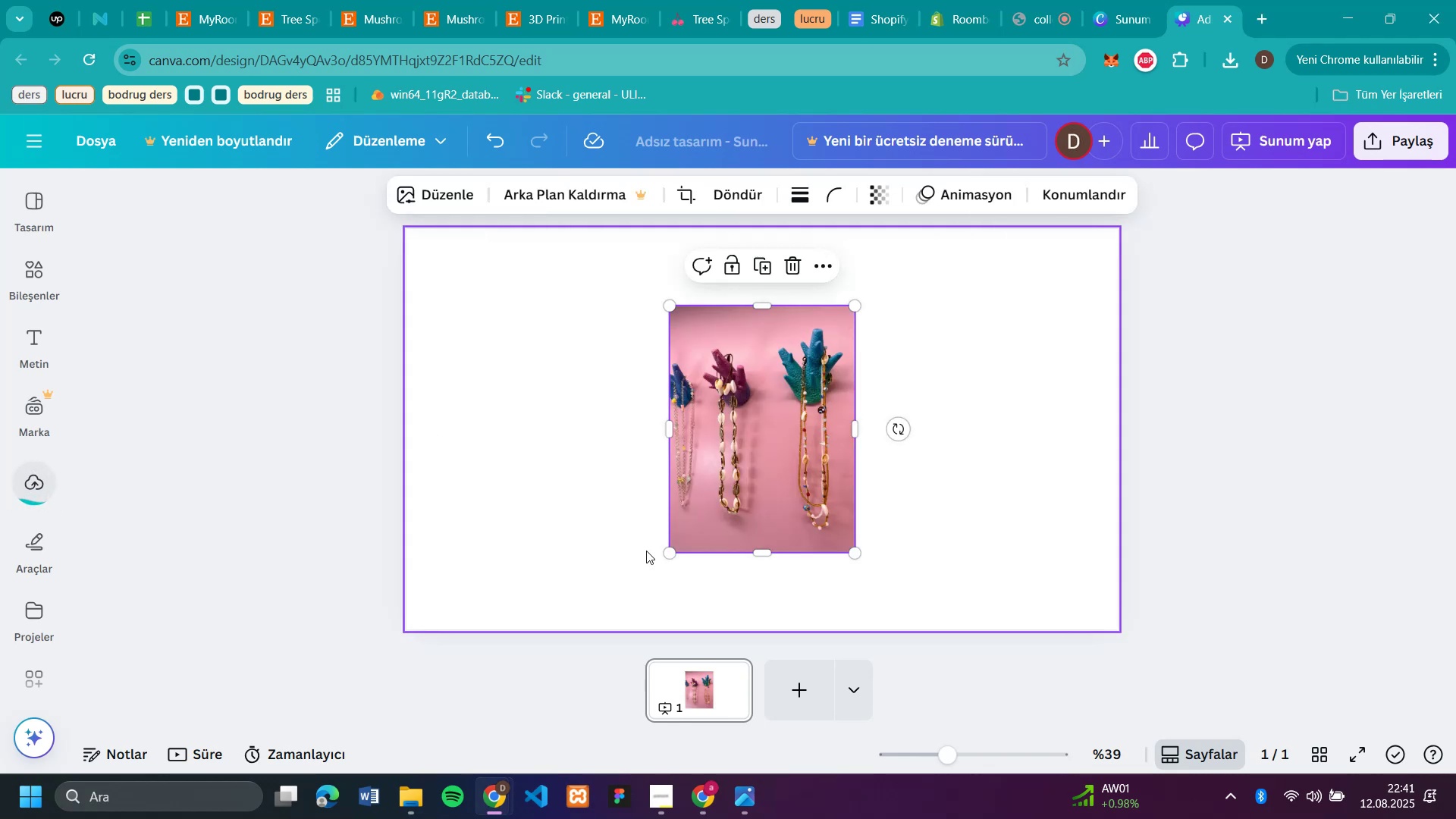 
left_click_drag(start_coordinate=[751, 486], to_coordinate=[491, 408])
 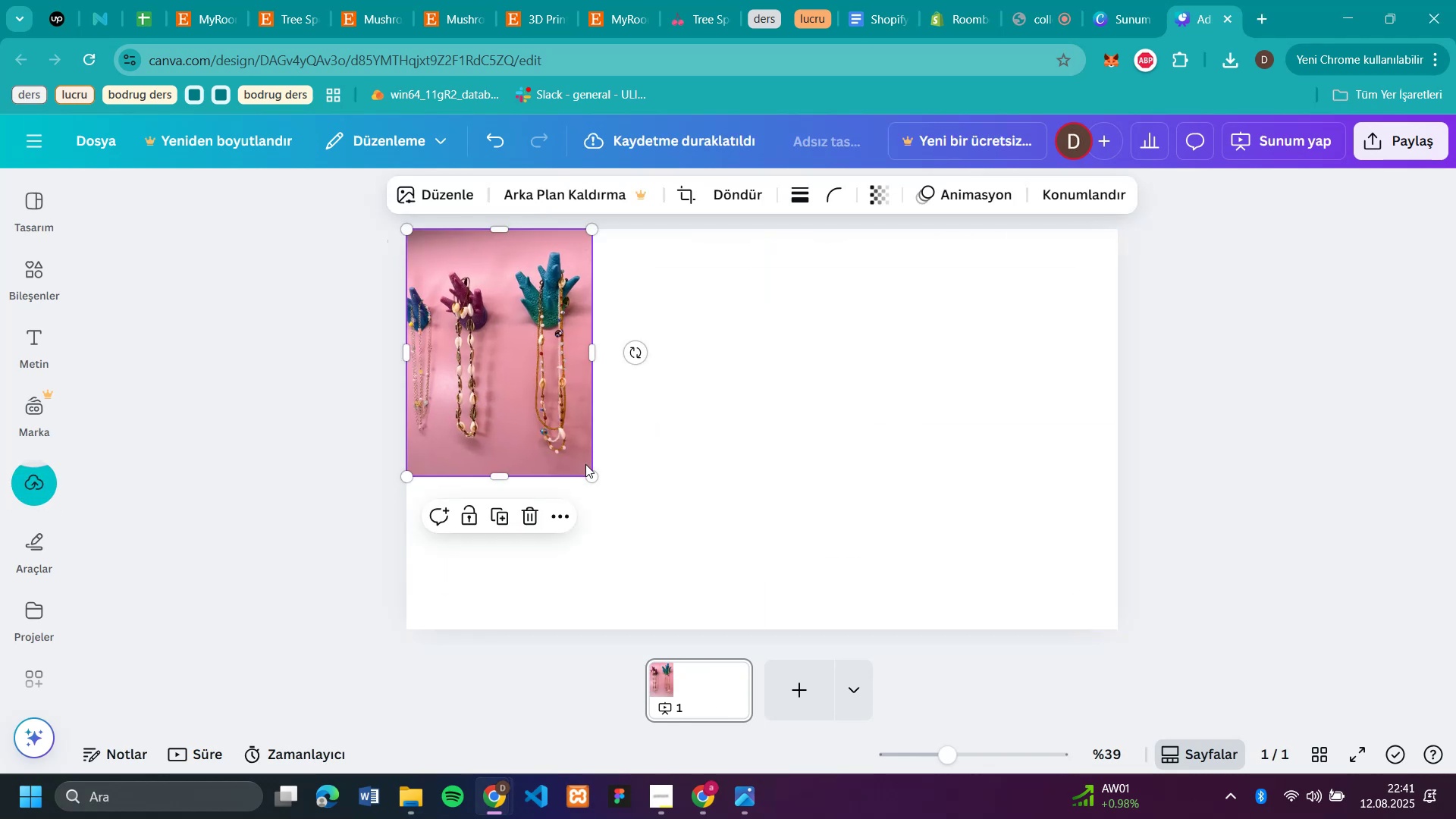 
left_click_drag(start_coordinate=[592, 475], to_coordinate=[704, 623])
 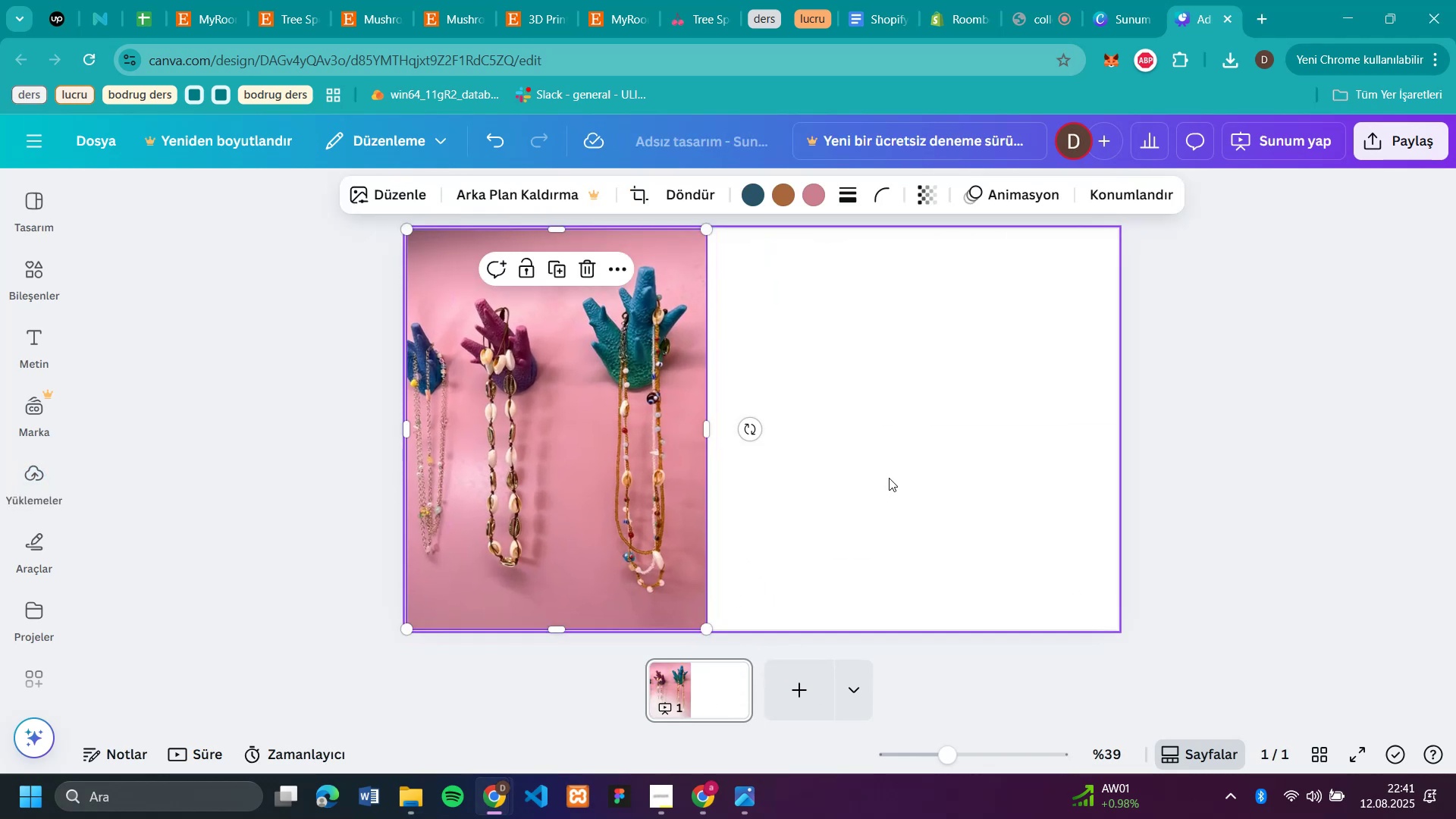 
left_click([889, 478])
 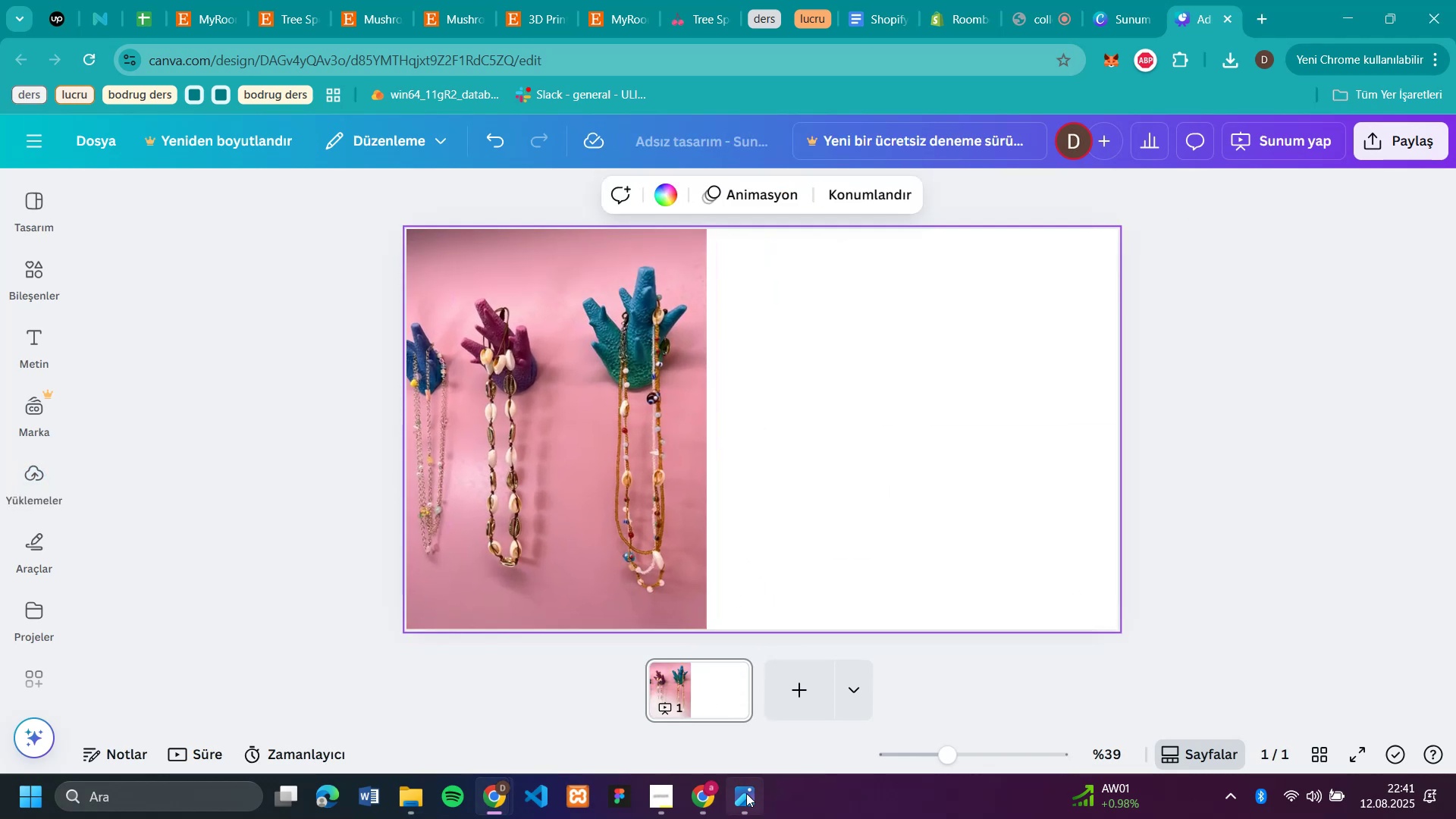 
left_click([745, 795])
 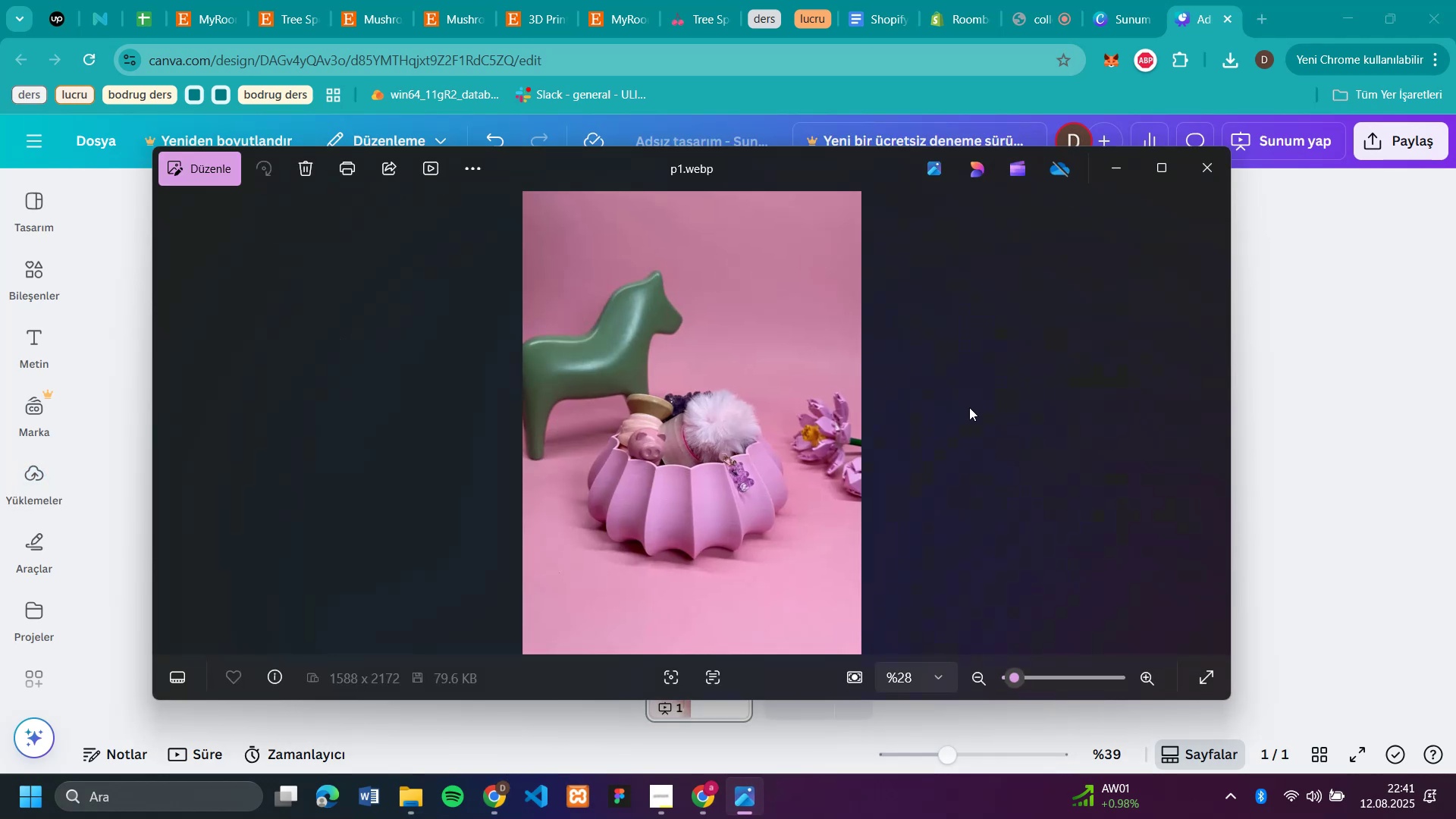 
left_click([1315, 396])
 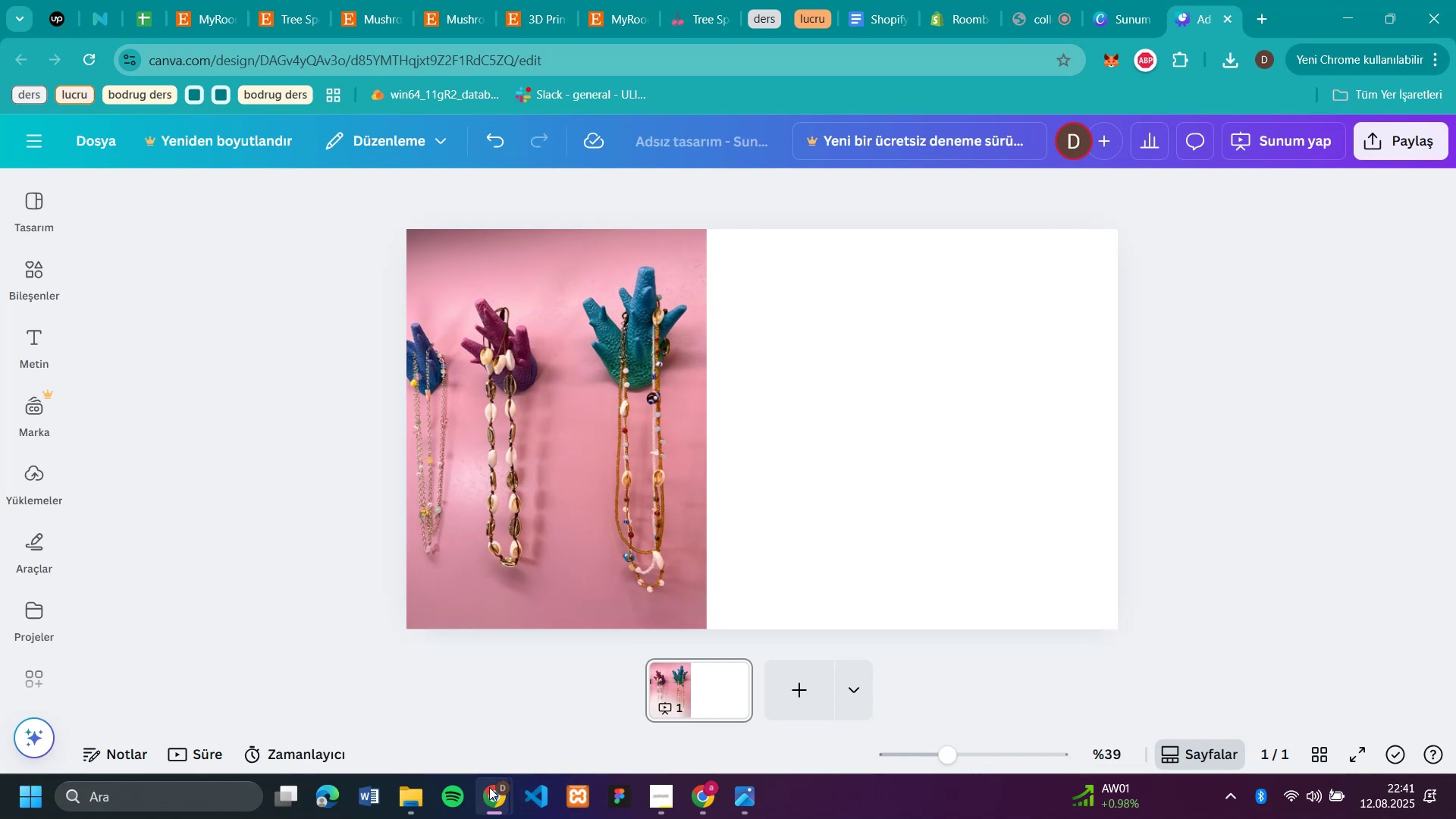 
left_click([489, 787])
 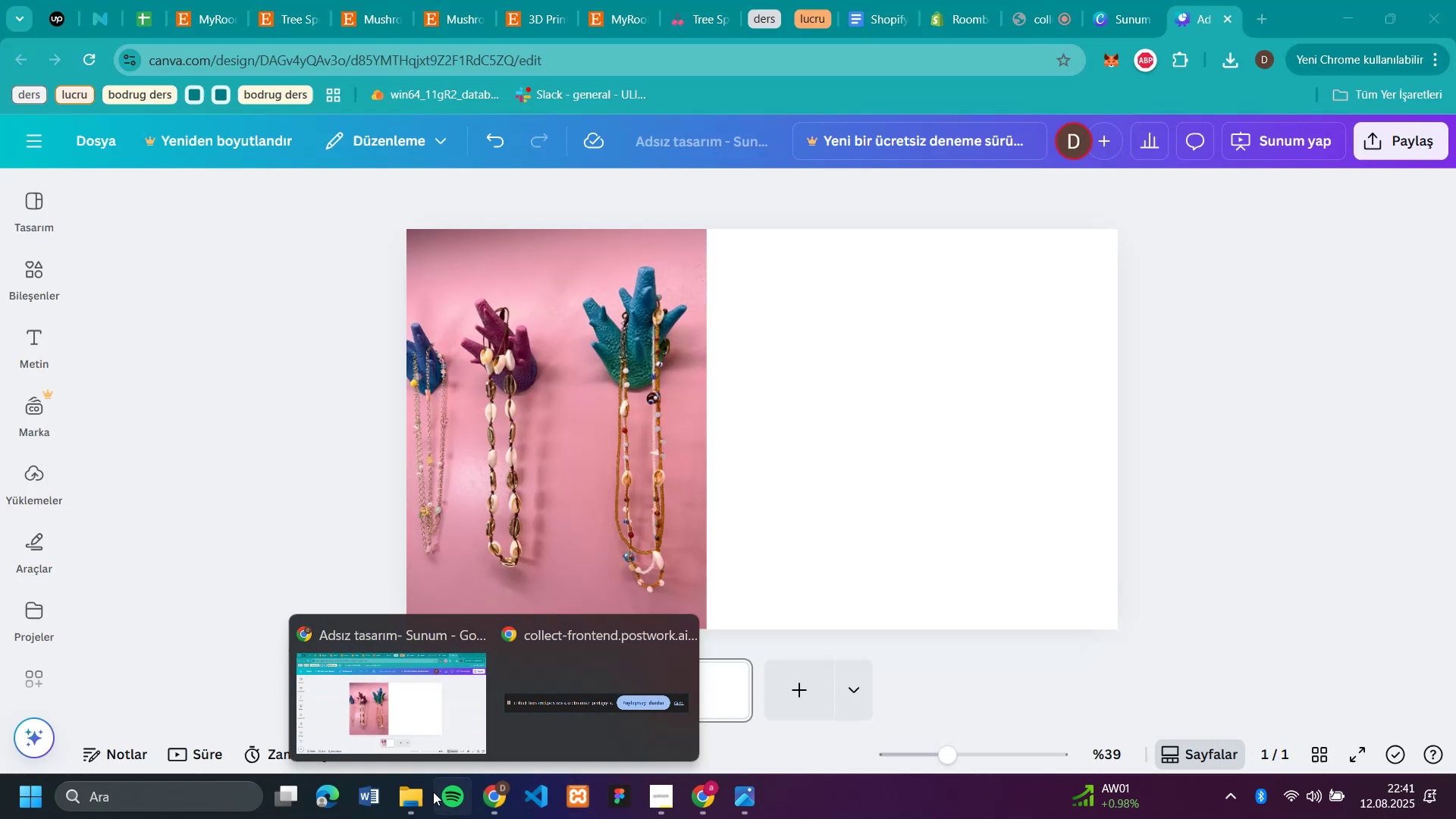 
left_click([406, 801])
 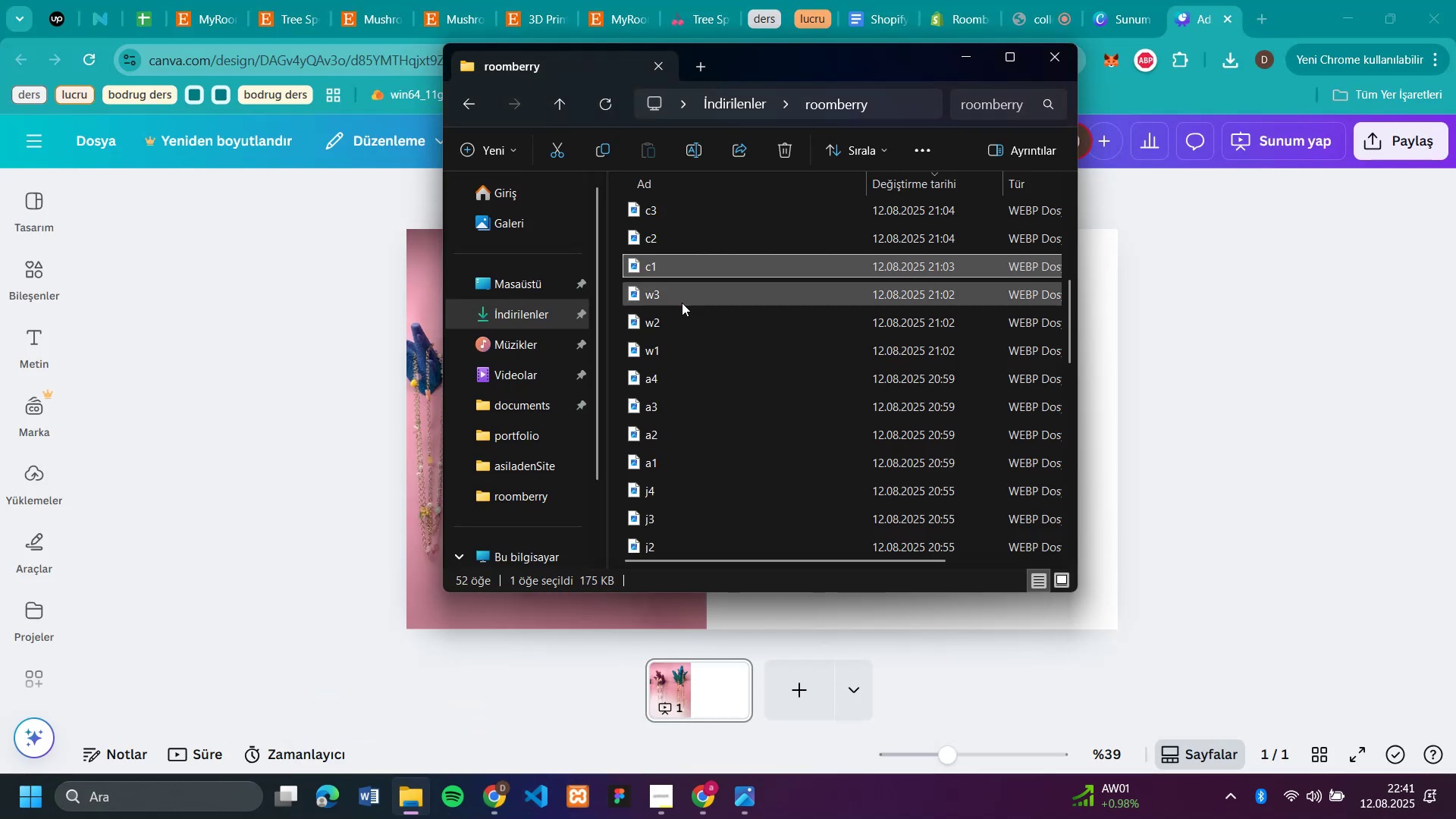 
scroll: coordinate [701, 261], scroll_direction: up, amount: 3.0
 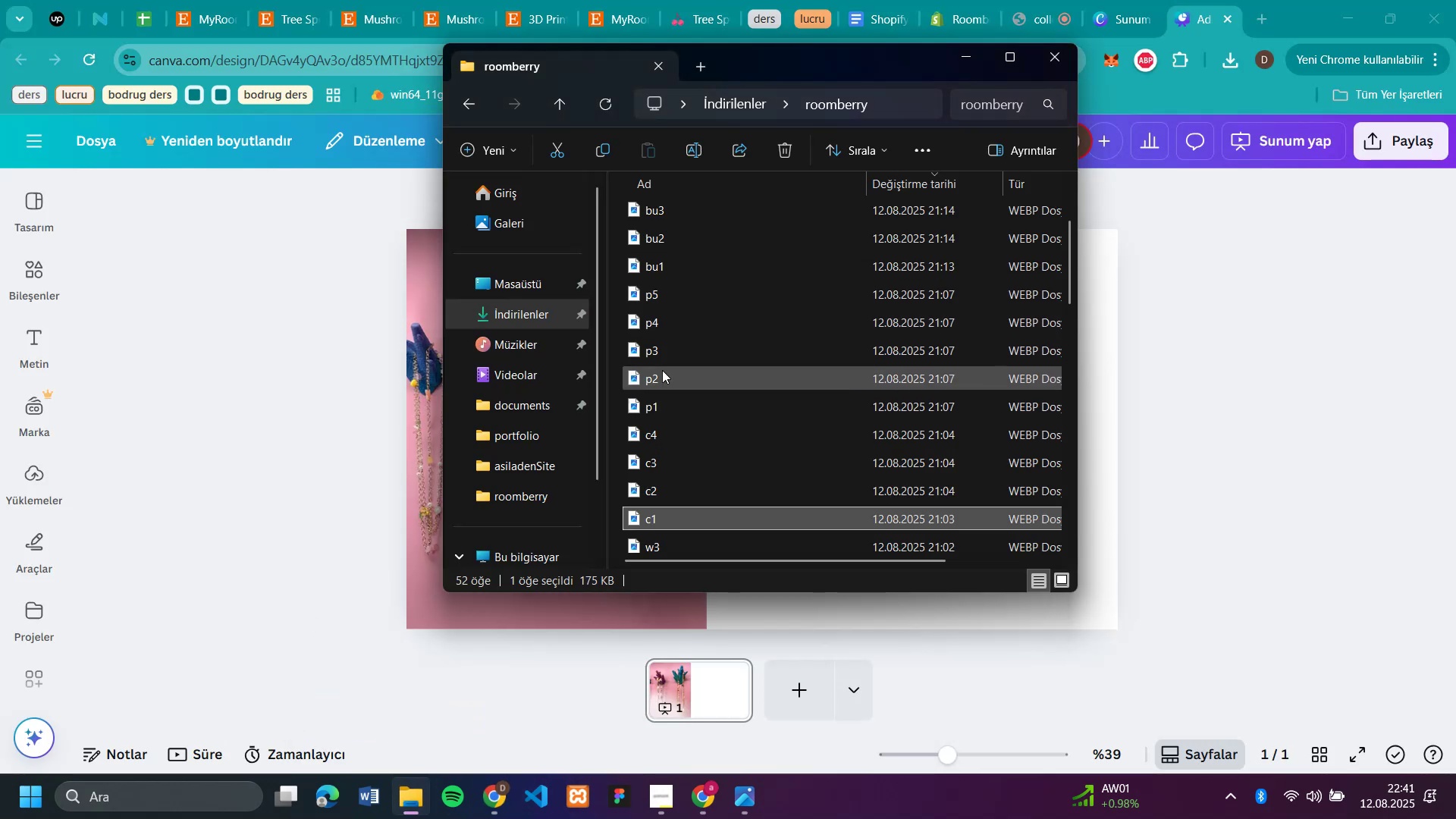 
left_click_drag(start_coordinate=[662, 400], to_coordinate=[774, 422])
 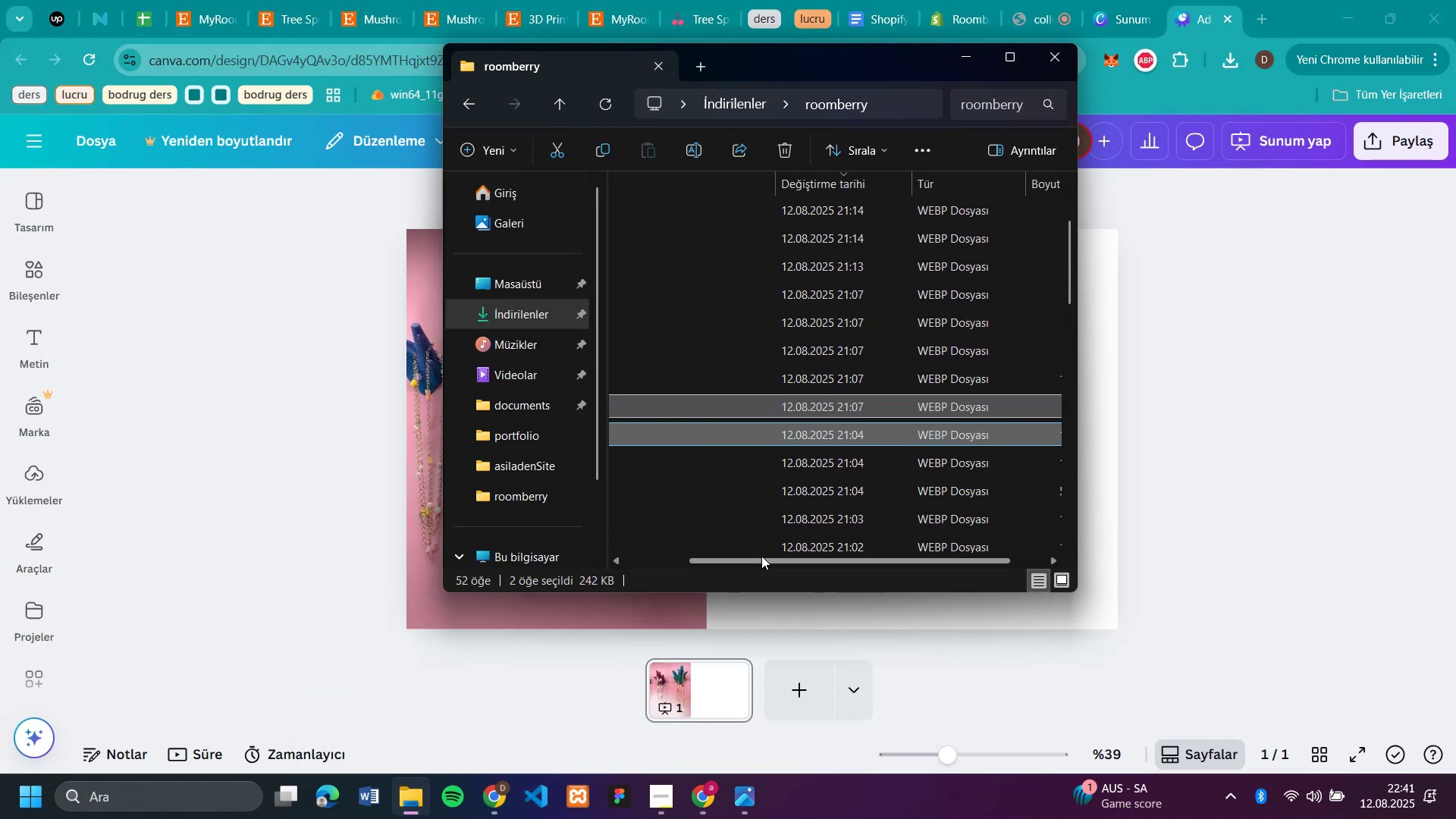 
left_click_drag(start_coordinate=[761, 556], to_coordinate=[614, 563])
 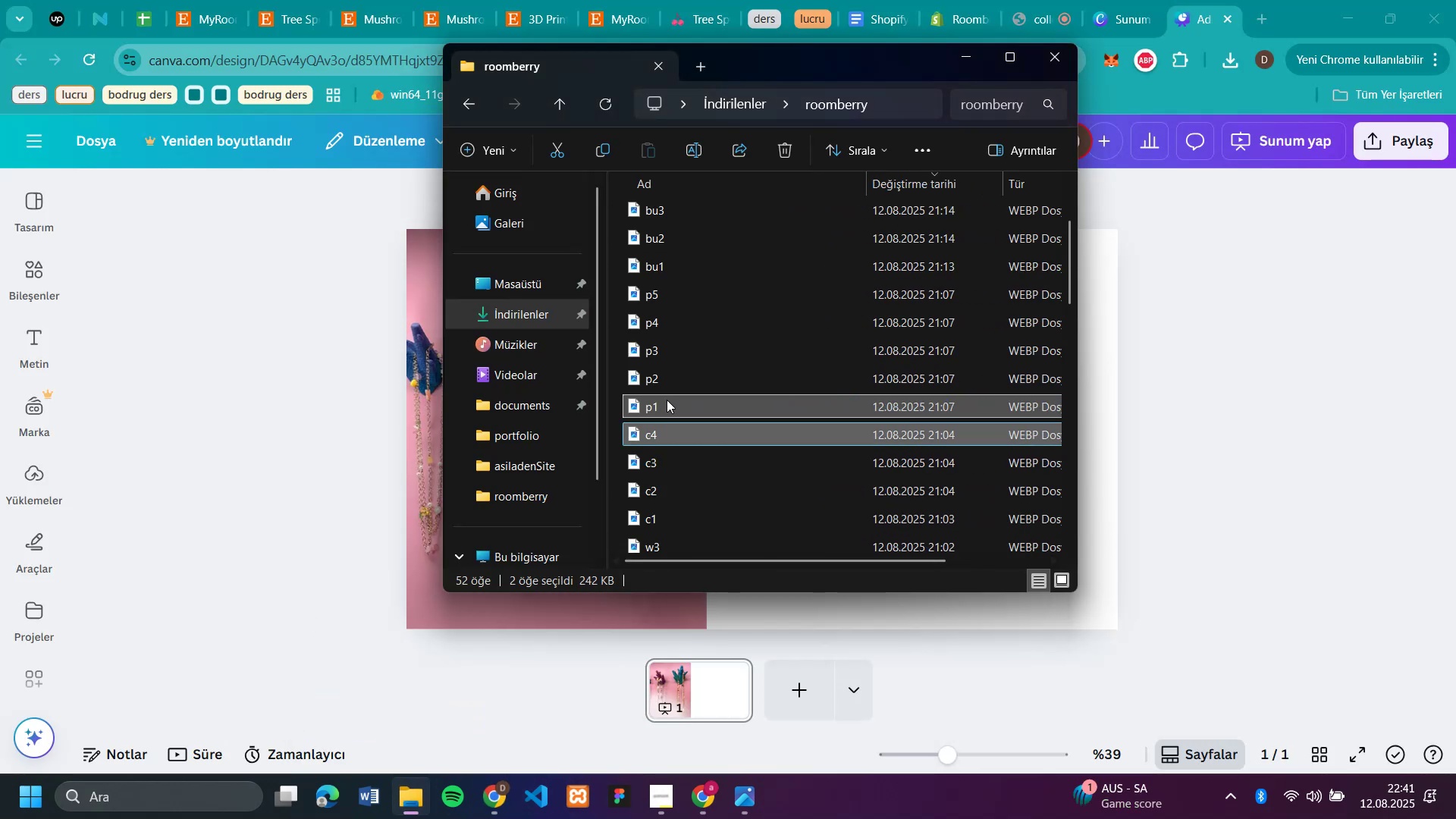 
left_click([667, 400])
 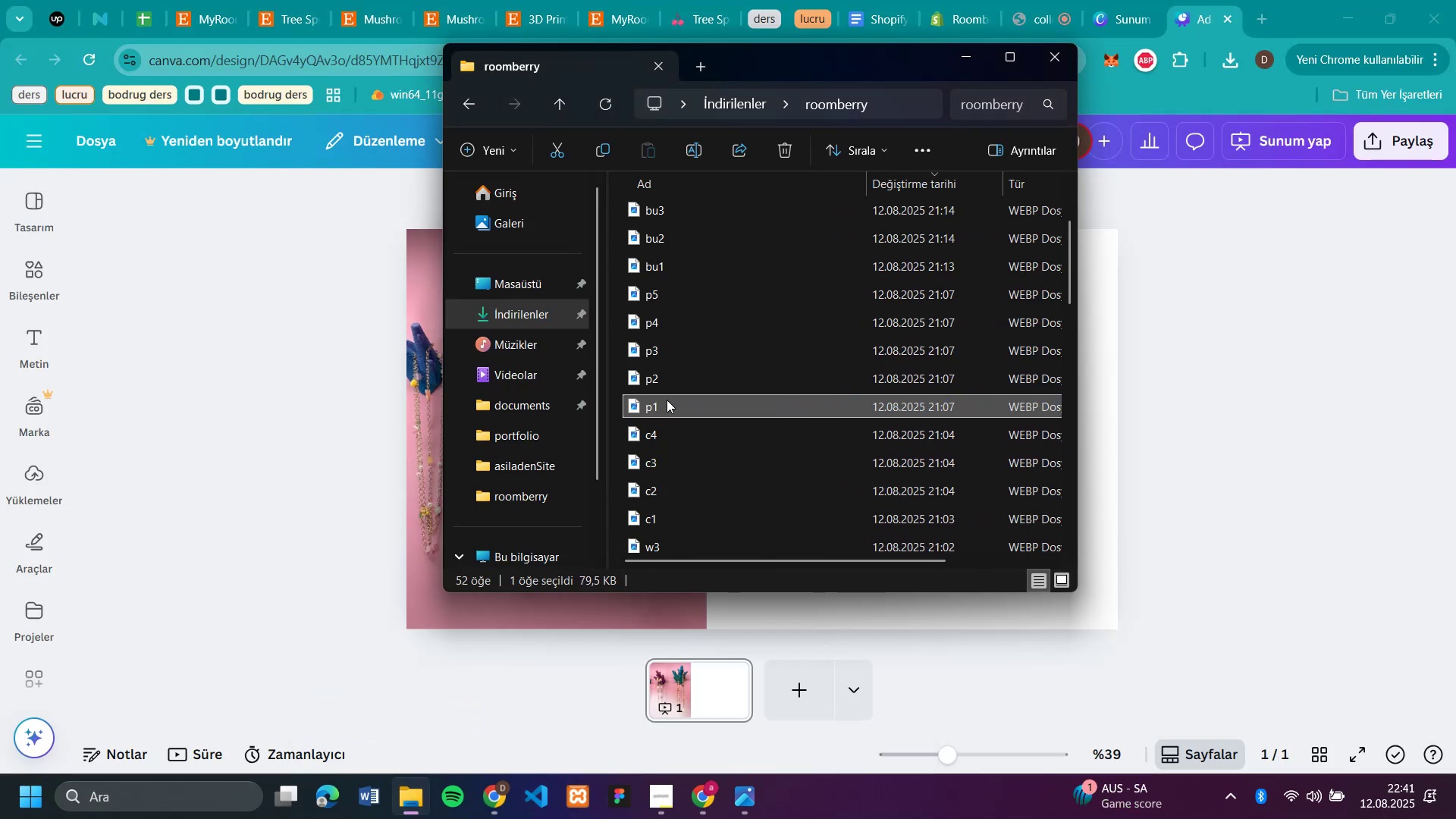 
left_click_drag(start_coordinate=[667, 400], to_coordinate=[1125, 426])
 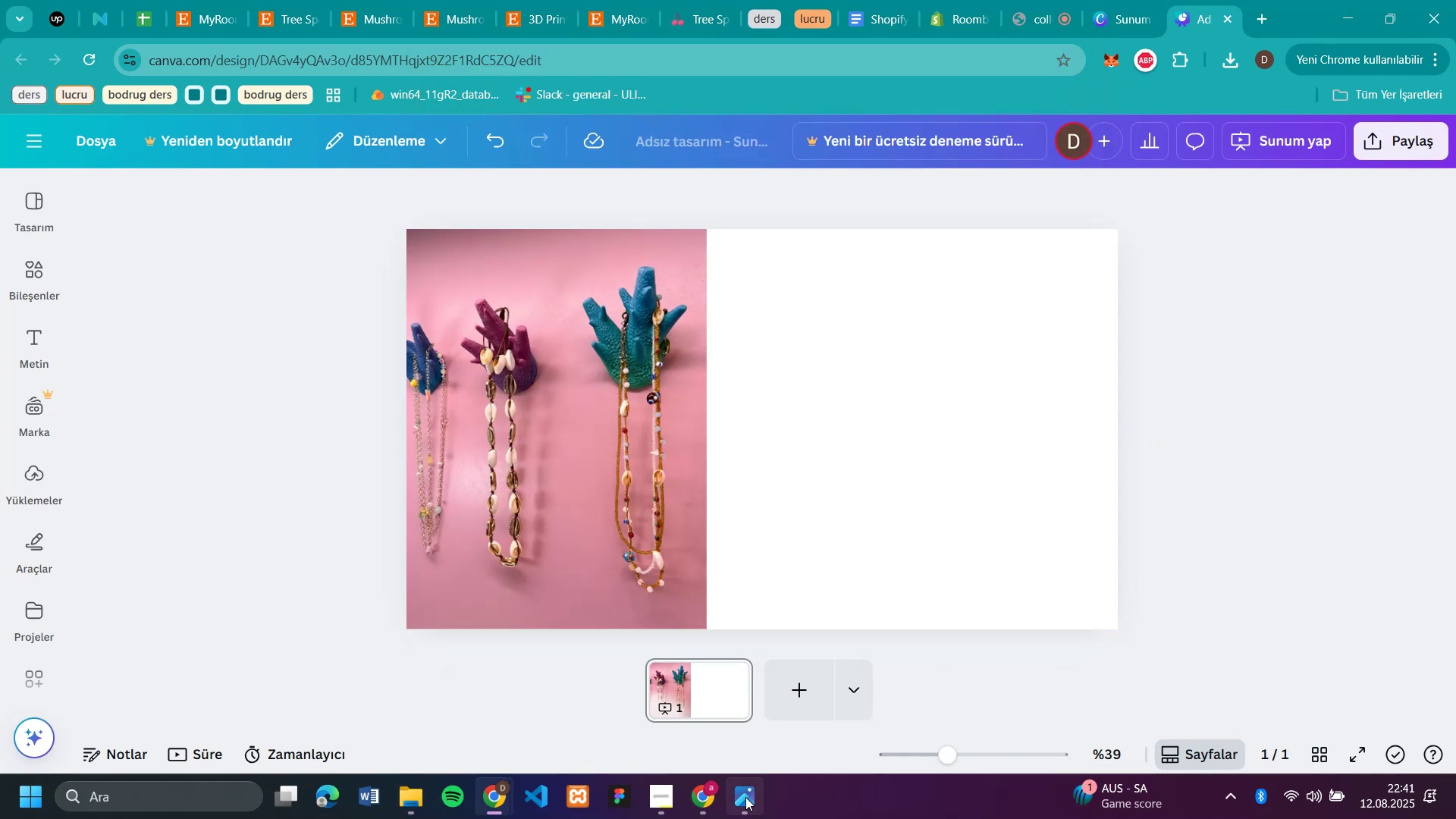 
wait(6.38)
 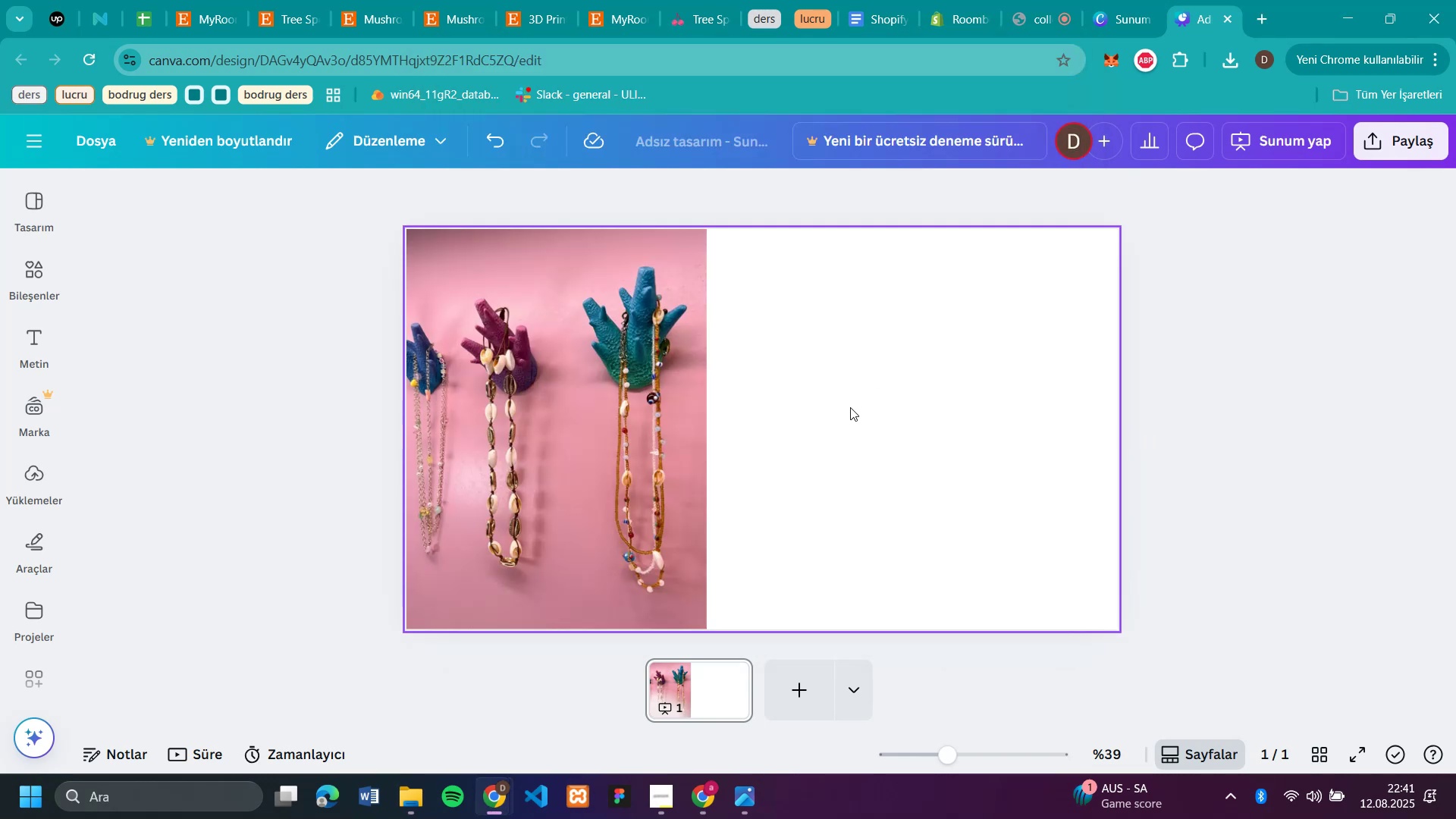 
left_click([413, 803])
 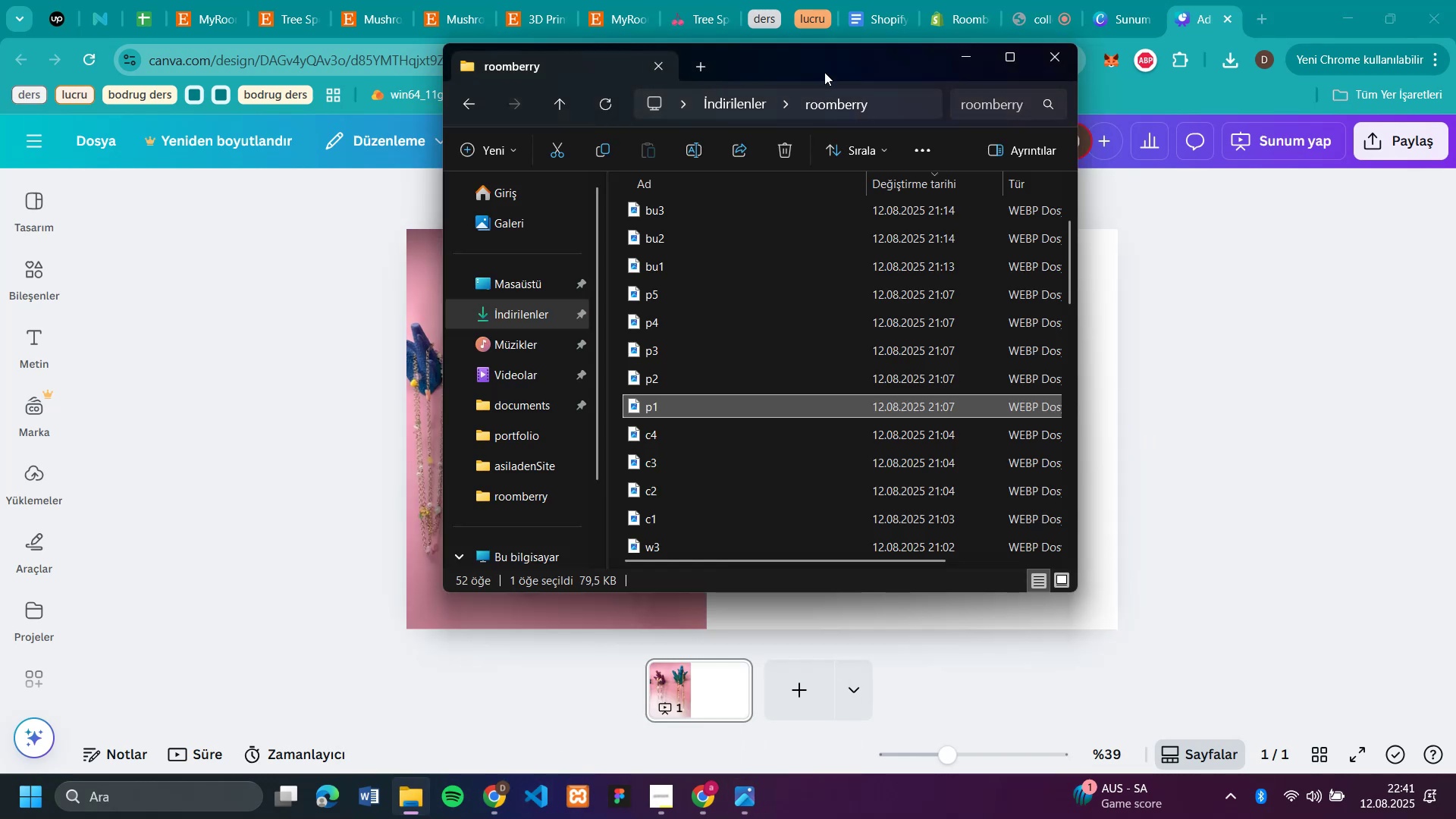 
left_click_drag(start_coordinate=[824, 70], to_coordinate=[478, 118])
 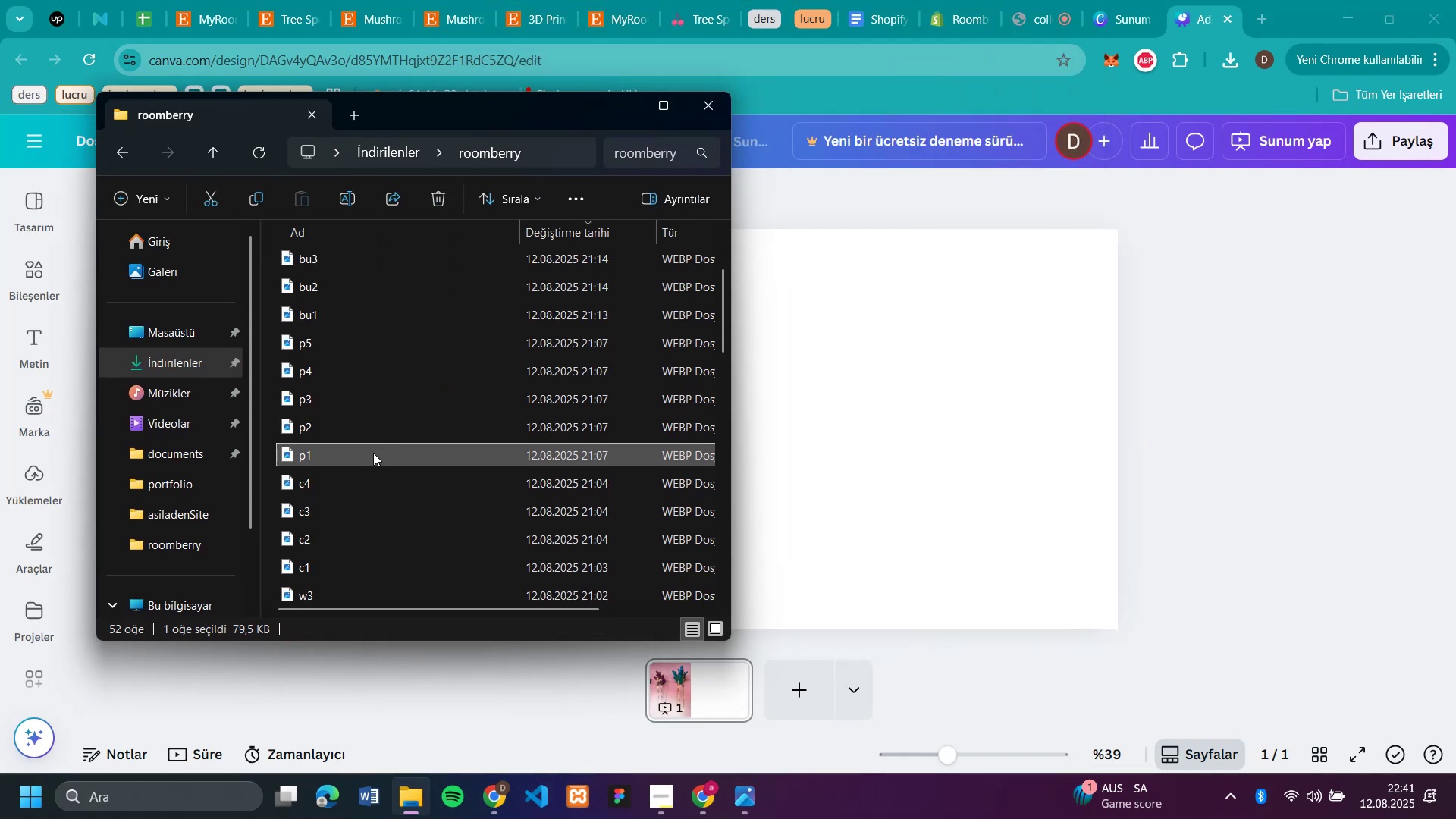 
left_click_drag(start_coordinate=[373, 453], to_coordinate=[940, 447])
 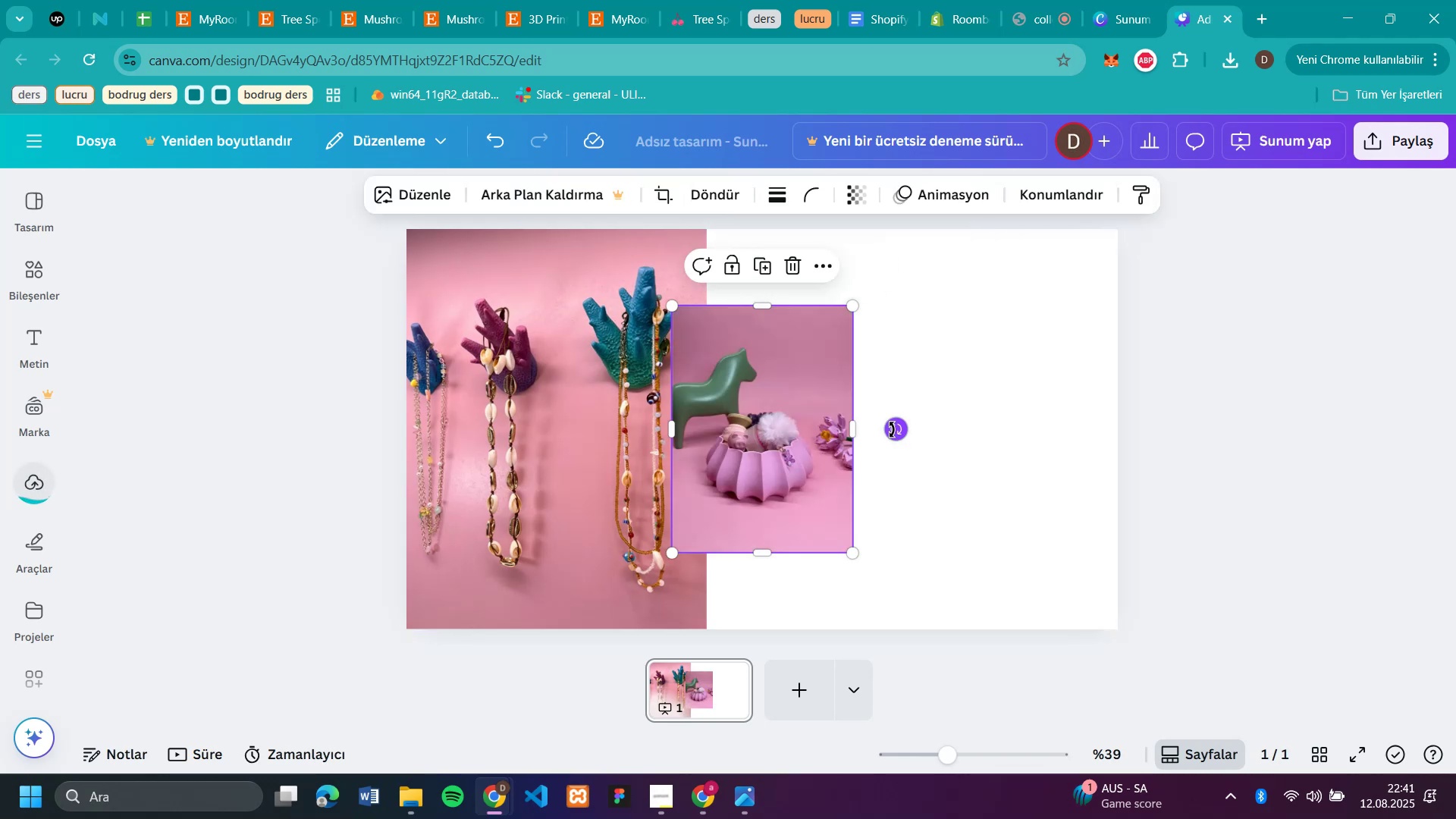 
left_click_drag(start_coordinate=[721, 420], to_coordinate=[853, 341])
 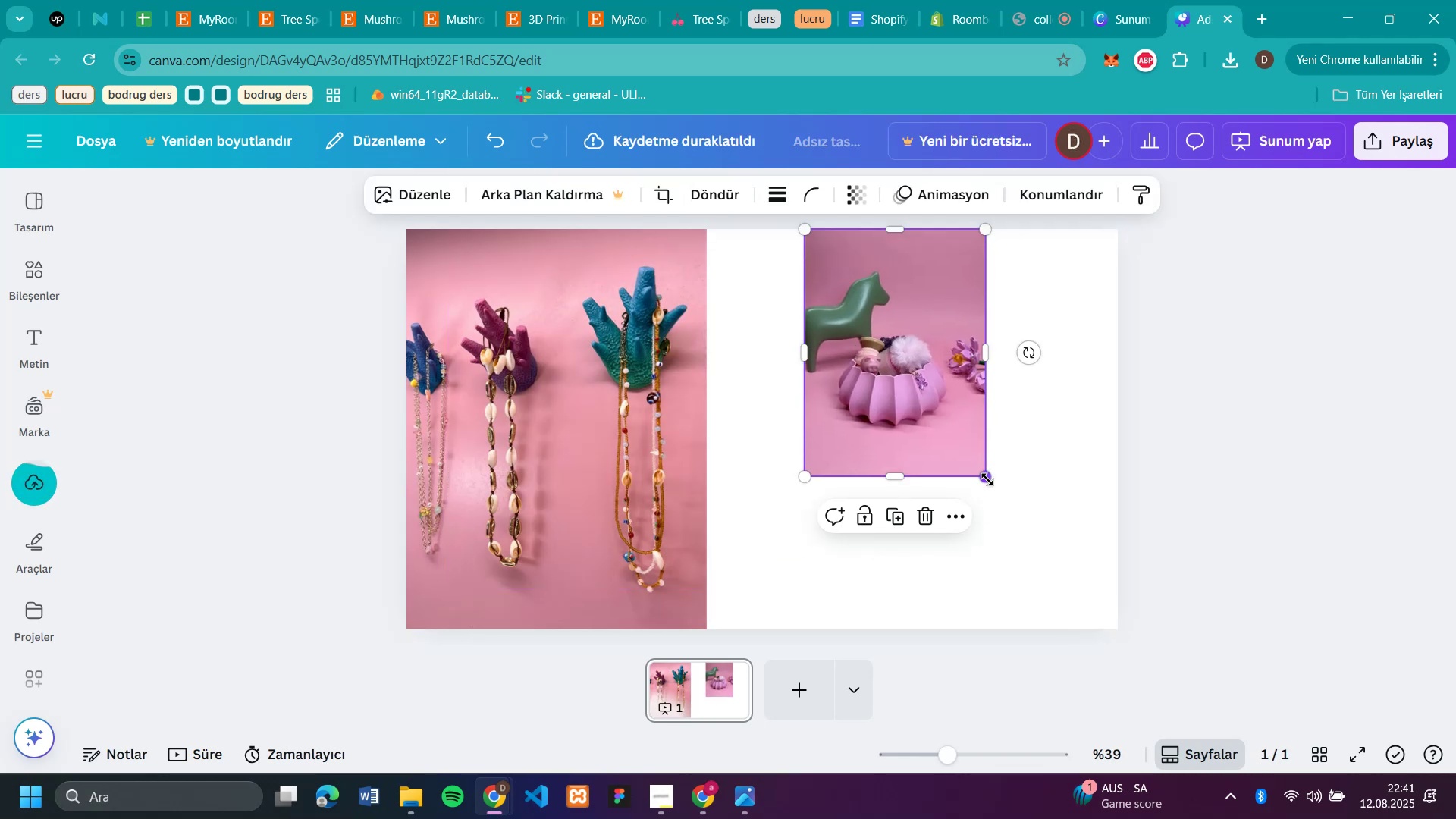 
left_click_drag(start_coordinate=[987, 482], to_coordinate=[1081, 653])
 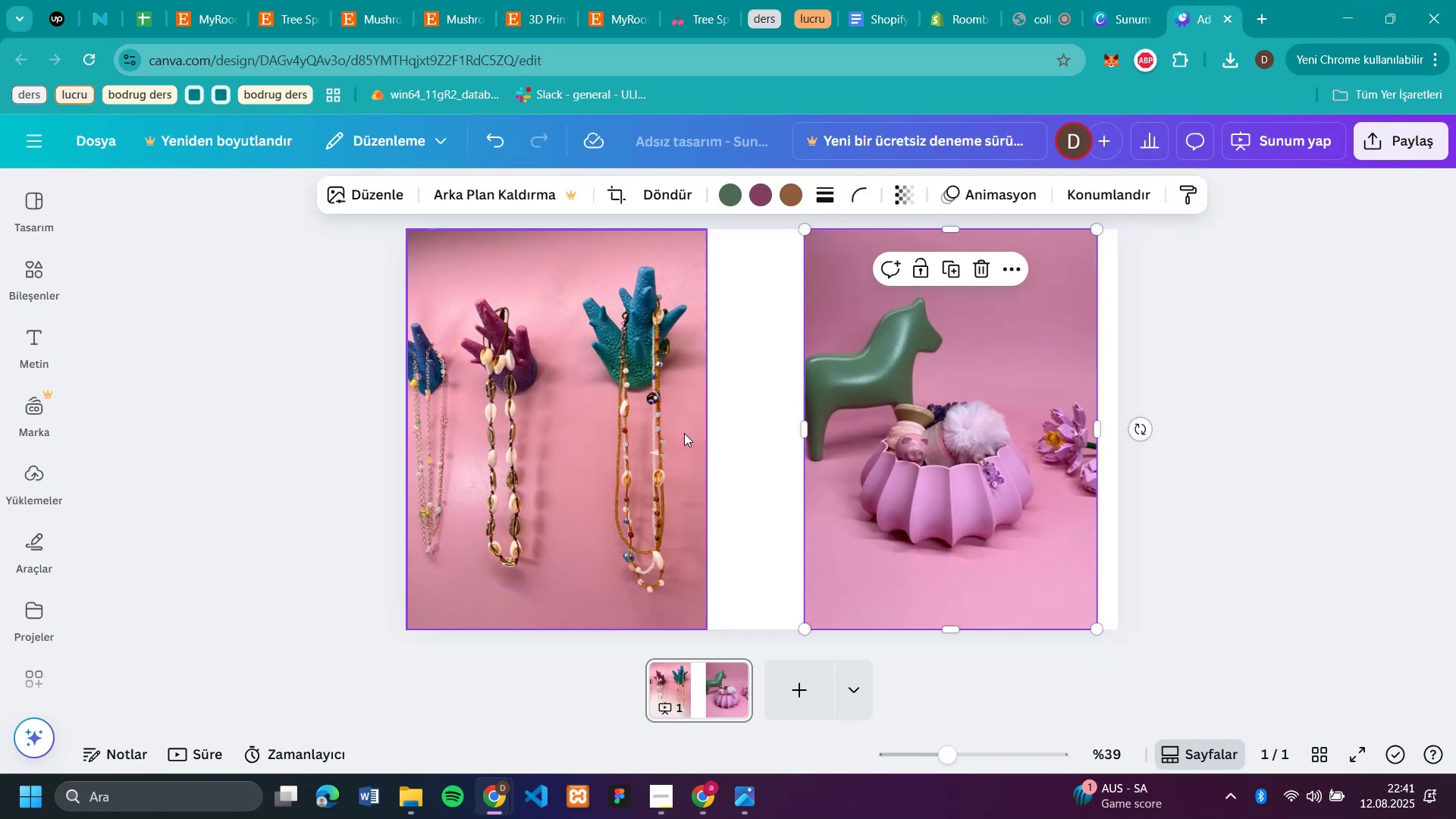 
left_click([650, 438])
 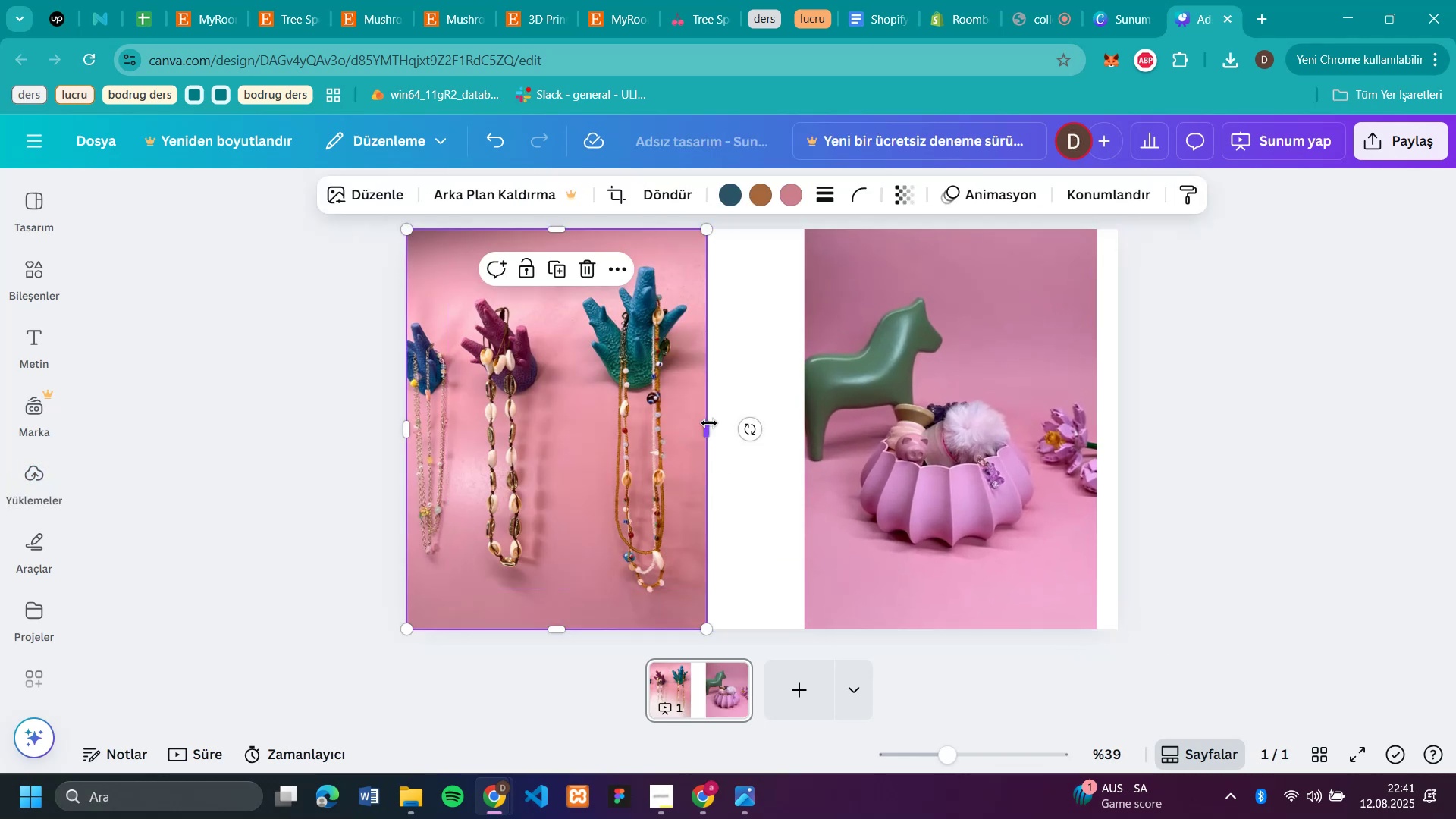 
left_click_drag(start_coordinate=[709, 423], to_coordinate=[754, 432])
 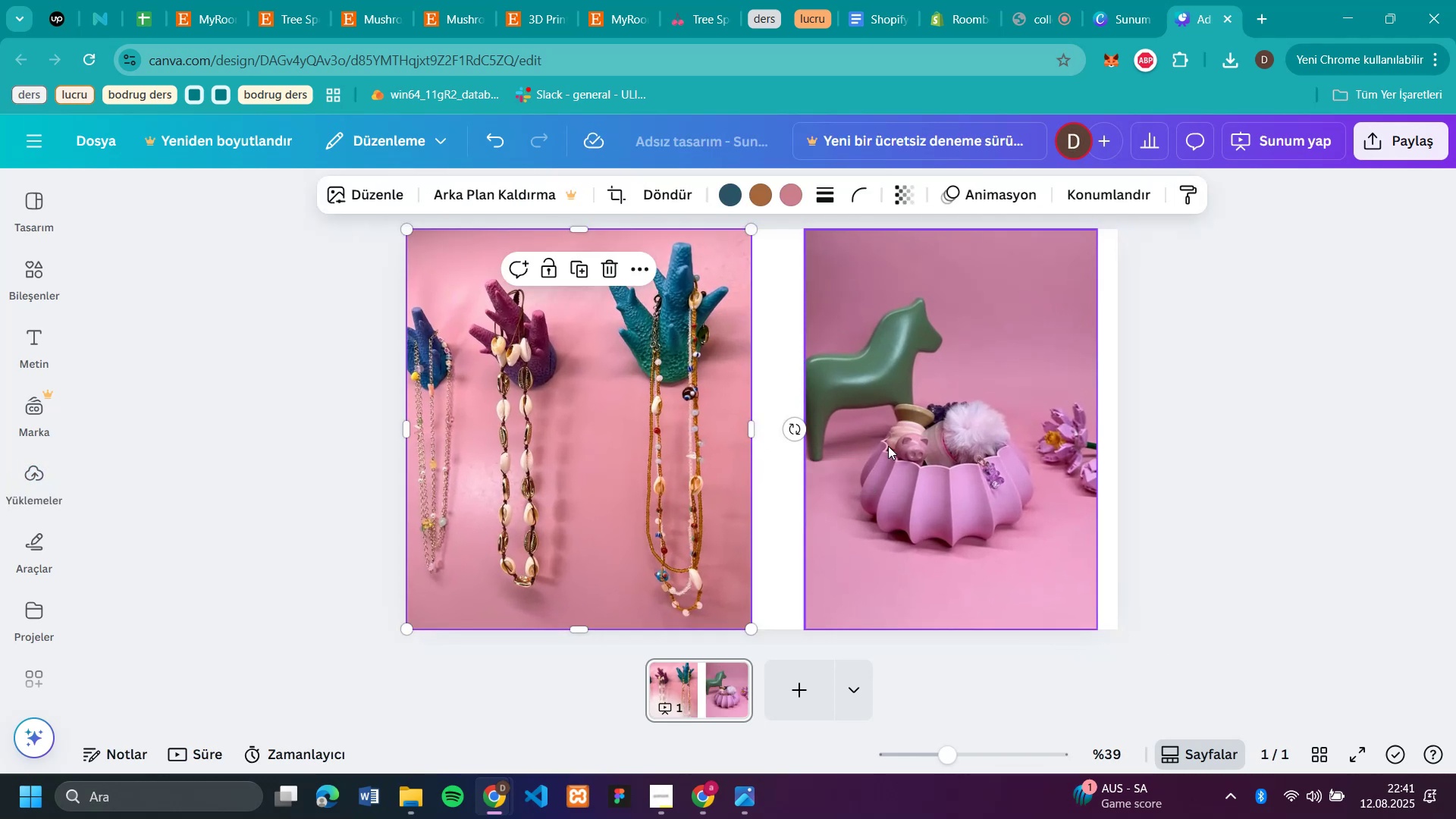 
left_click_drag(start_coordinate=[888, 446], to_coordinate=[837, 442])
 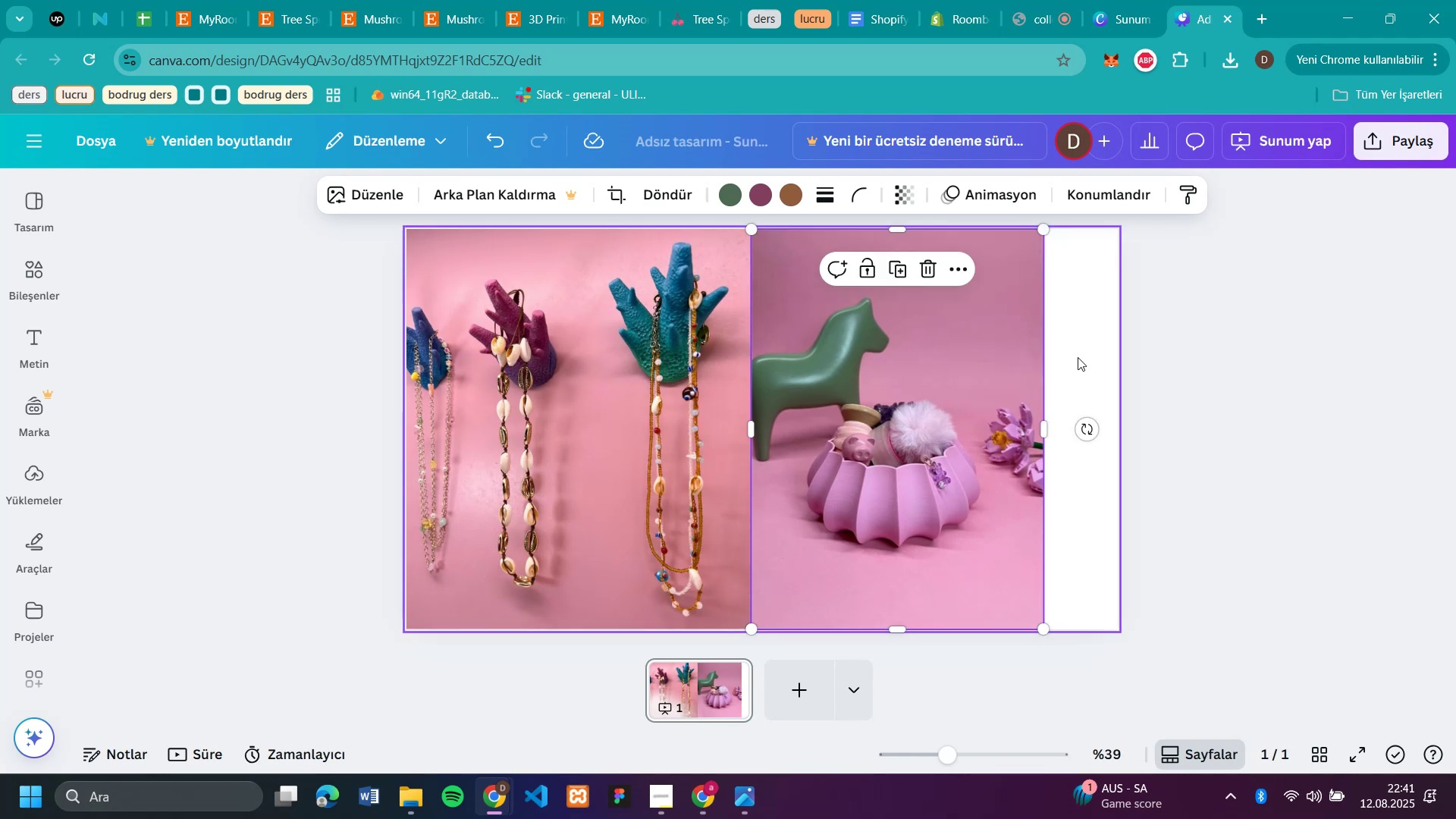 
left_click([1078, 357])
 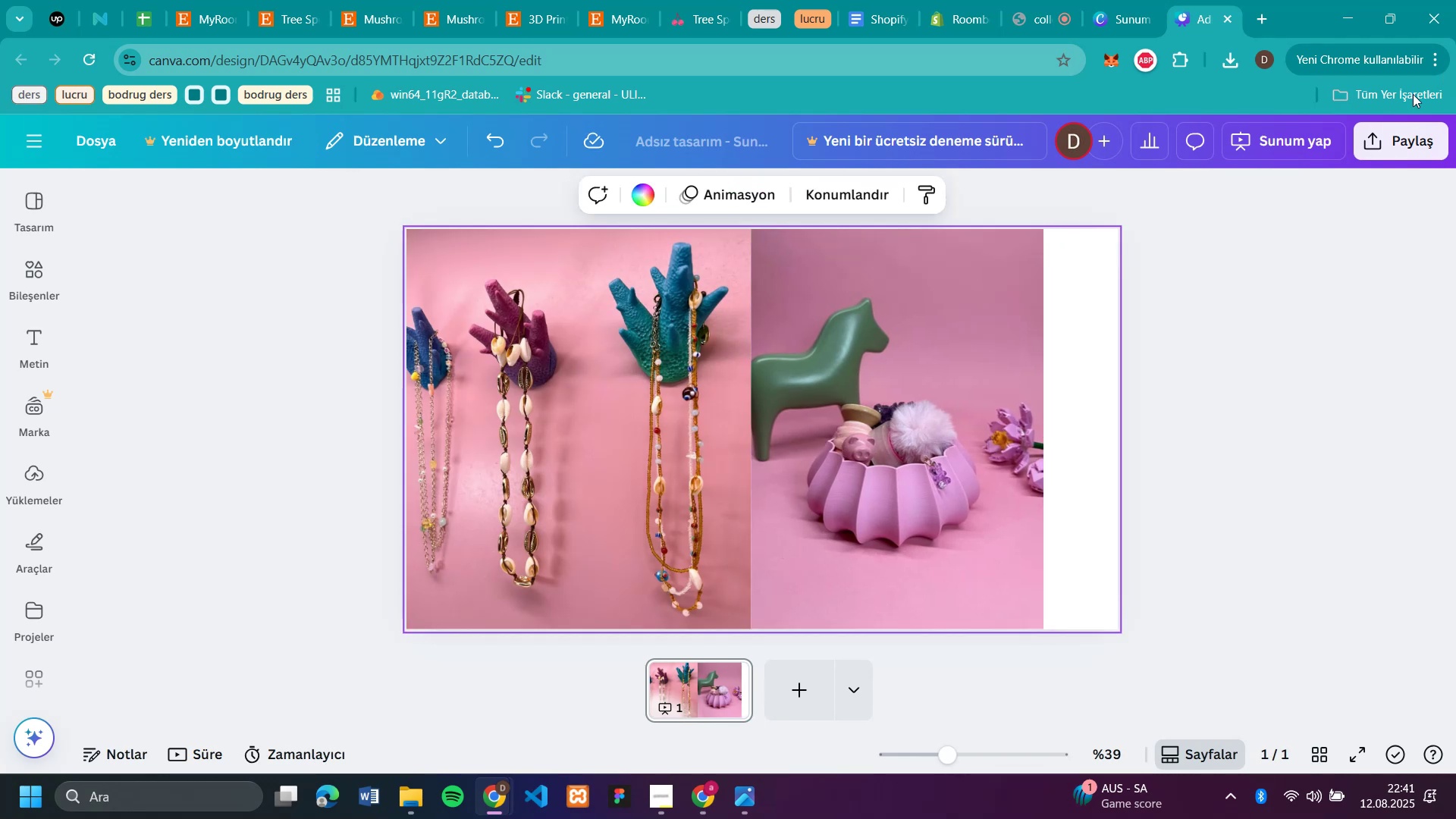 
left_click([1407, 127])
 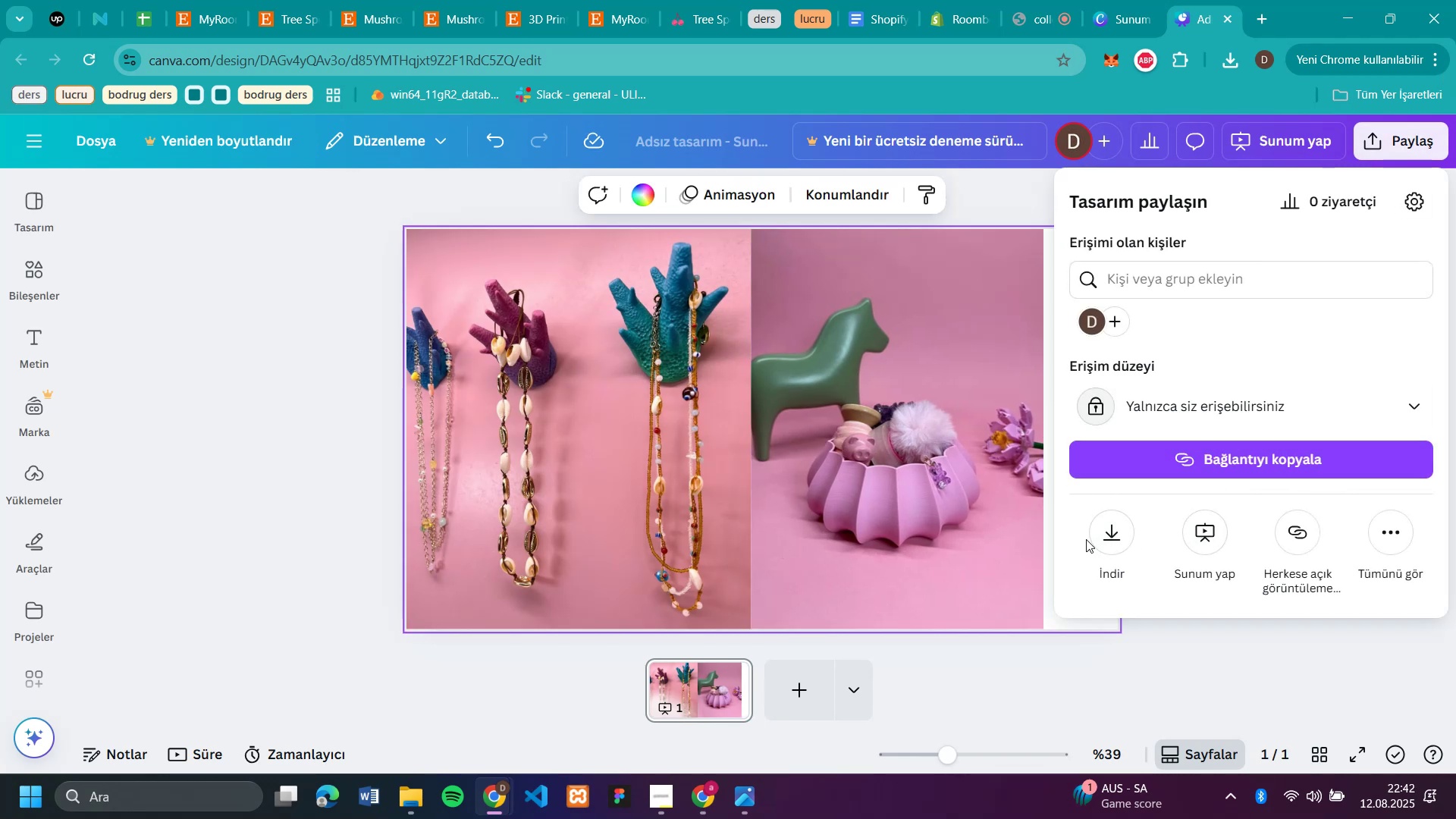 
double_click([1108, 535])
 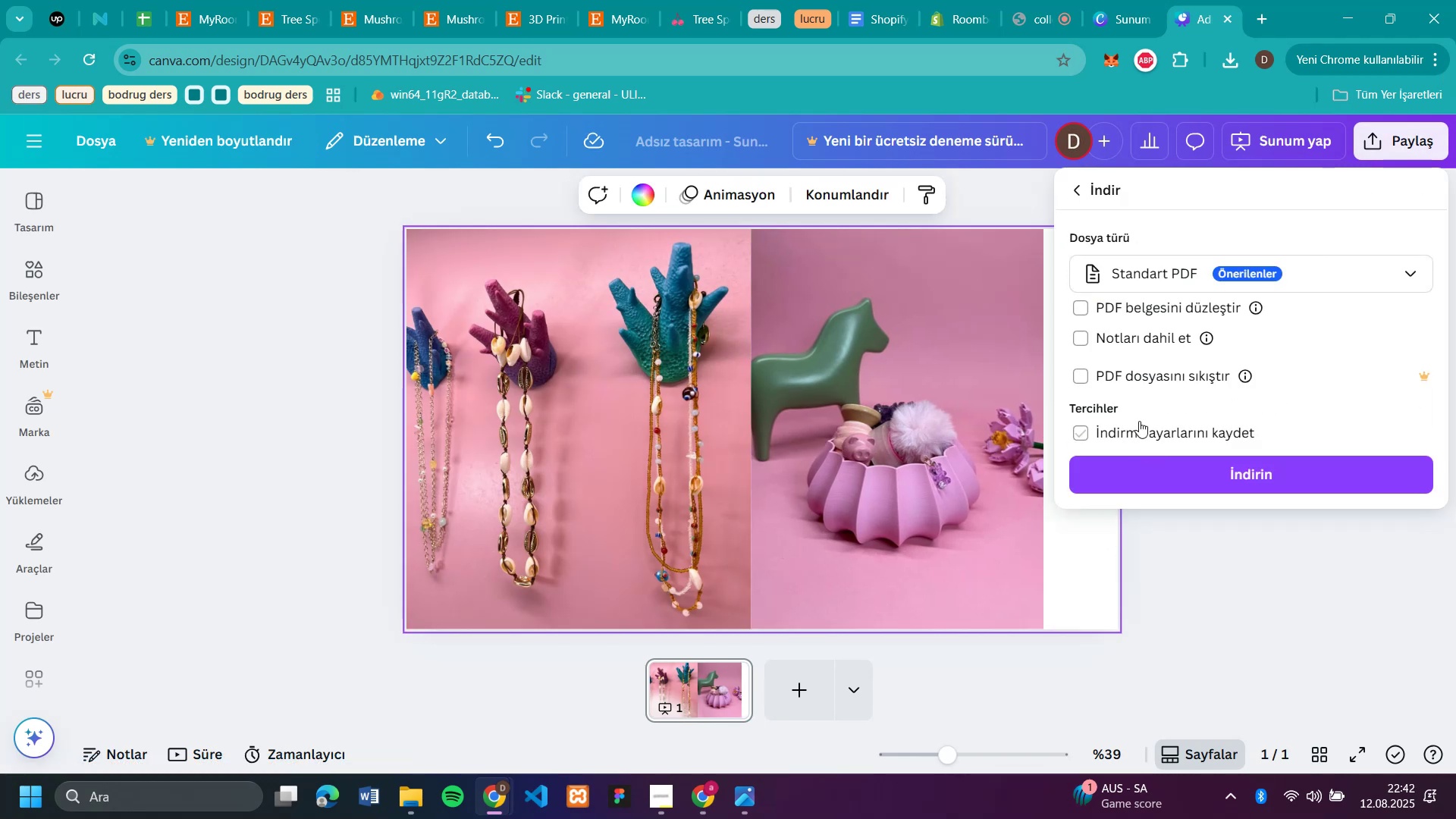 
left_click([1131, 278])
 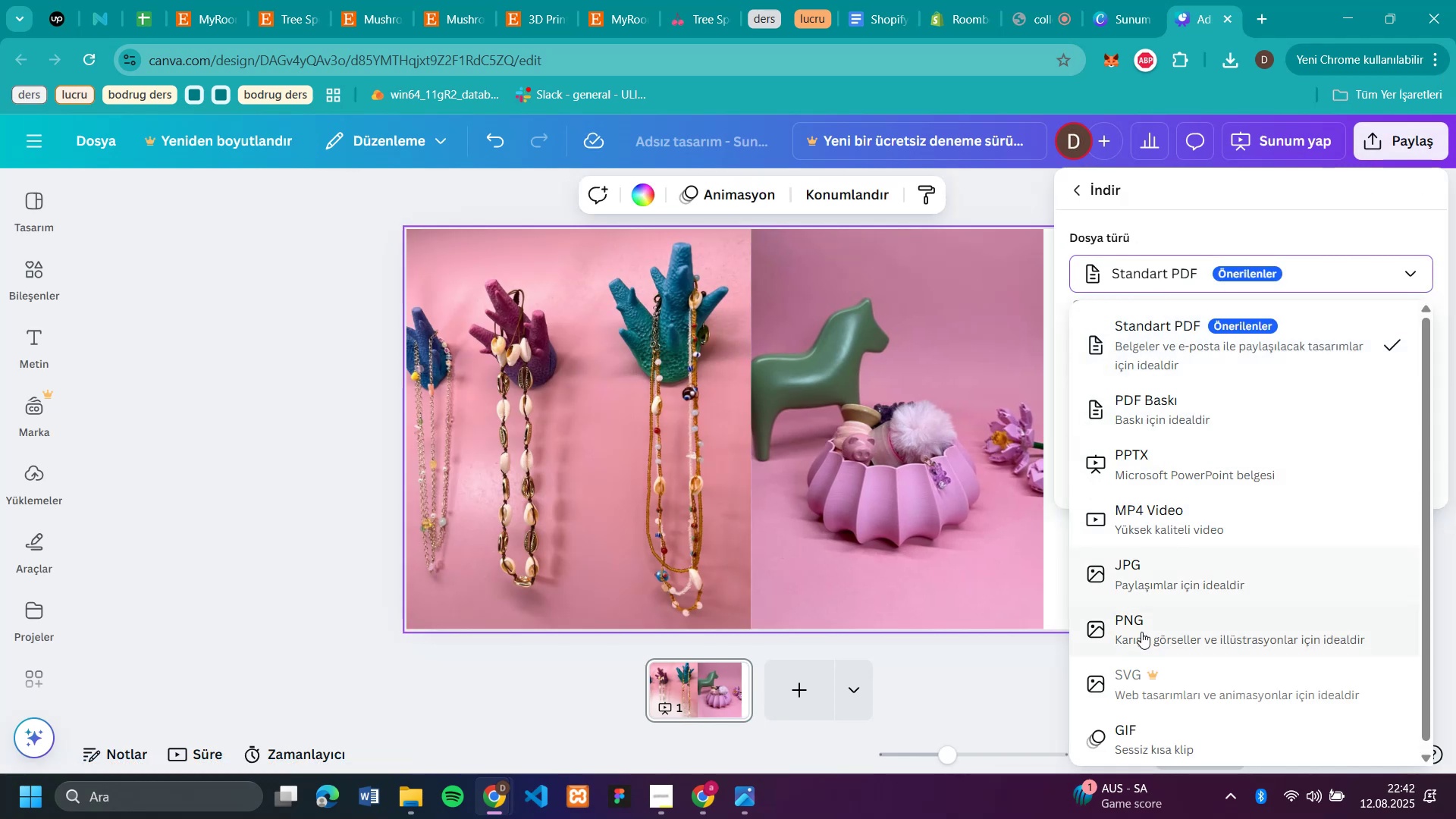 
left_click([1141, 632])
 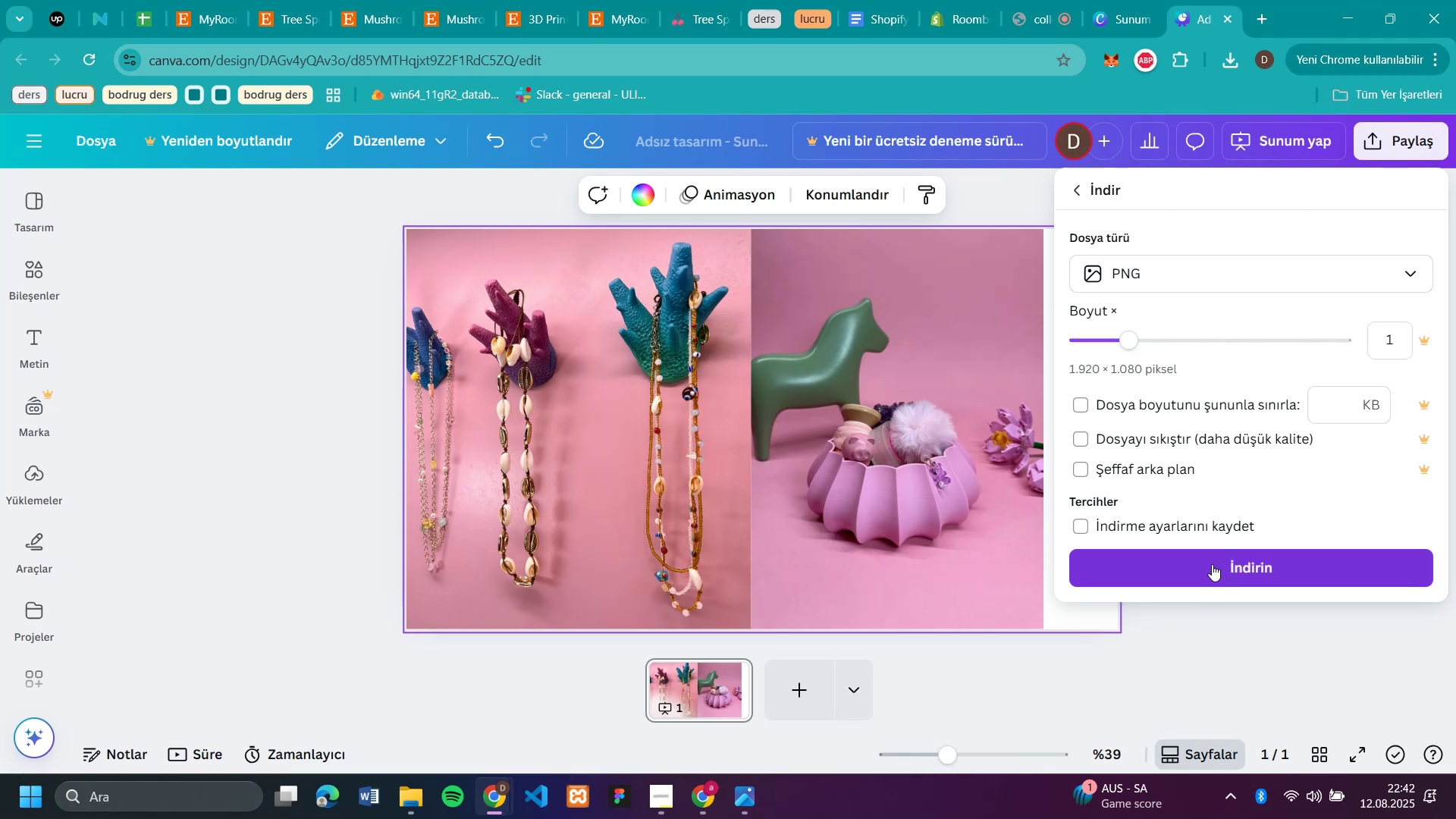 
left_click([1212, 564])
 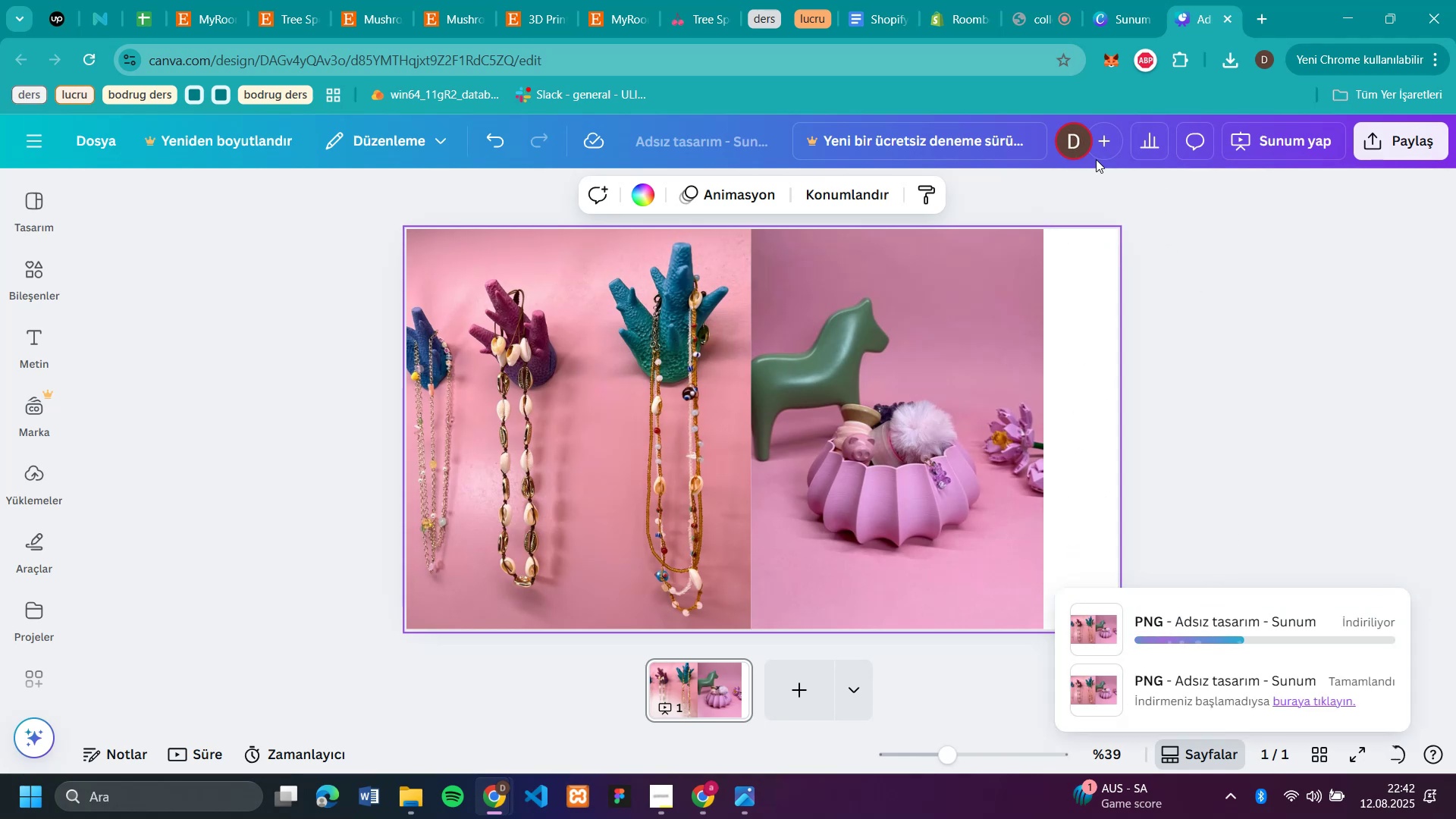 
wait(8.62)
 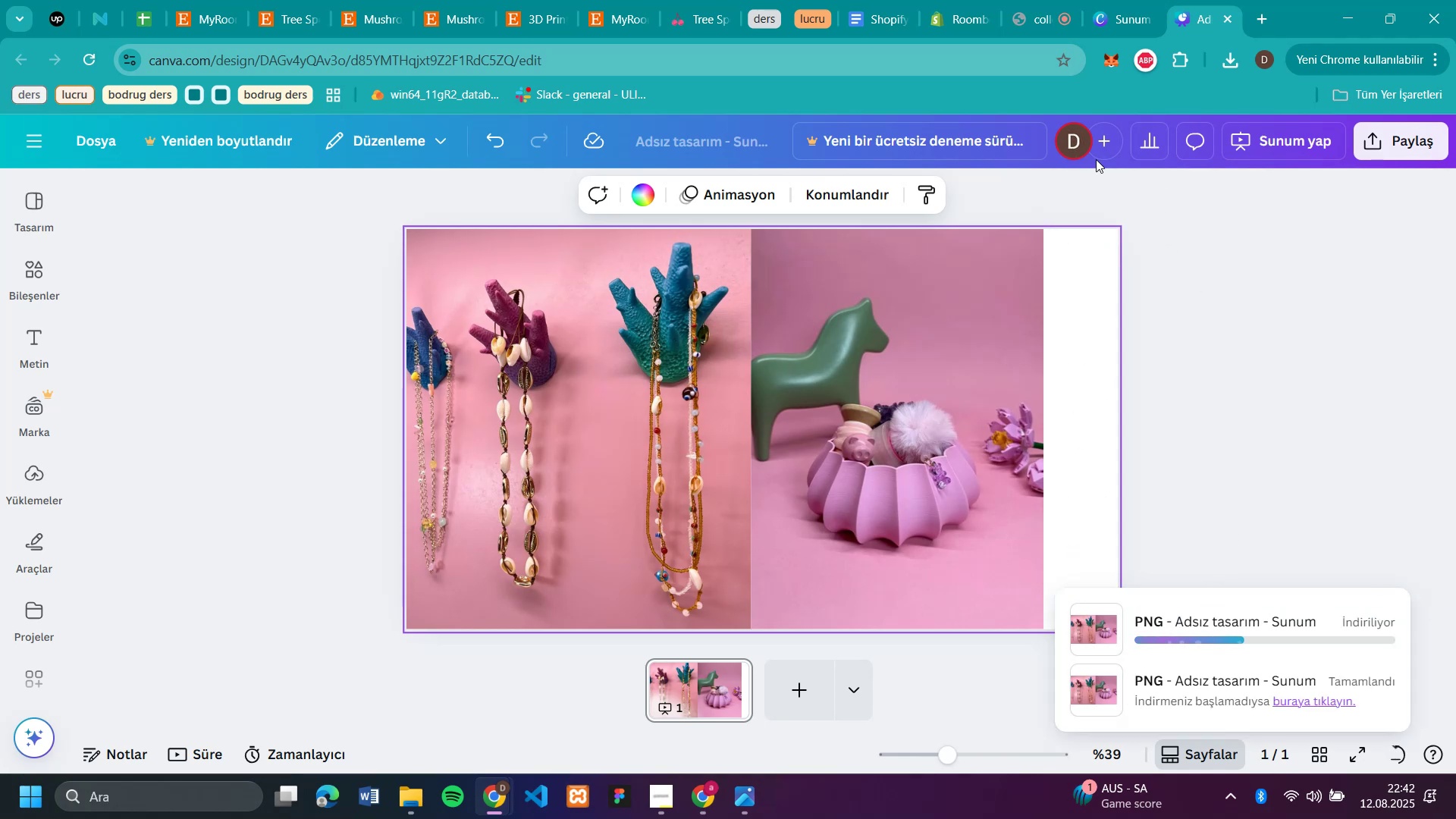 
left_click([1037, 11])
 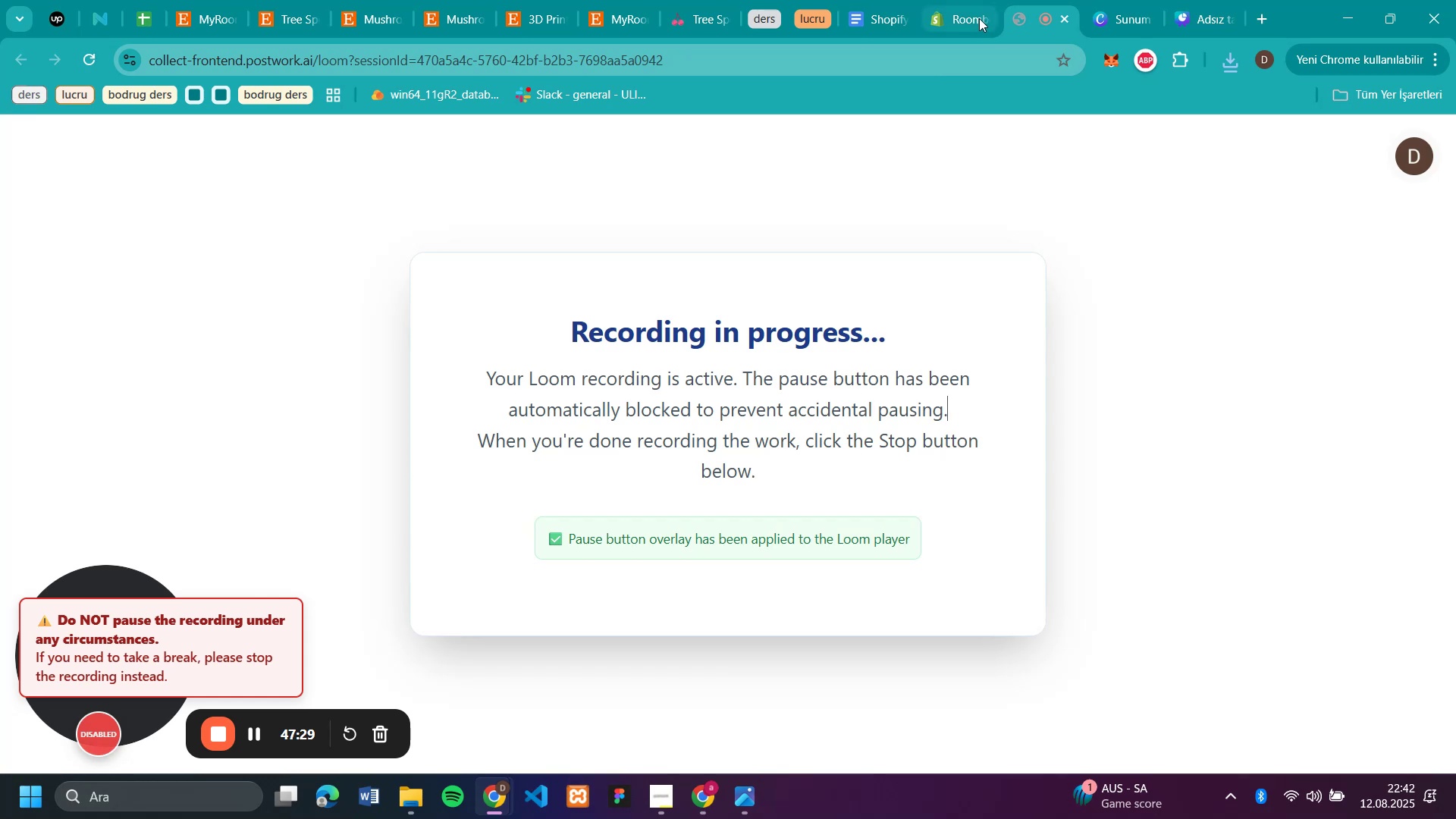 
left_click([979, 17])
 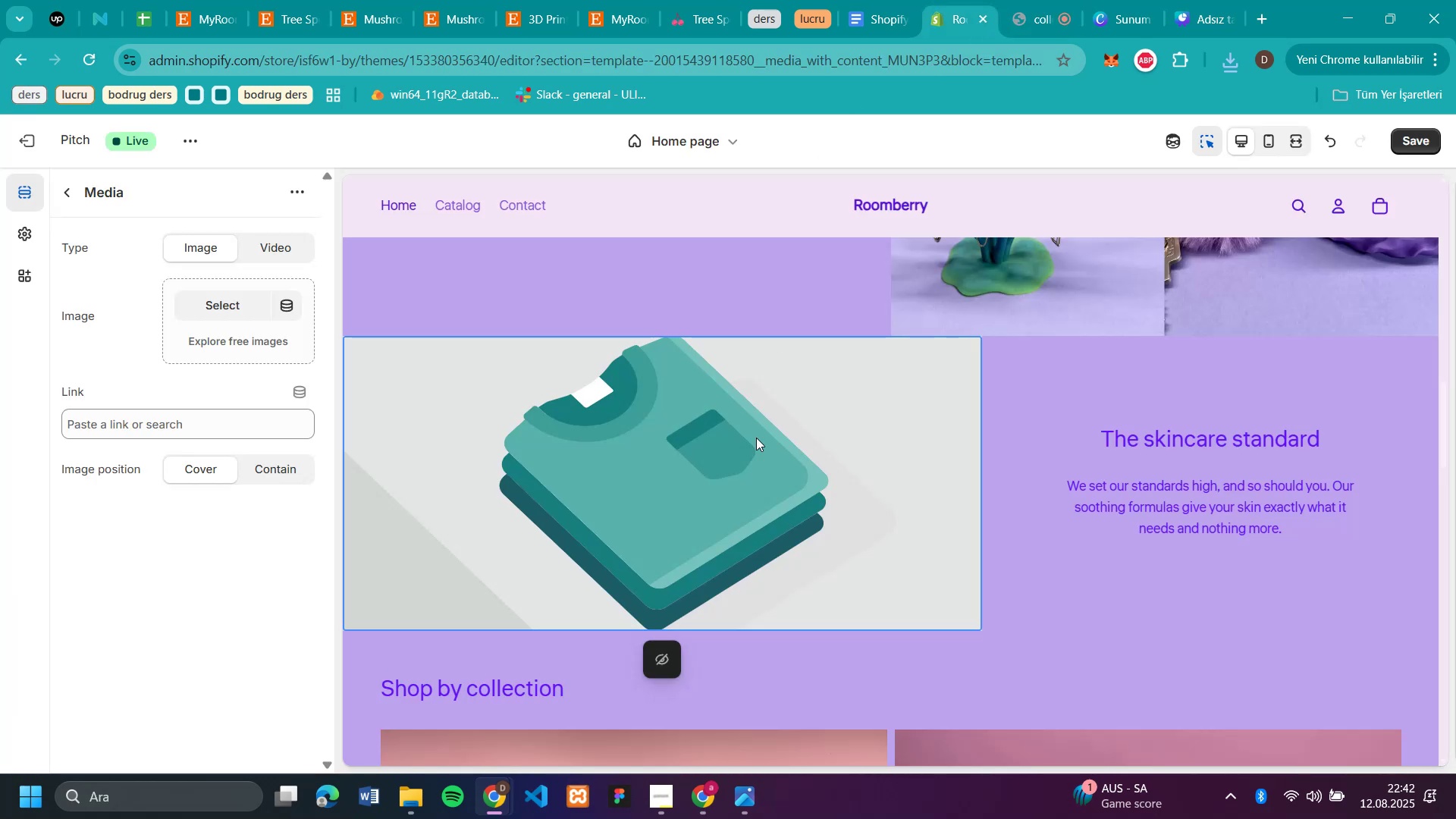 
left_click([756, 438])
 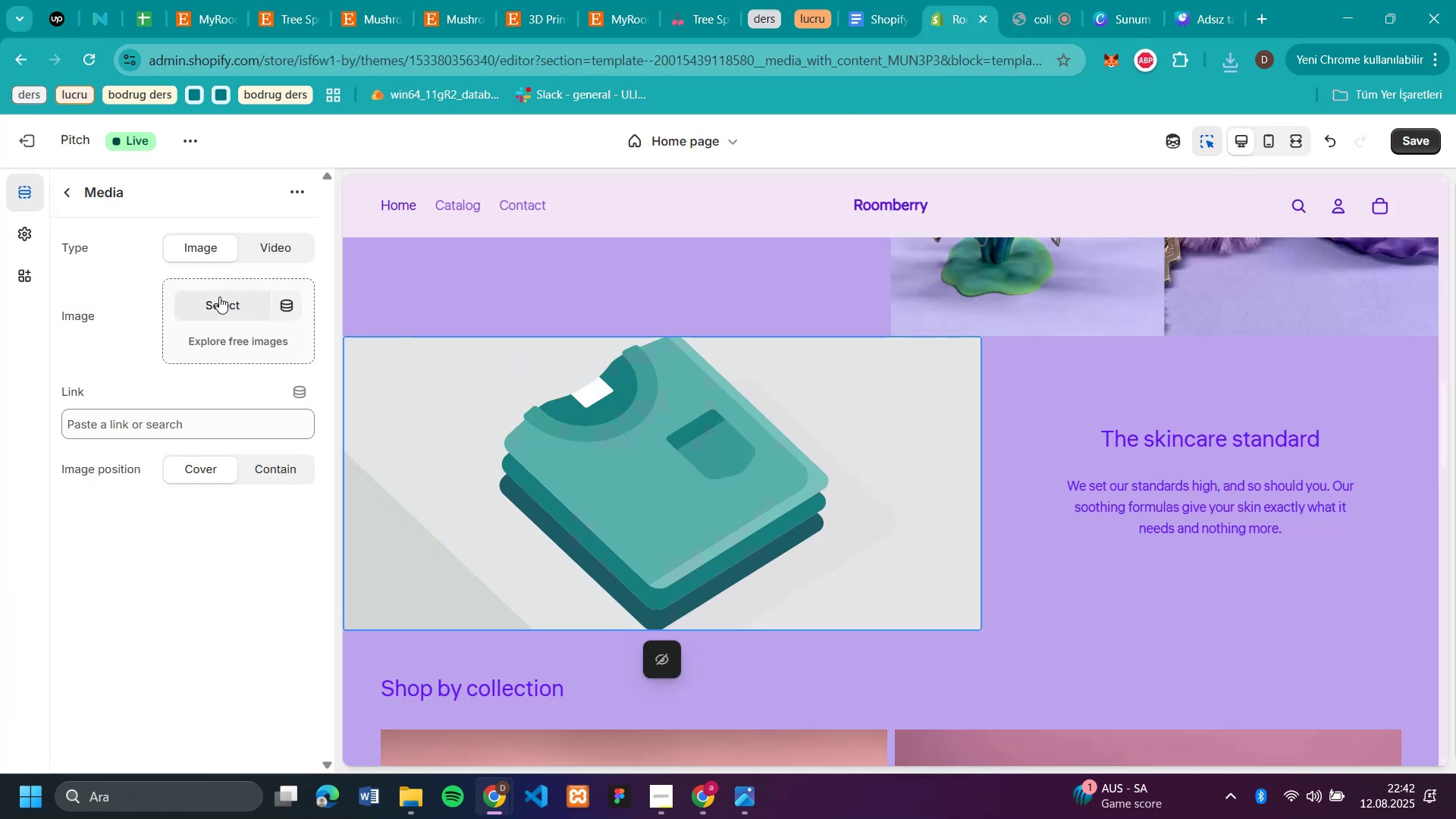 
left_click([219, 297])
 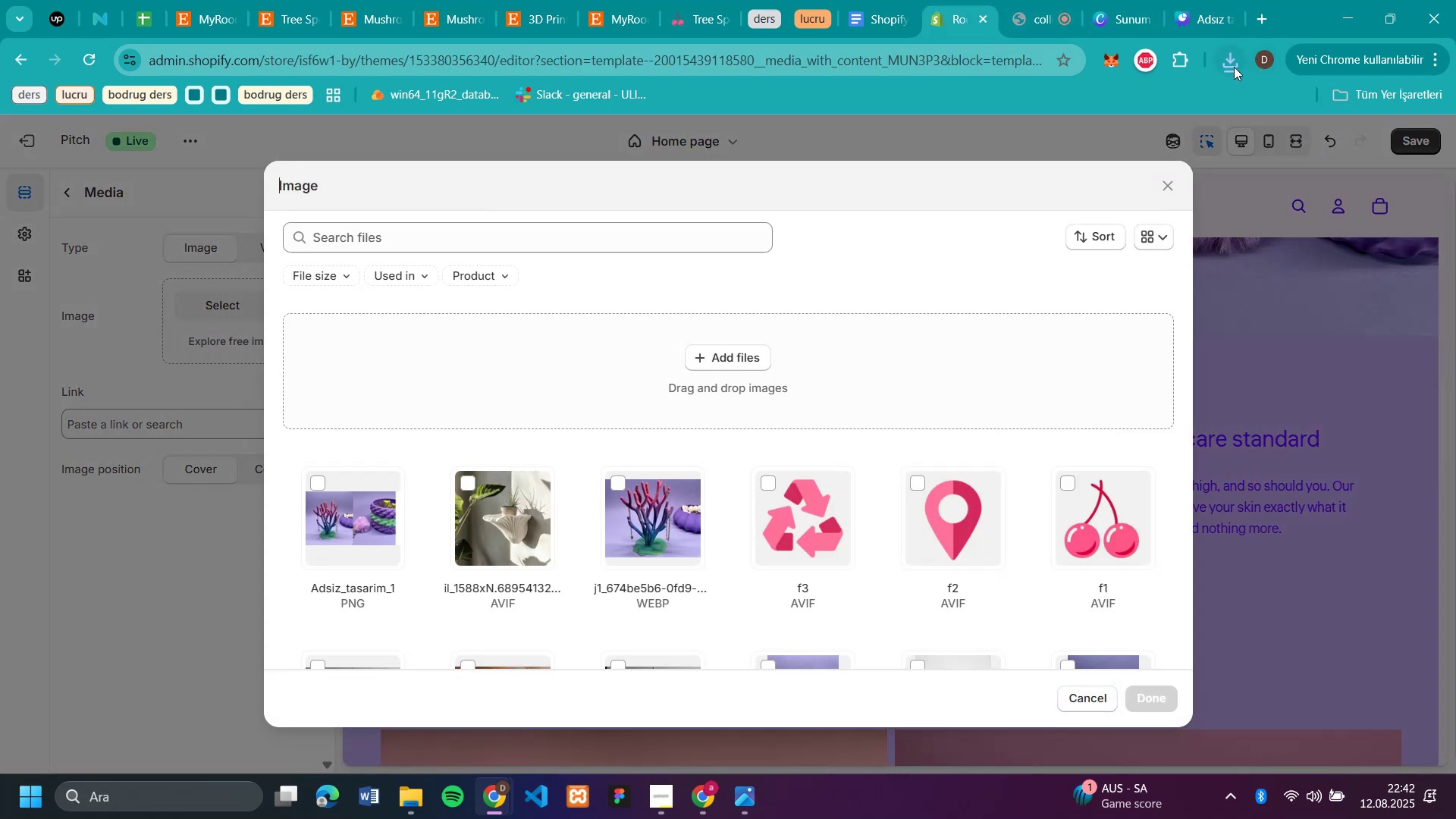 
left_click([1234, 67])
 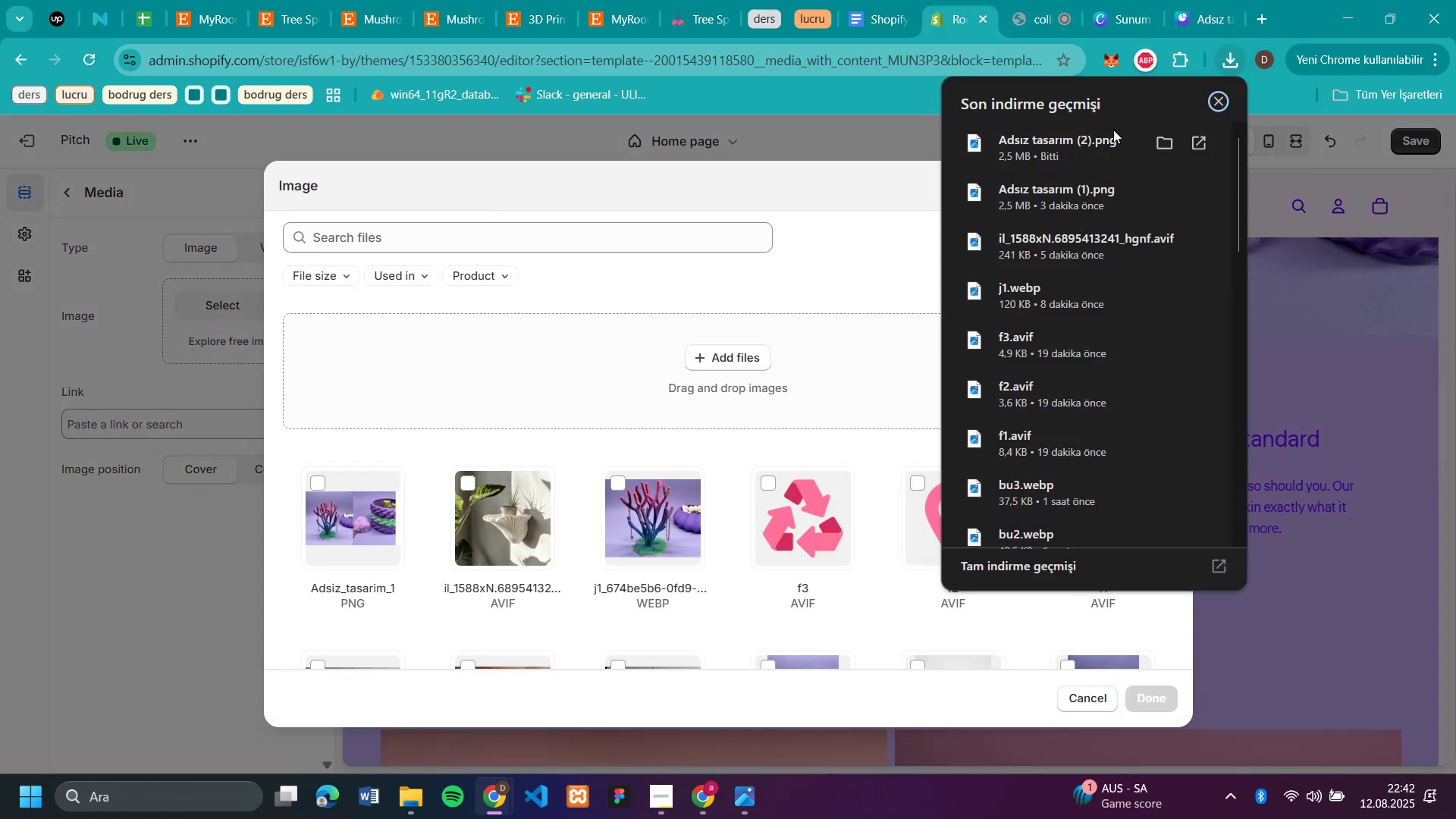 
left_click_drag(start_coordinate=[1104, 136], to_coordinate=[710, 397])
 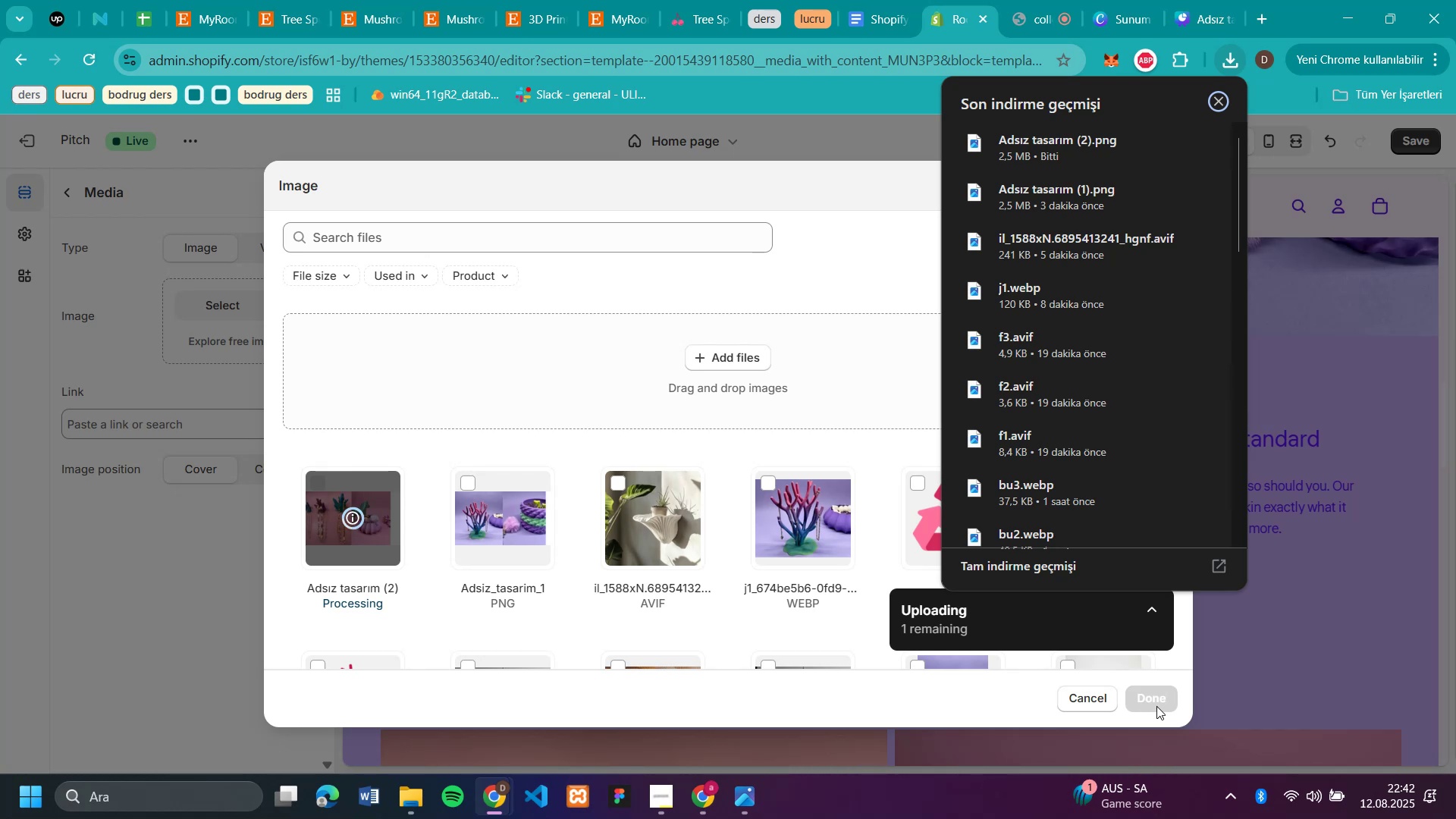 
wait(5.62)
 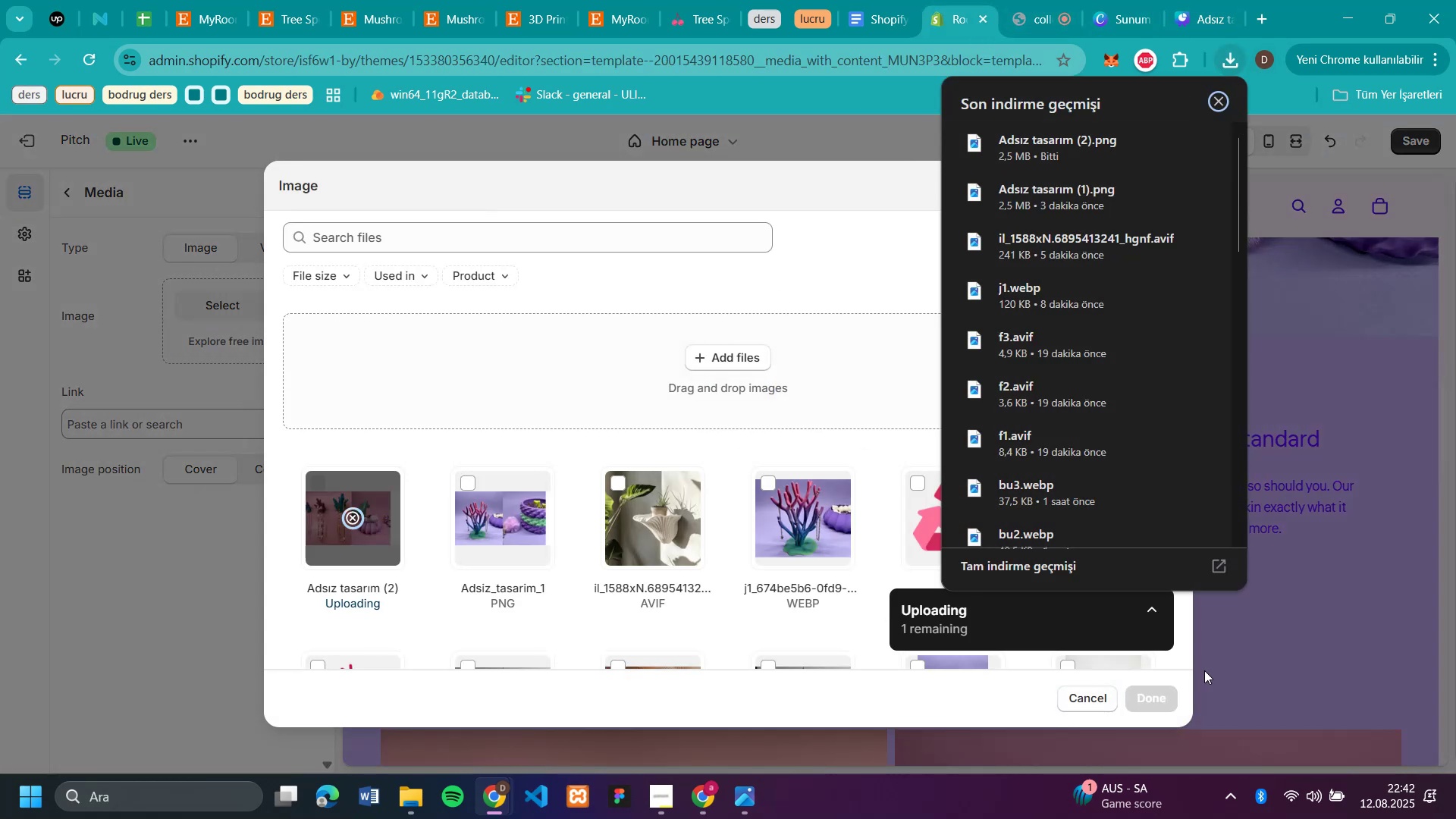 
left_click([1154, 706])
 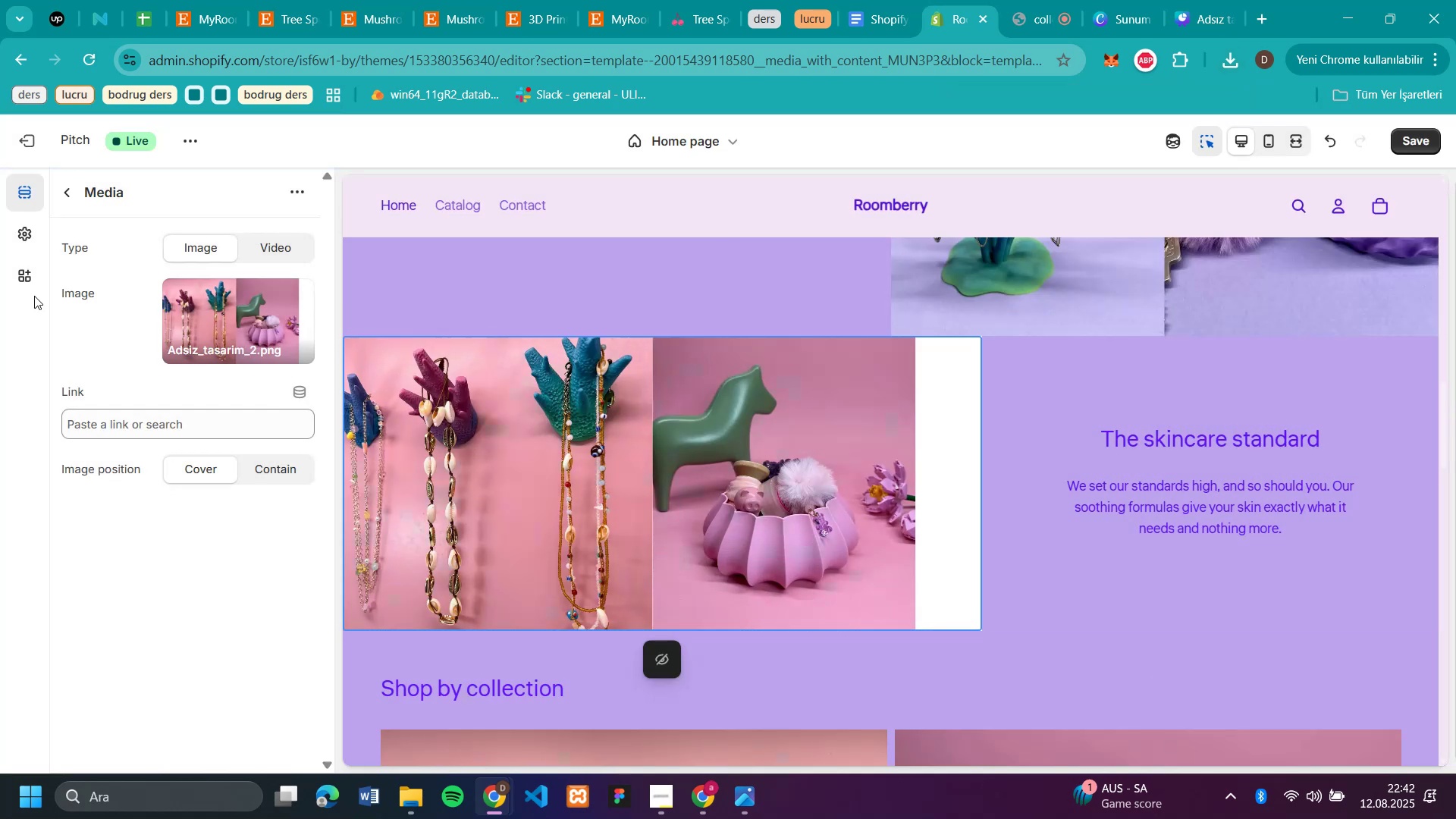 
left_click([71, 191])
 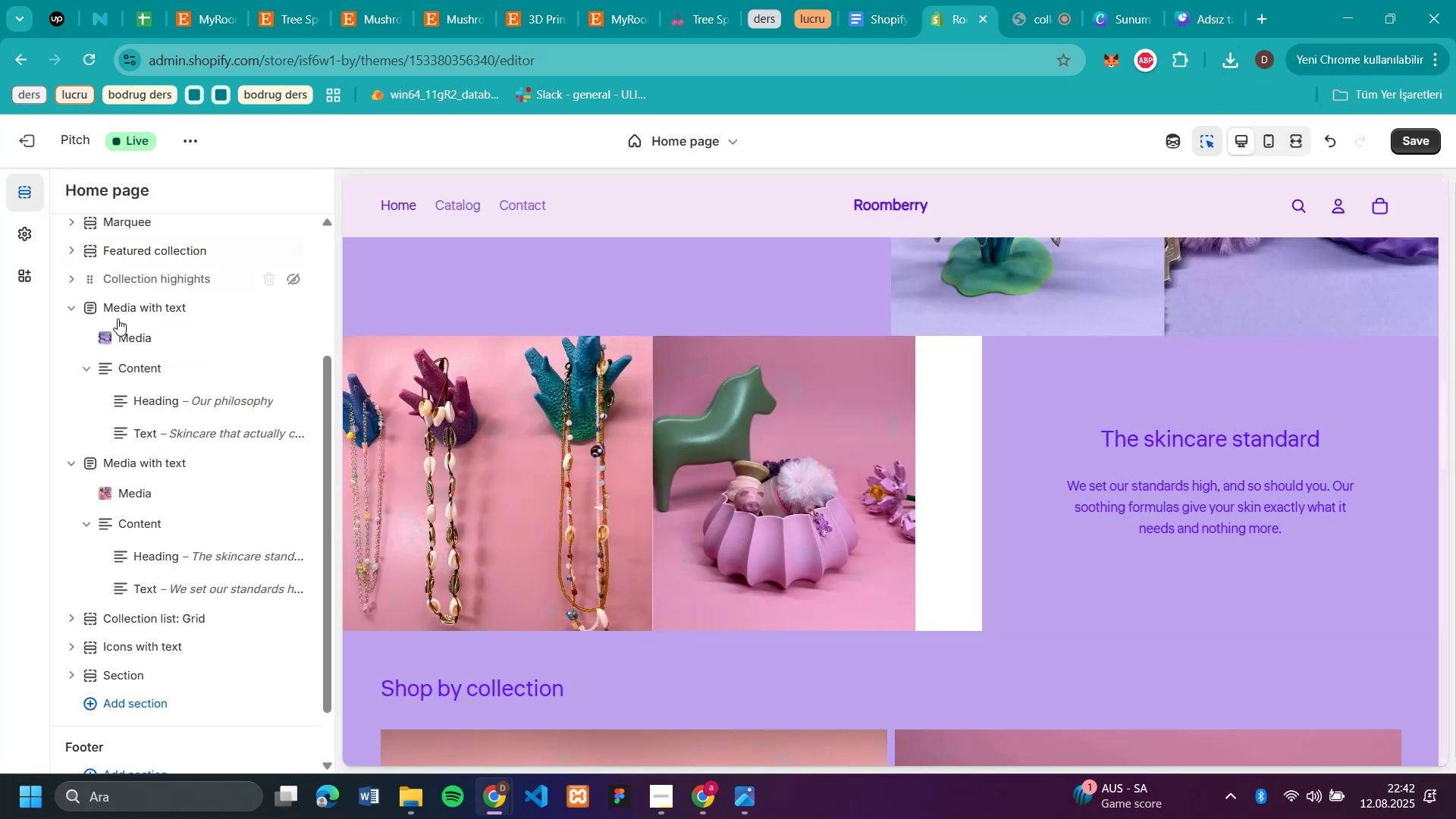 
mouse_move([209, 472])
 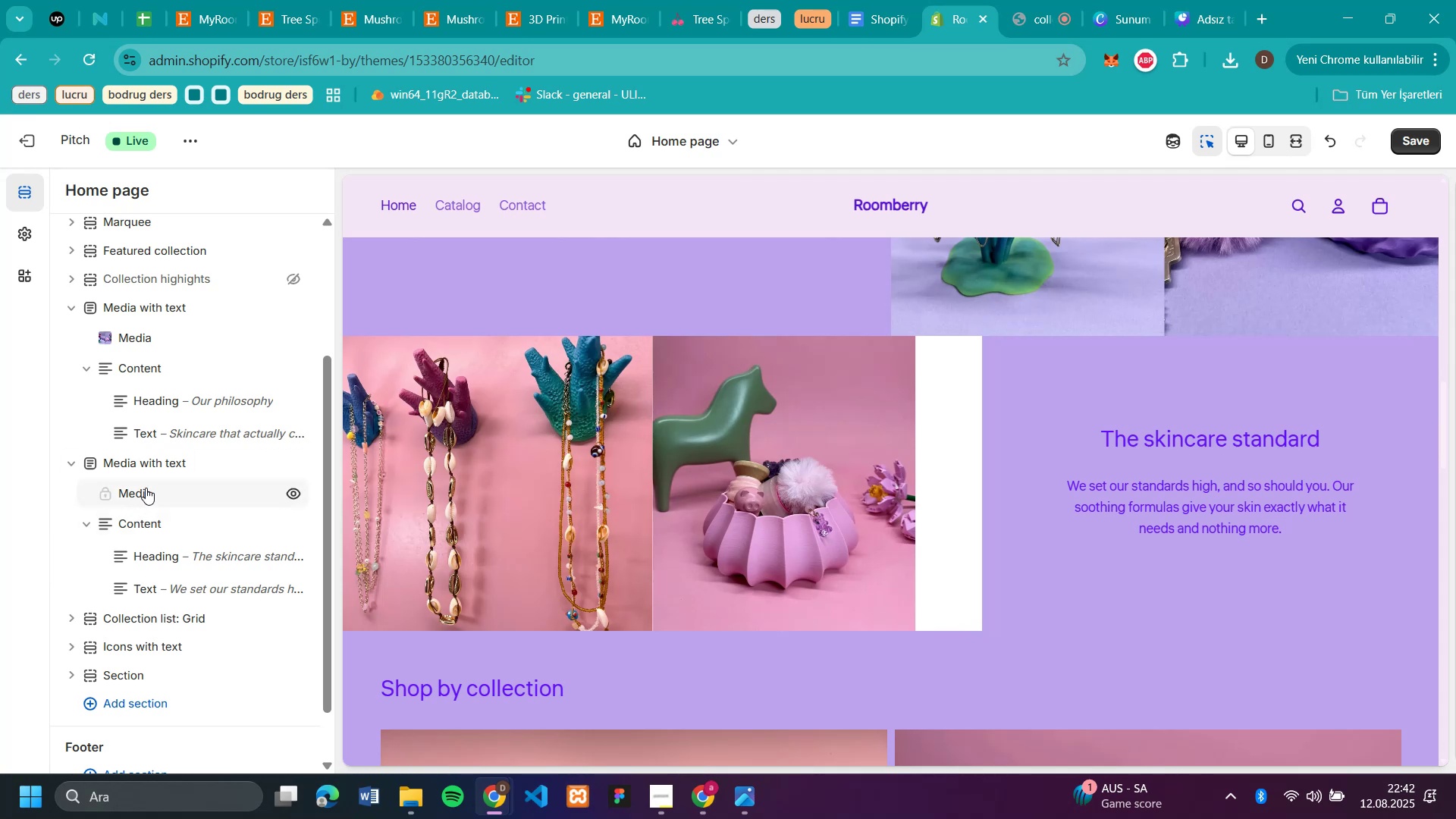 
left_click([152, 462])
 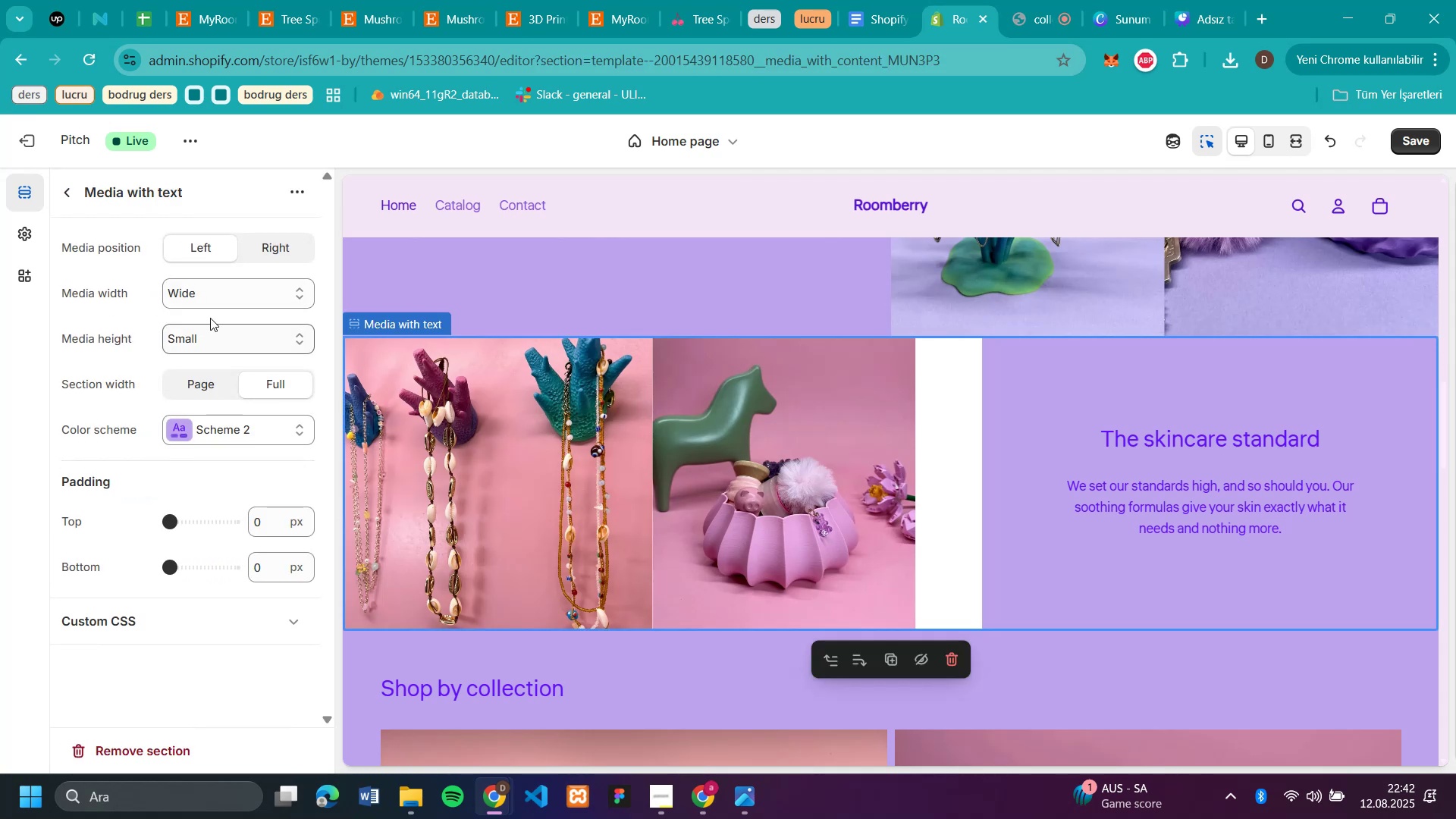 
left_click([227, 287])
 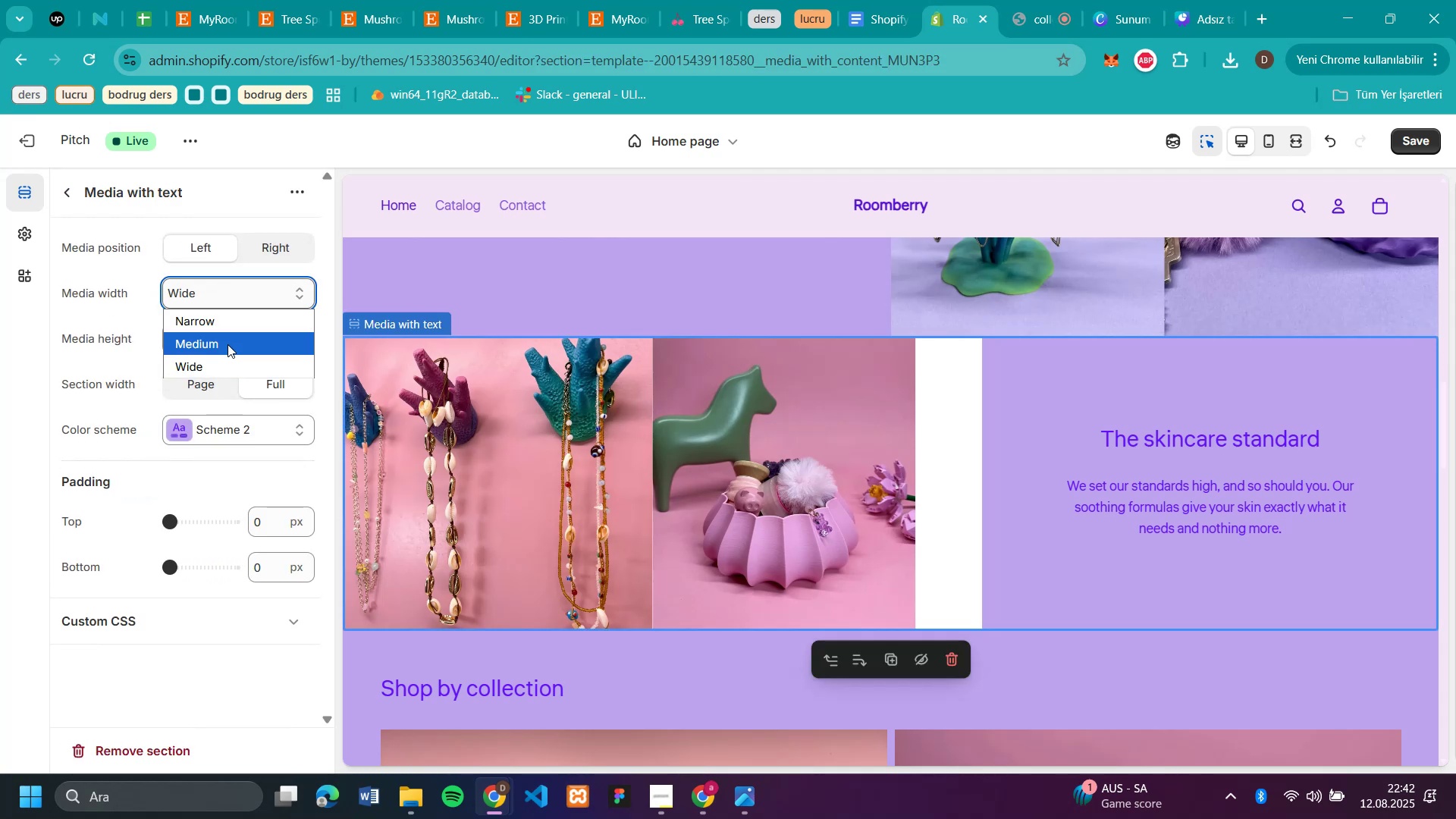 
left_click([228, 344])
 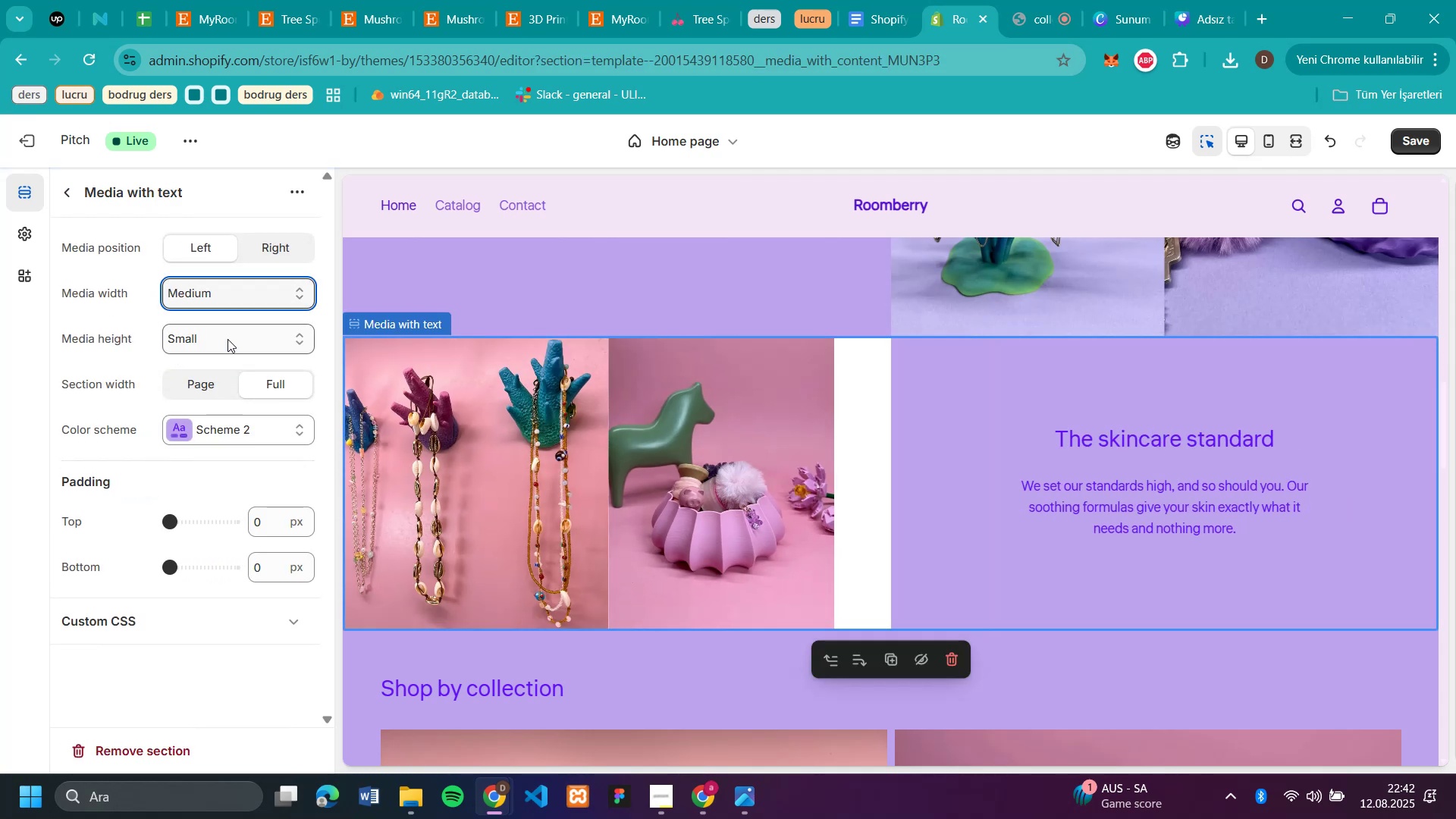 
left_click([228, 339])
 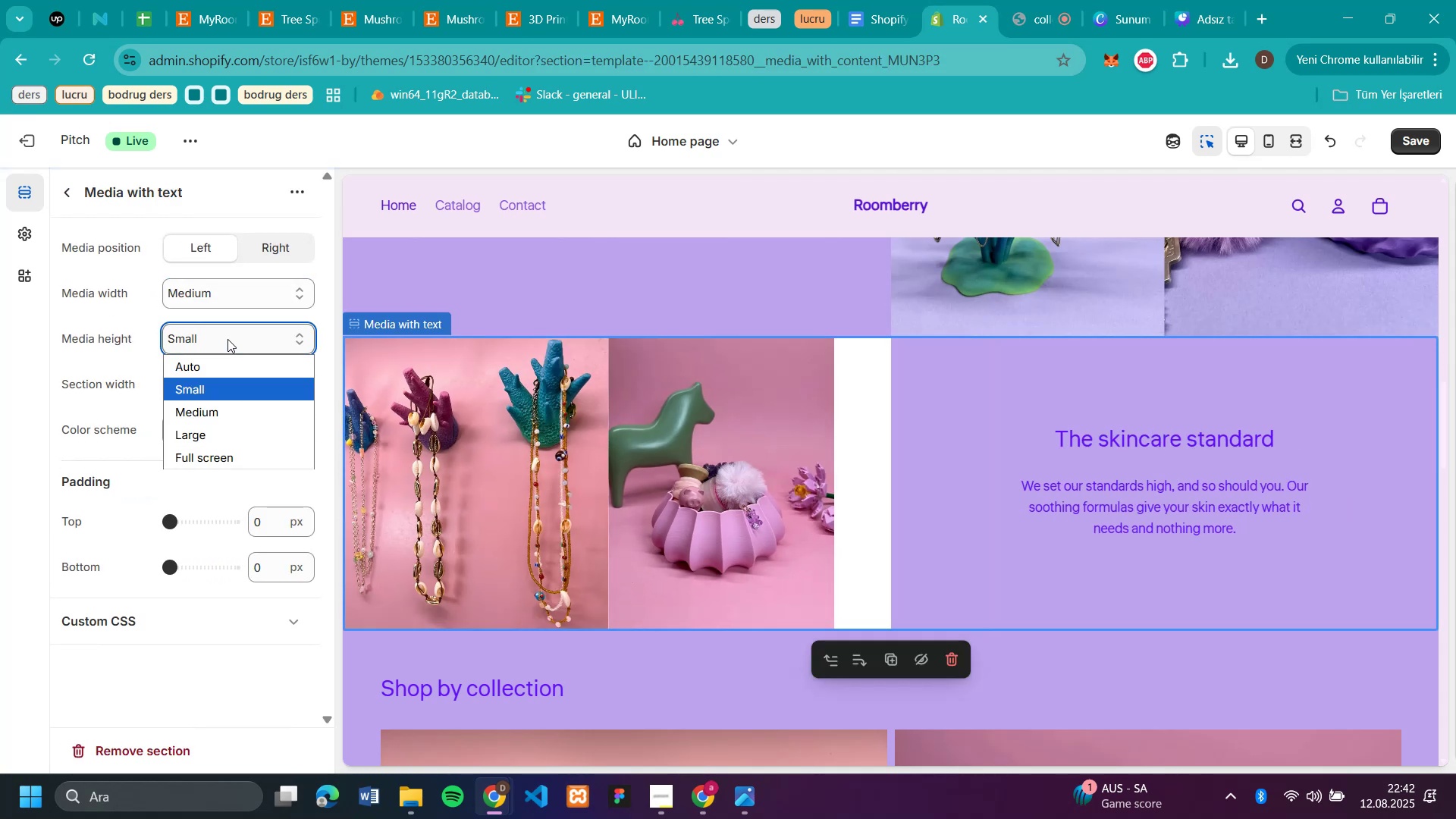 
left_click([228, 339])
 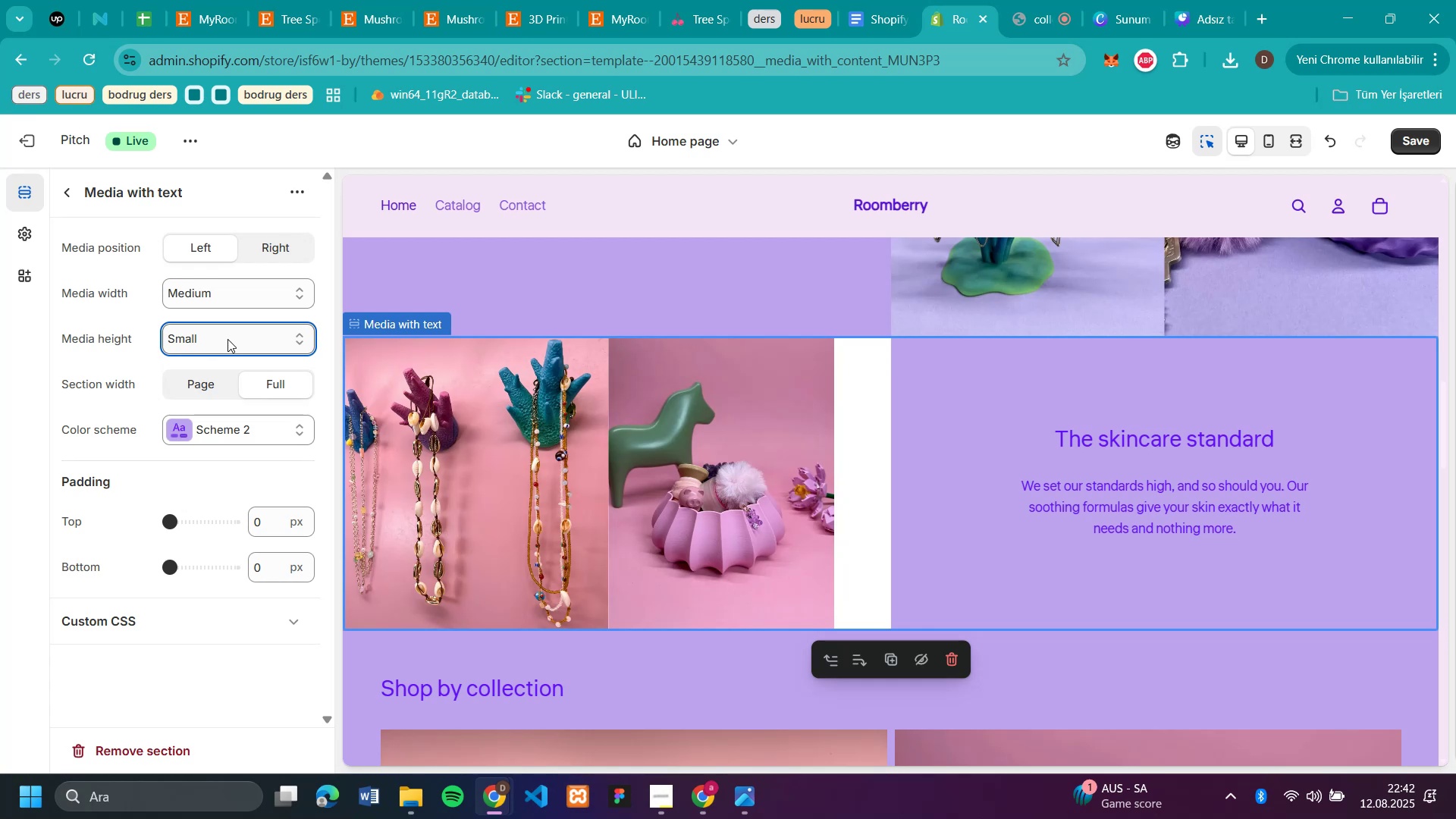 
left_click([228, 339])
 